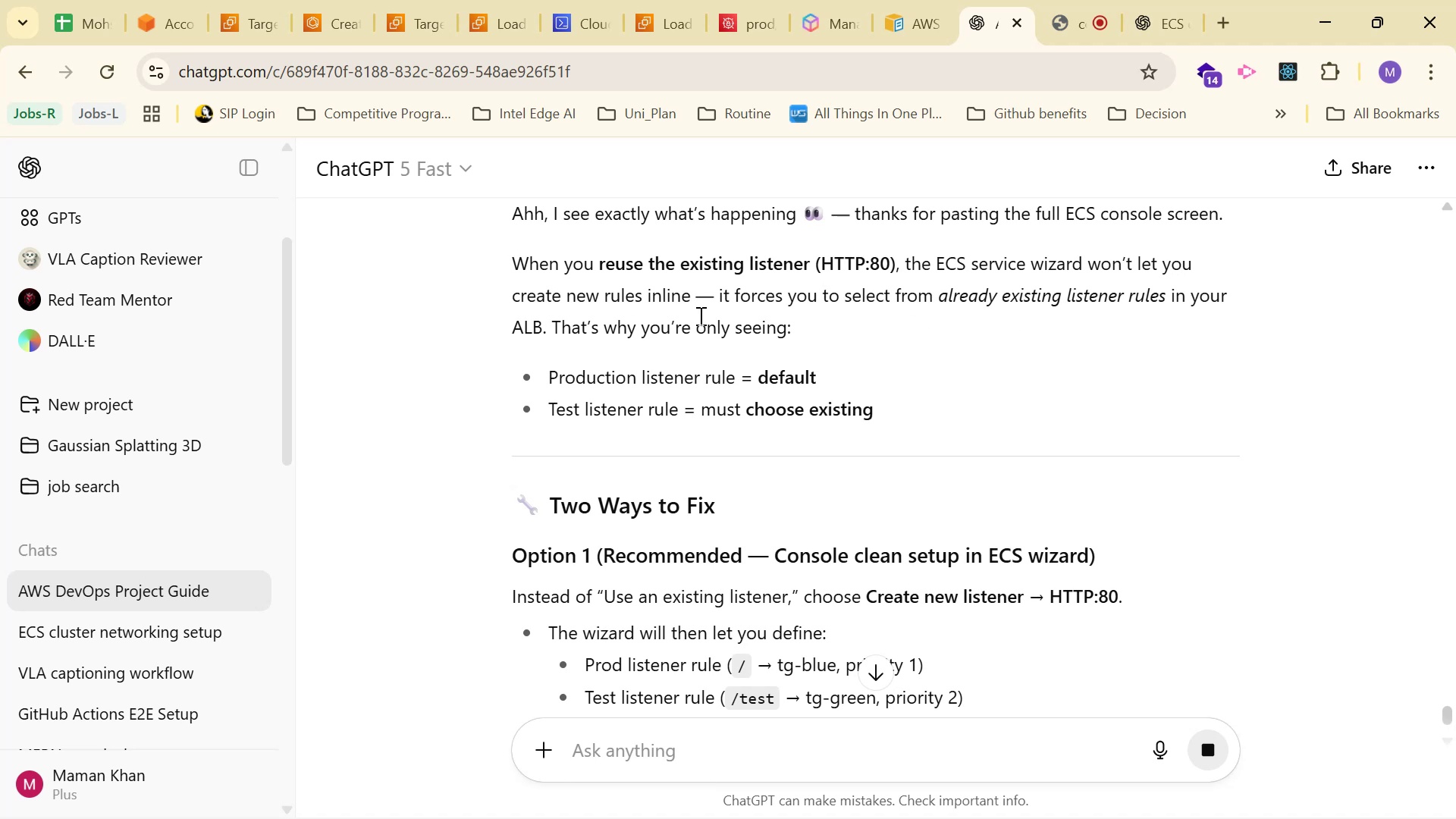 
wait(5.26)
 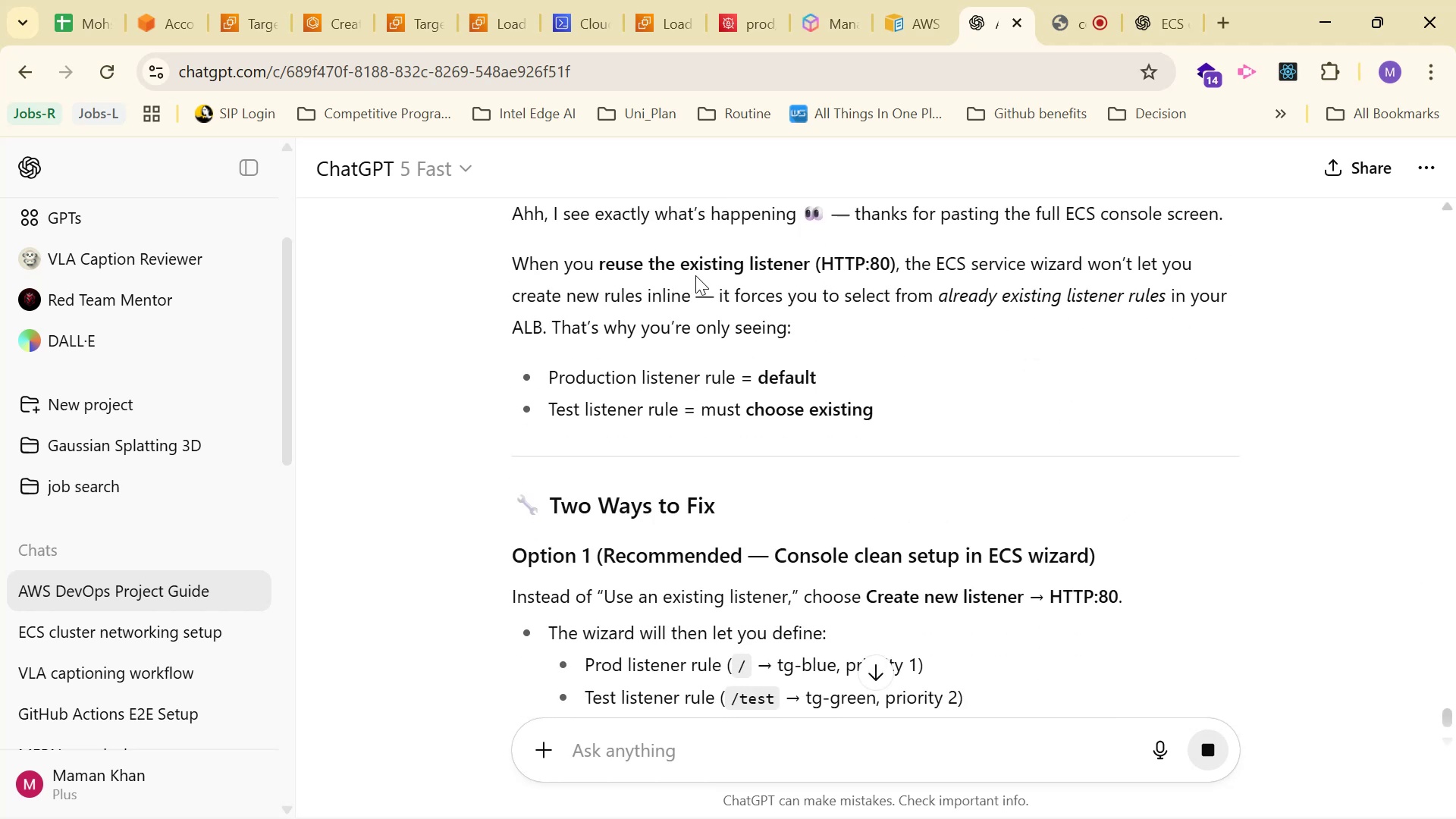 
left_click_drag(start_coordinate=[714, 290], to_coordinate=[1258, 325])
 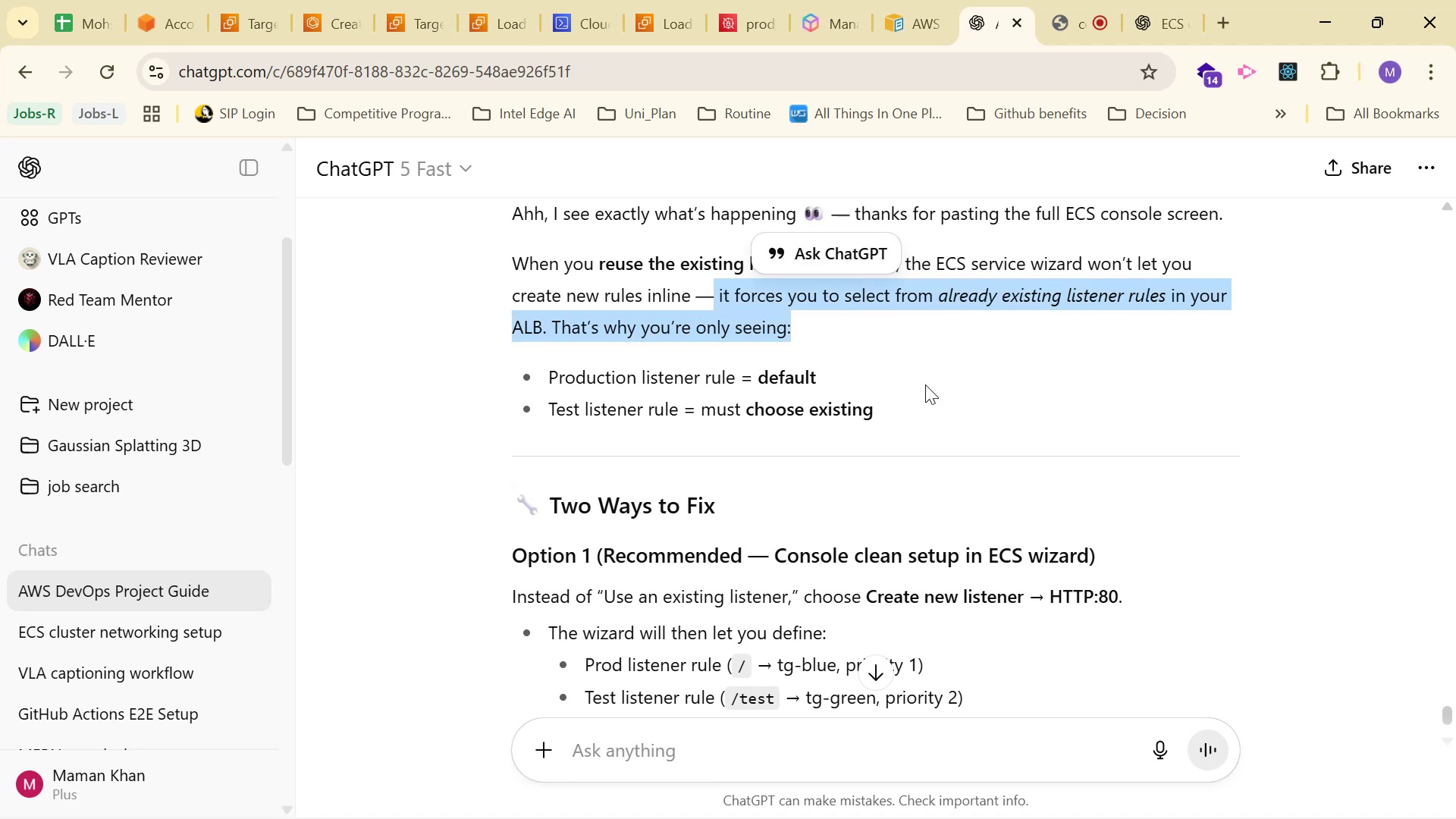 
left_click([897, 380])
 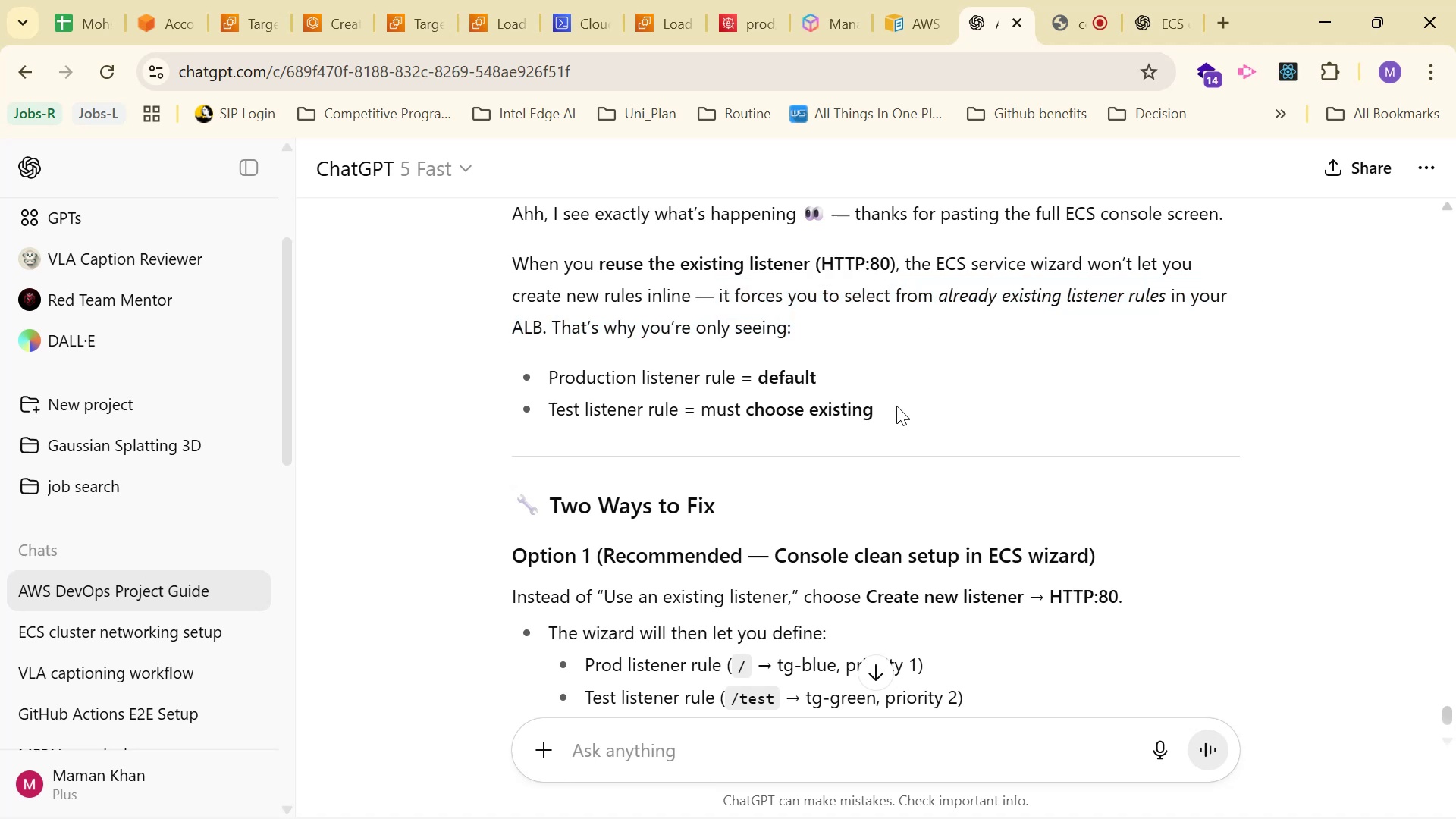 
left_click_drag(start_coordinate=[900, 416], to_coordinate=[544, 362])
 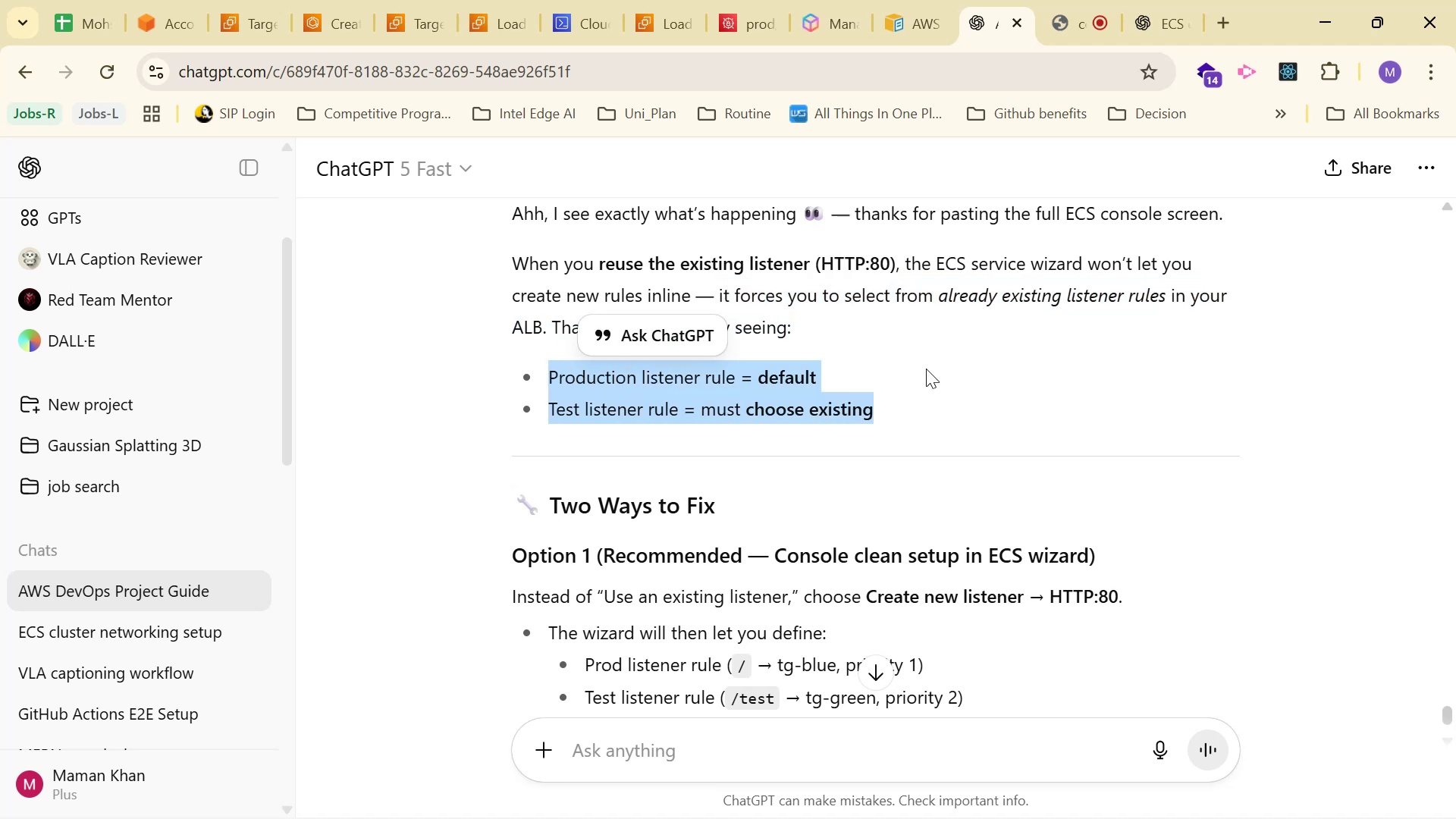 
scroll: coordinate [822, 364], scroll_direction: down, amount: 2.0
 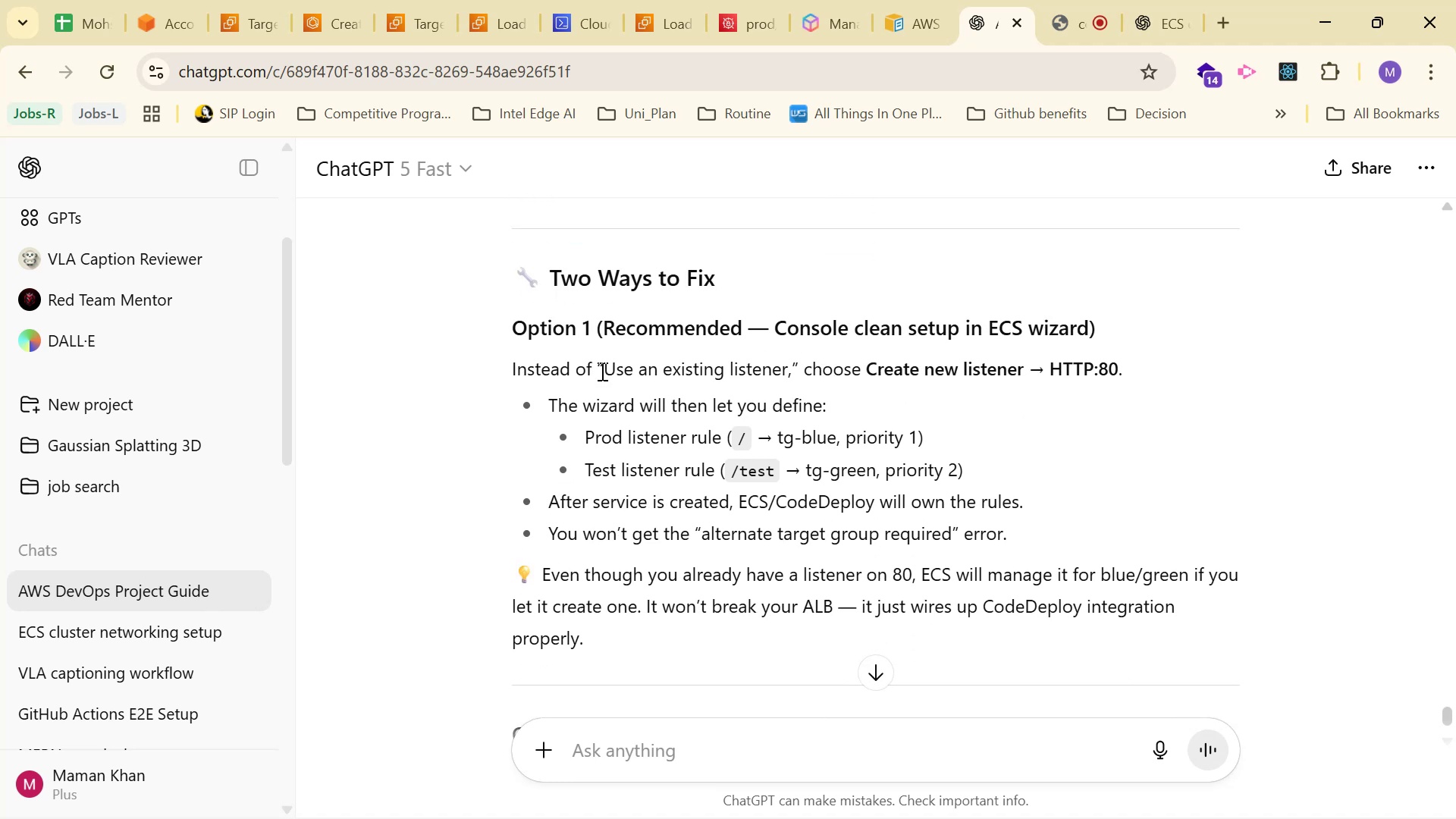 
wait(8.07)
 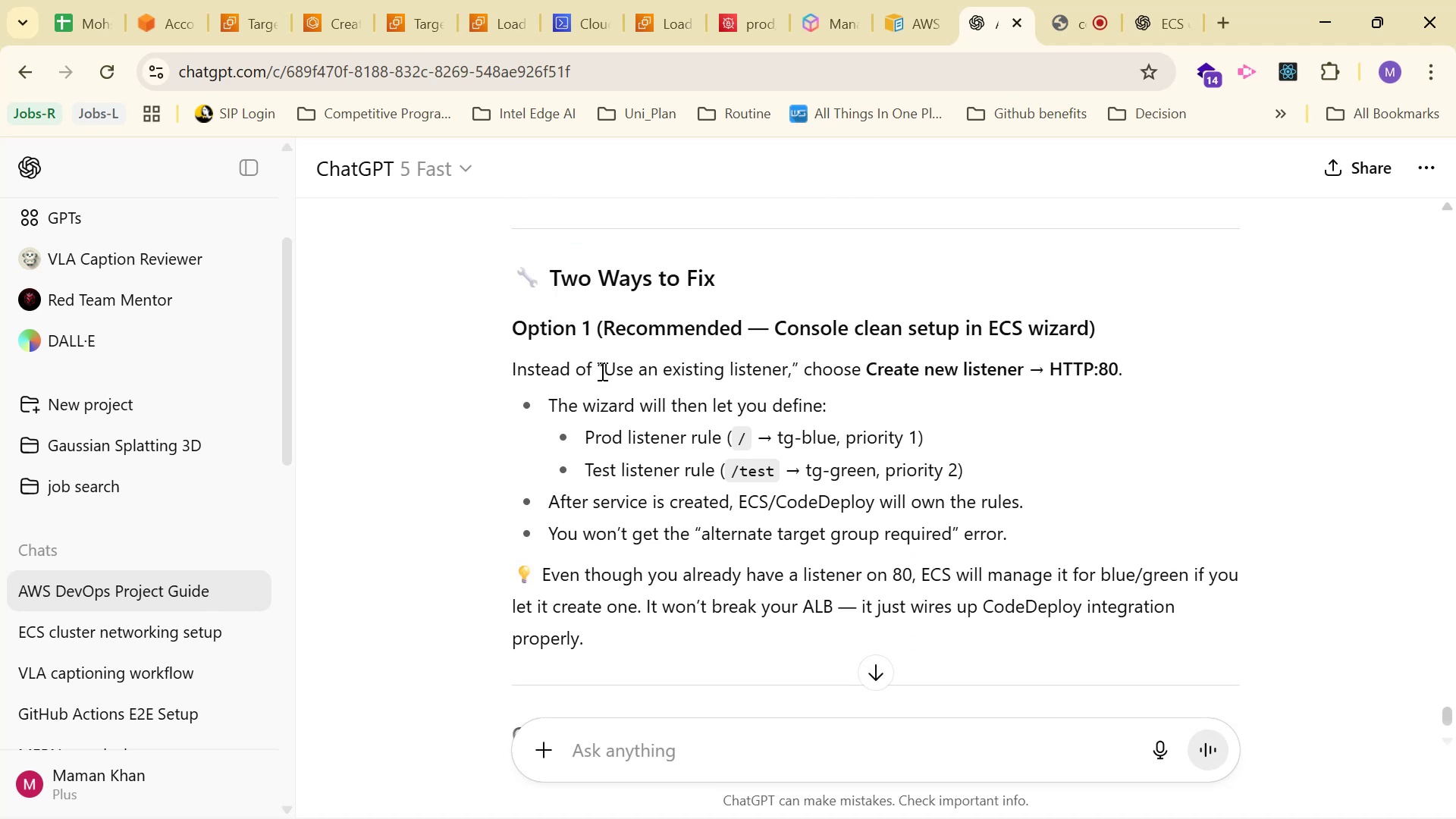 
scroll: coordinate [843, 399], scroll_direction: down, amount: 1.0
 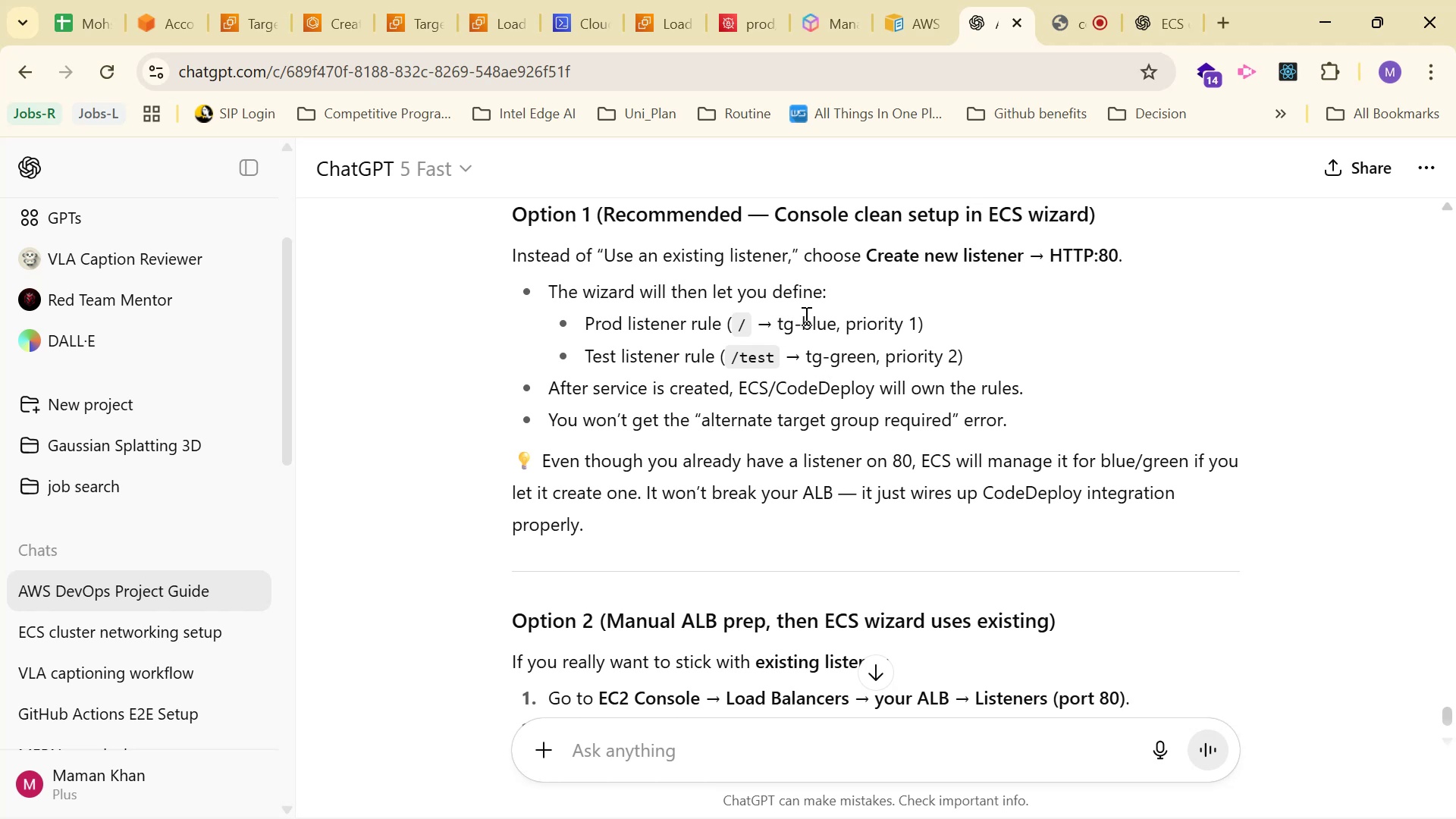 
wait(5.89)
 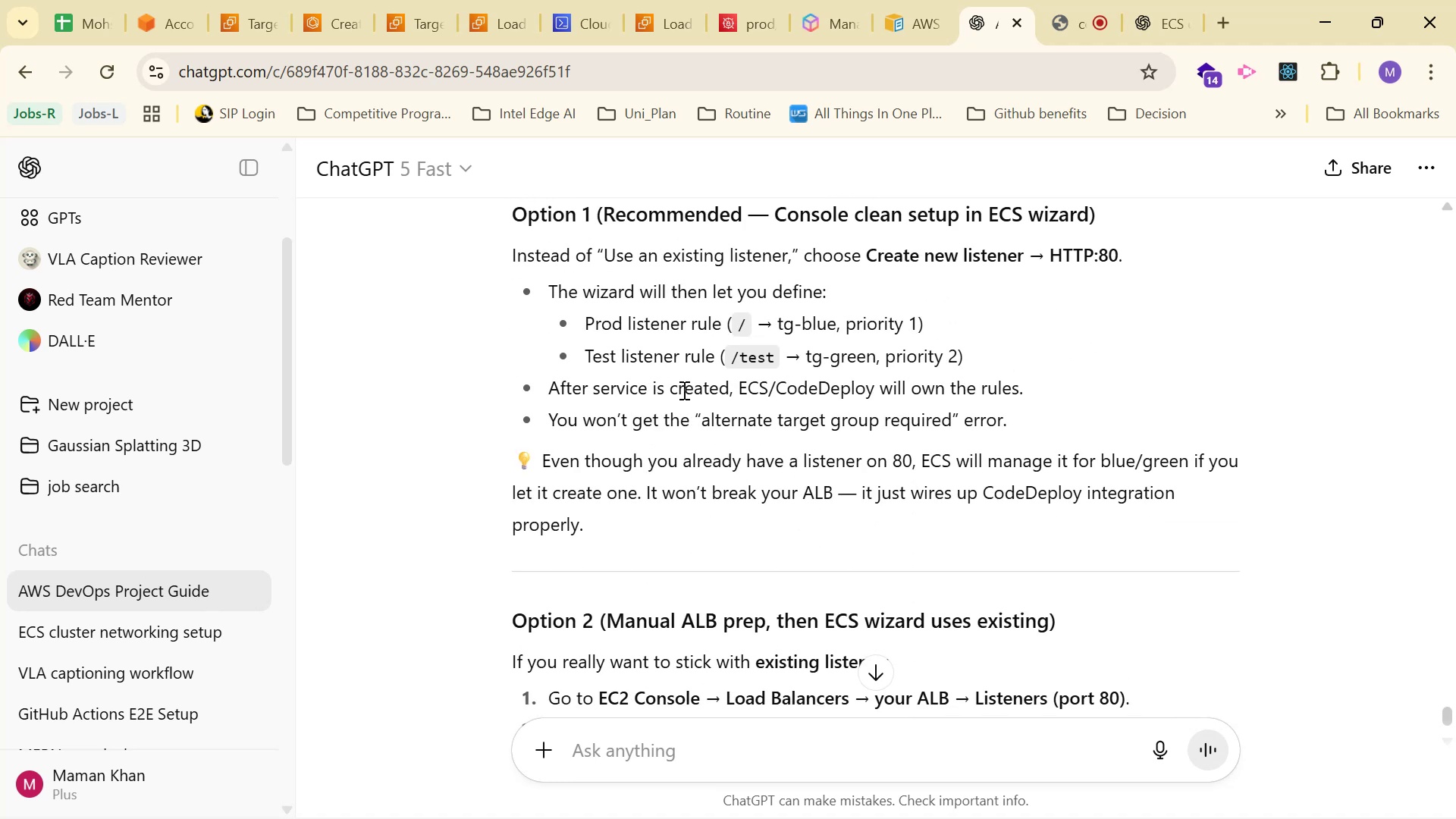 
left_click([463, 0])
 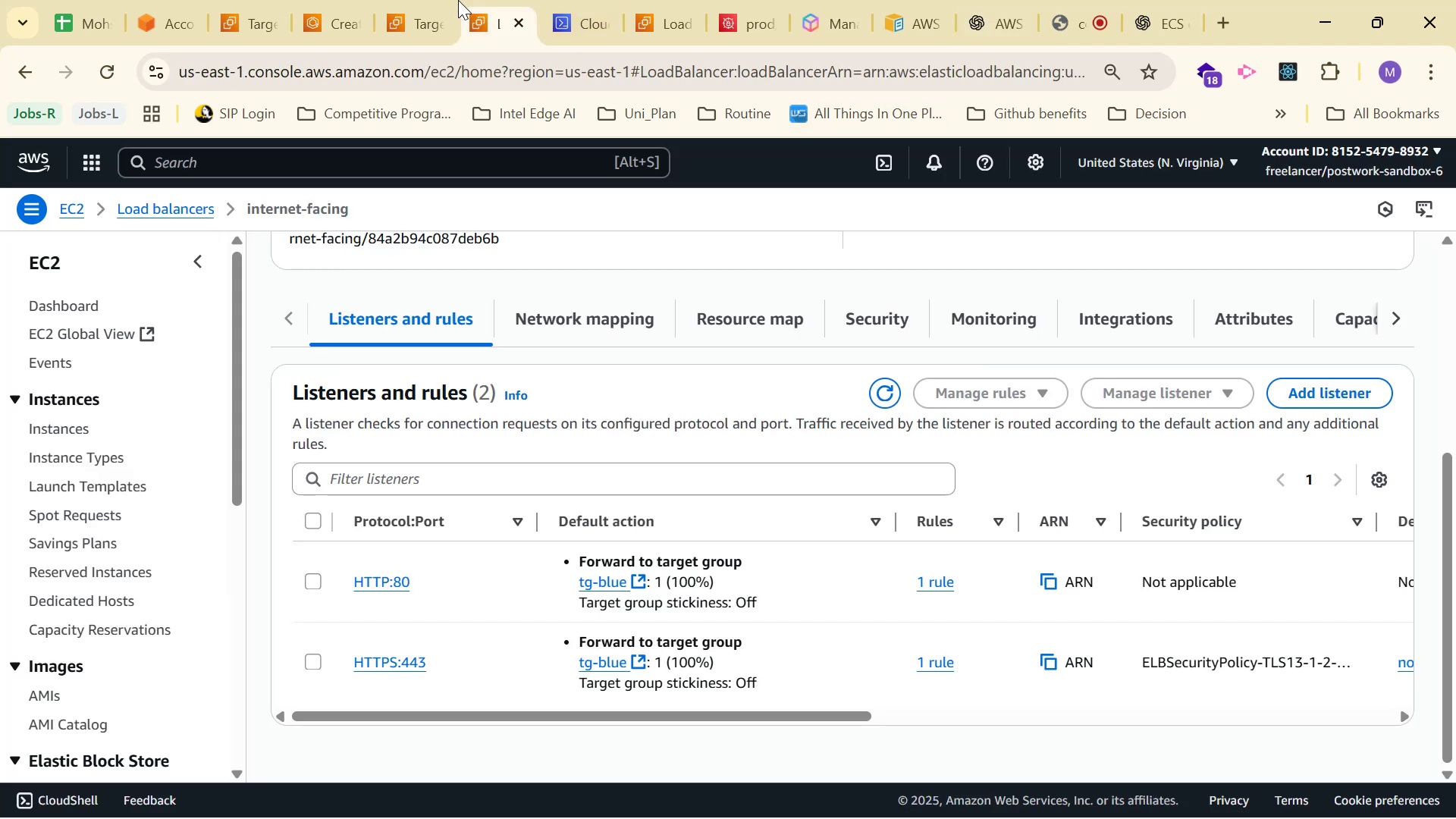 
left_click([422, 0])
 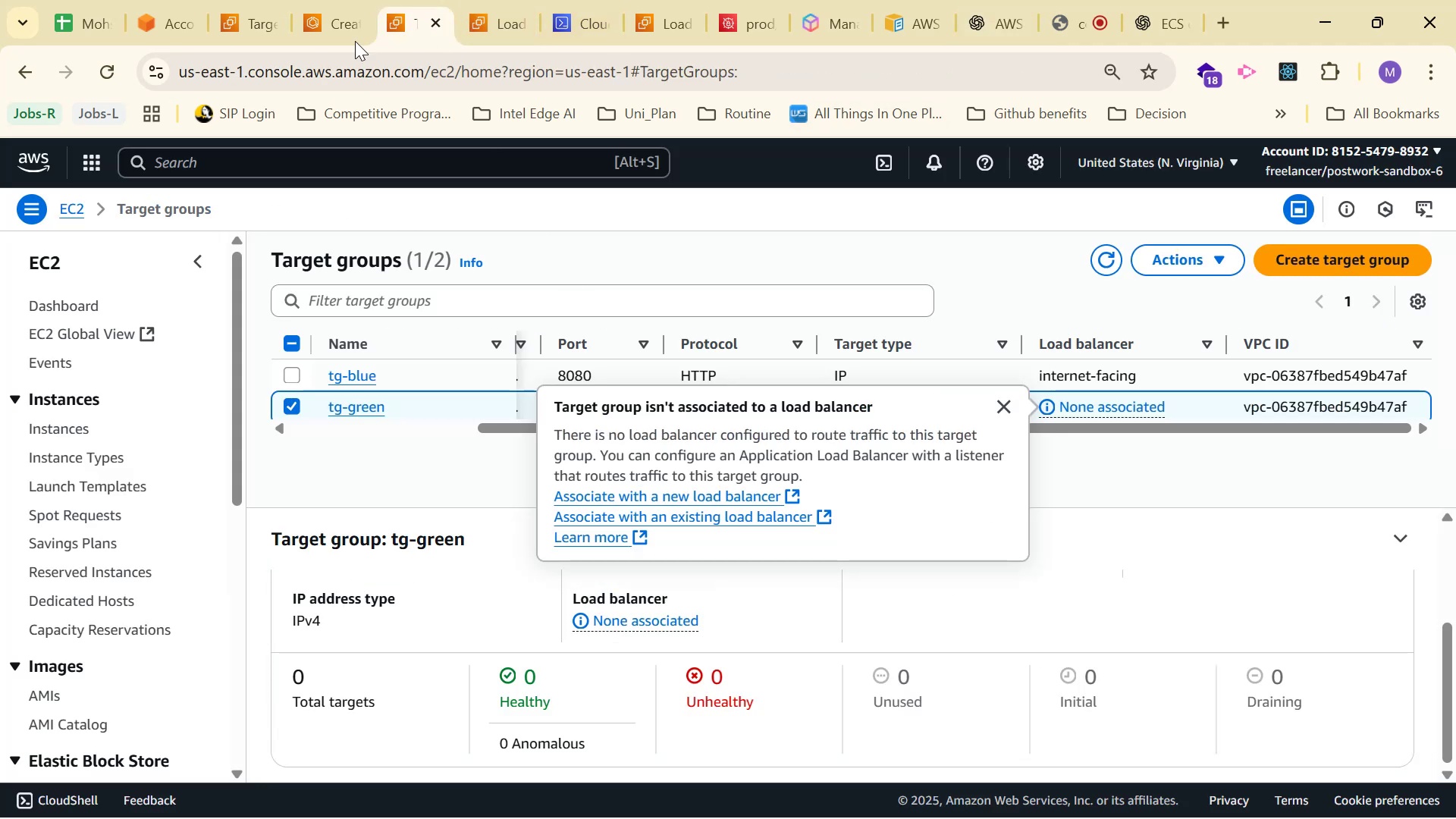 
left_click([346, 7])
 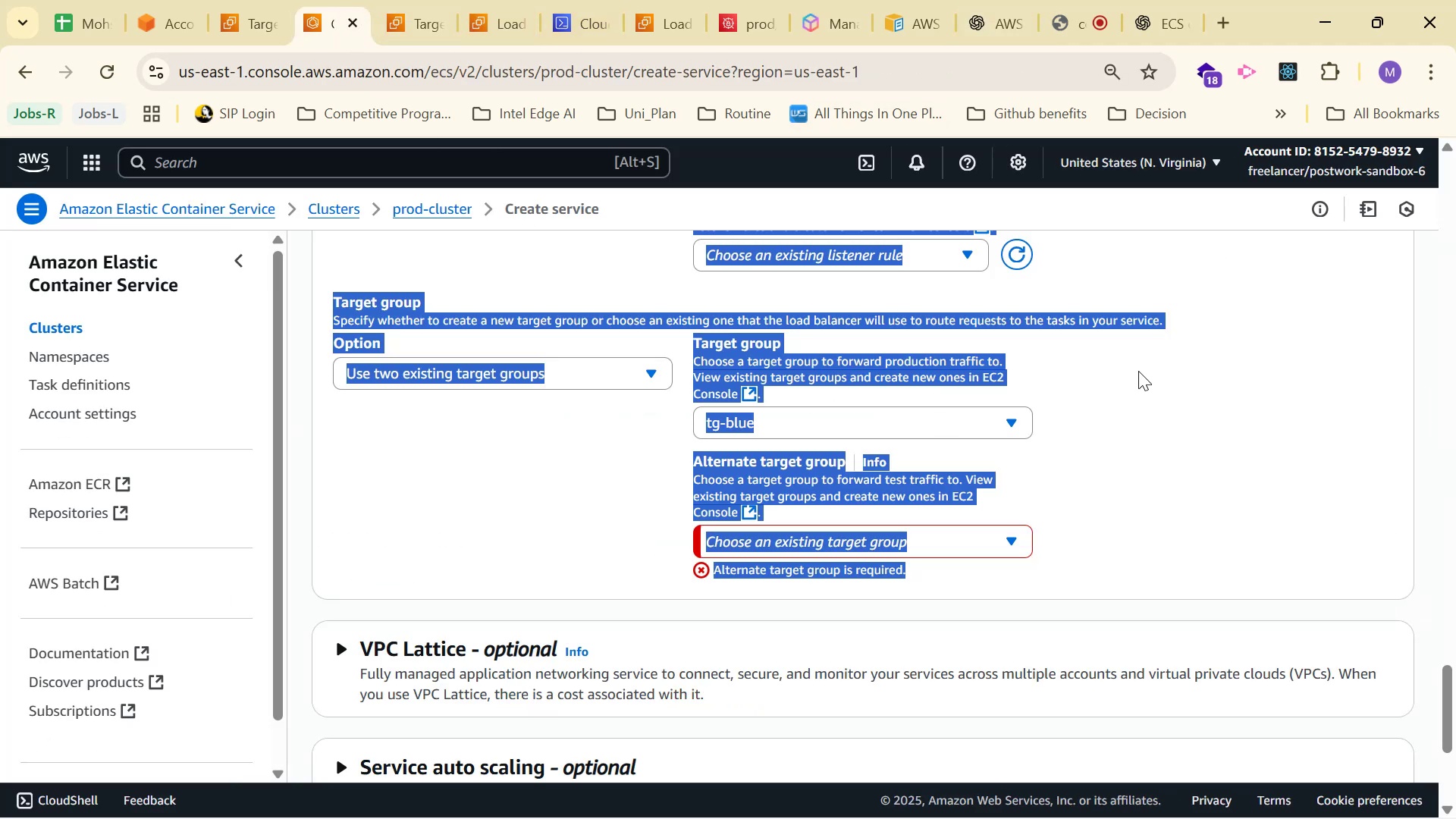 
scroll: coordinate [1135, 344], scroll_direction: up, amount: 3.0
 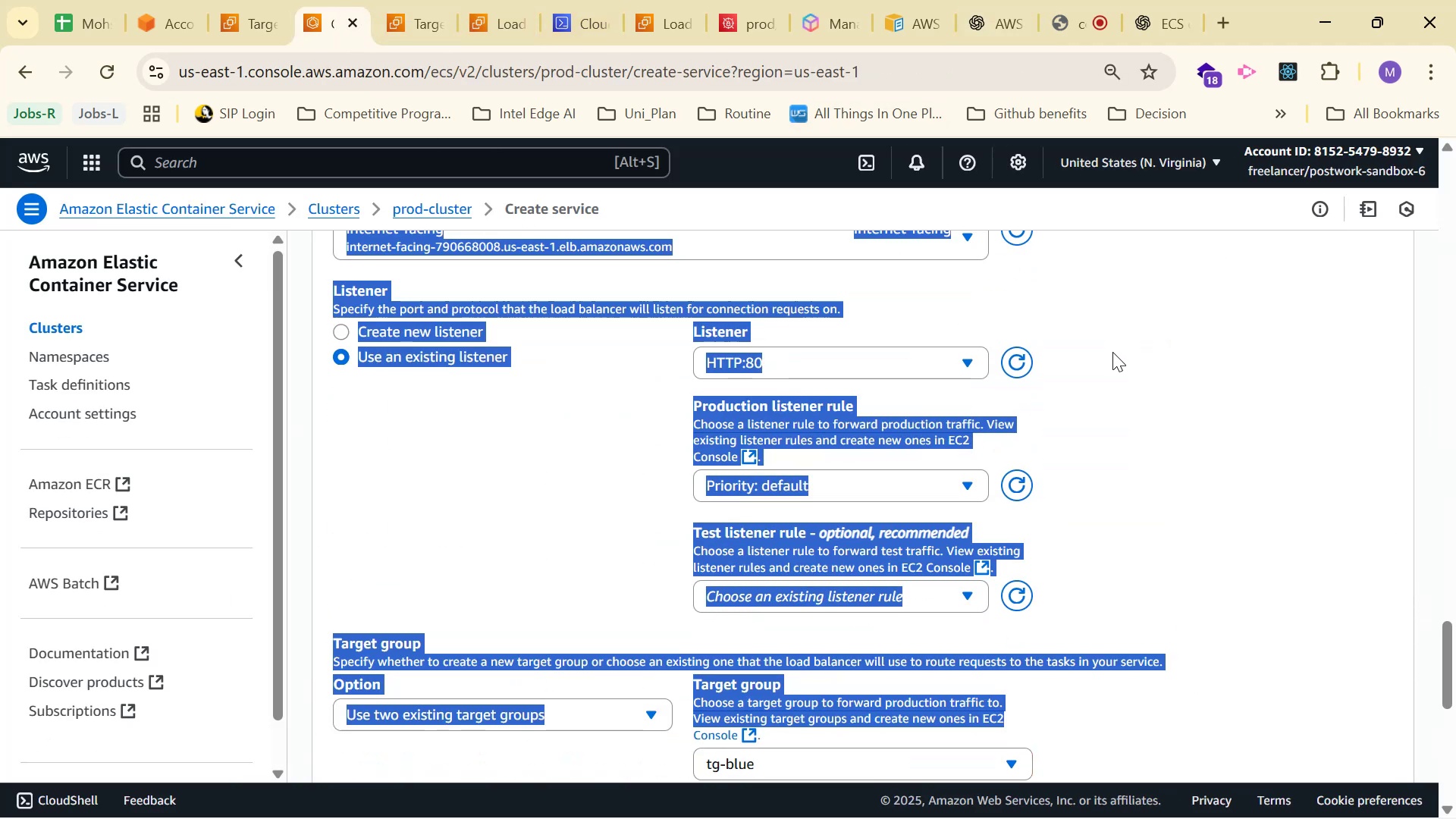 
left_click([1116, 353])
 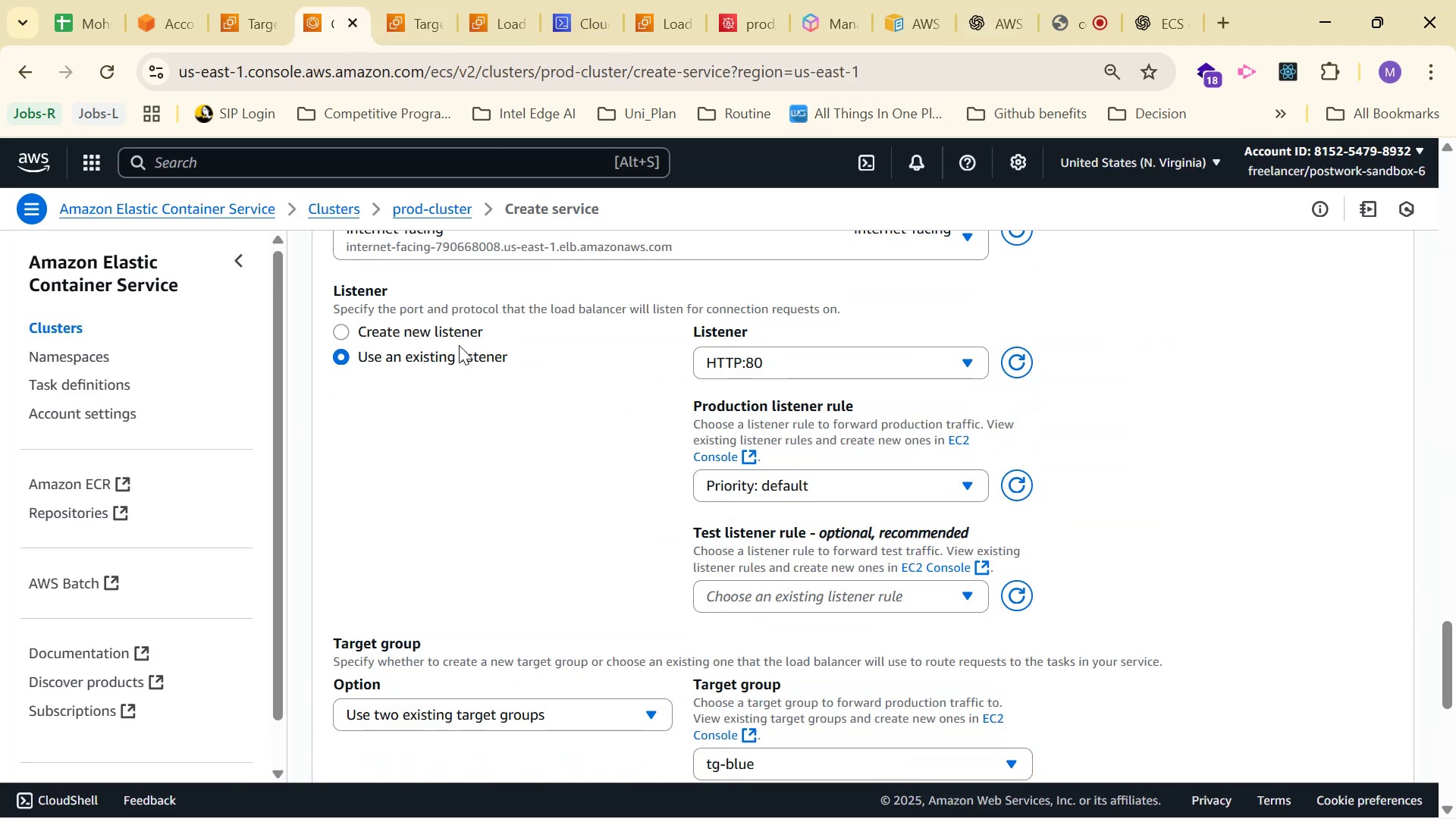 
left_click([452, 329])
 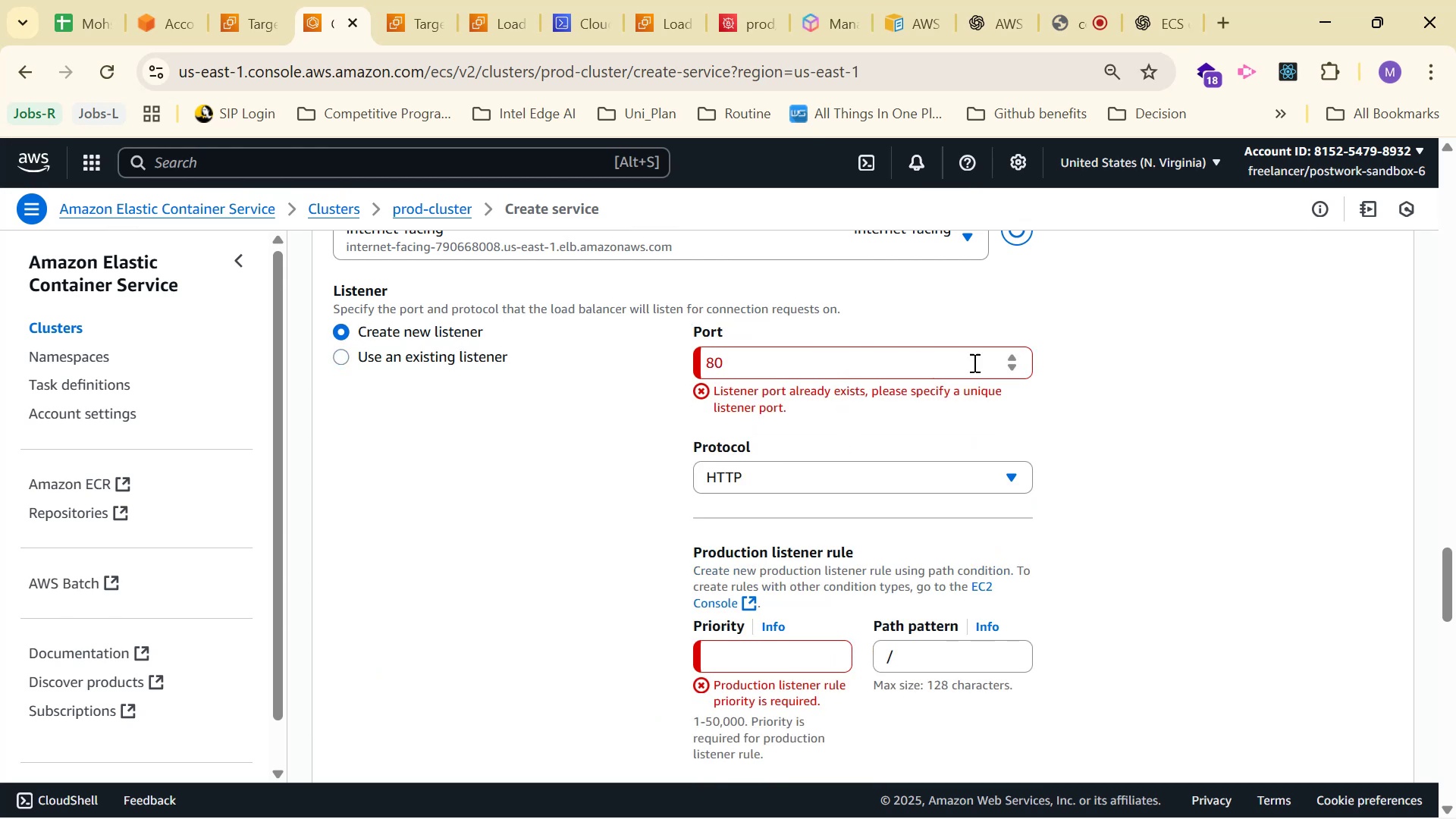 
scroll: coordinate [984, 369], scroll_direction: down, amount: 1.0
 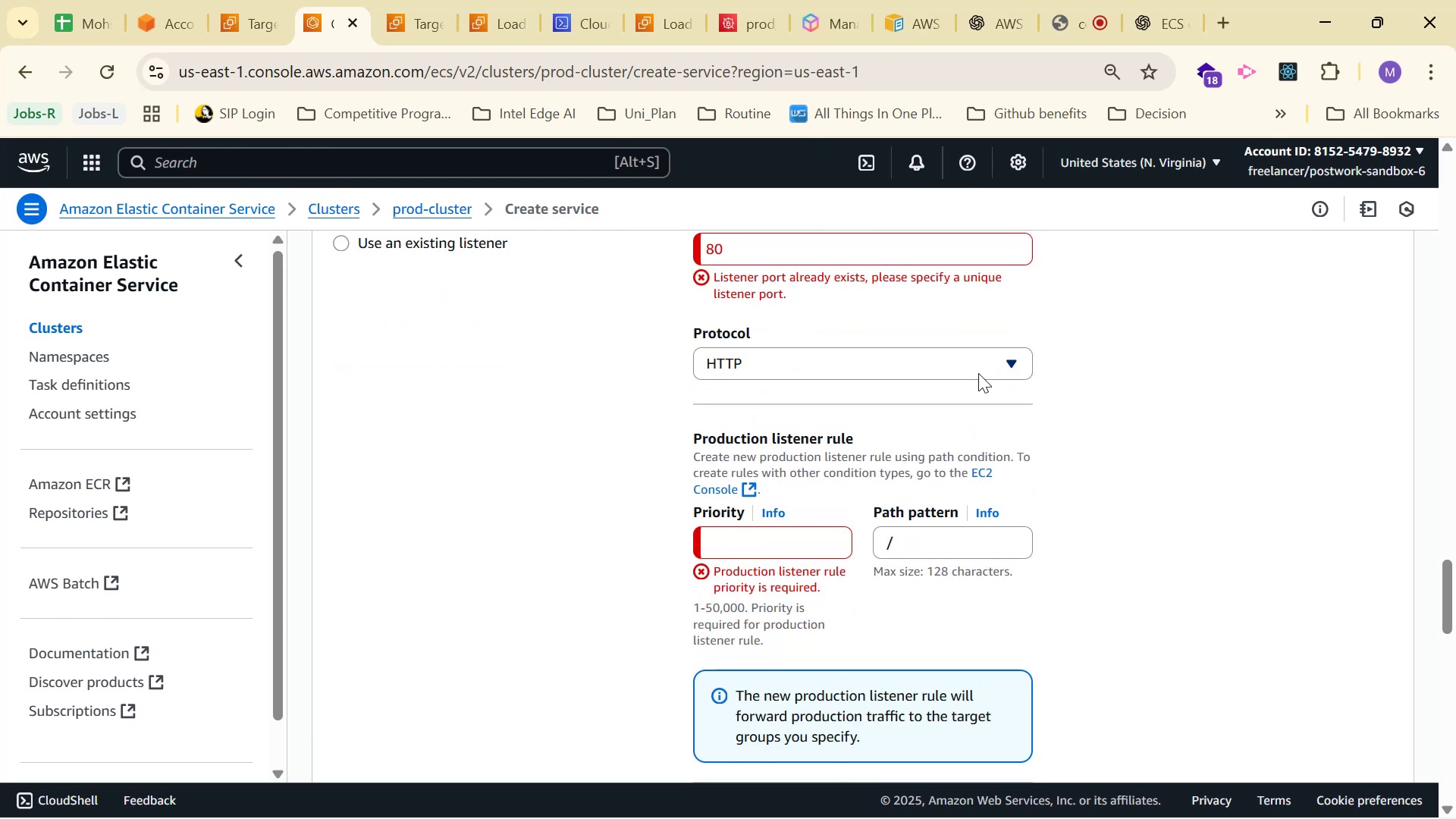 
left_click([1203, 384])
 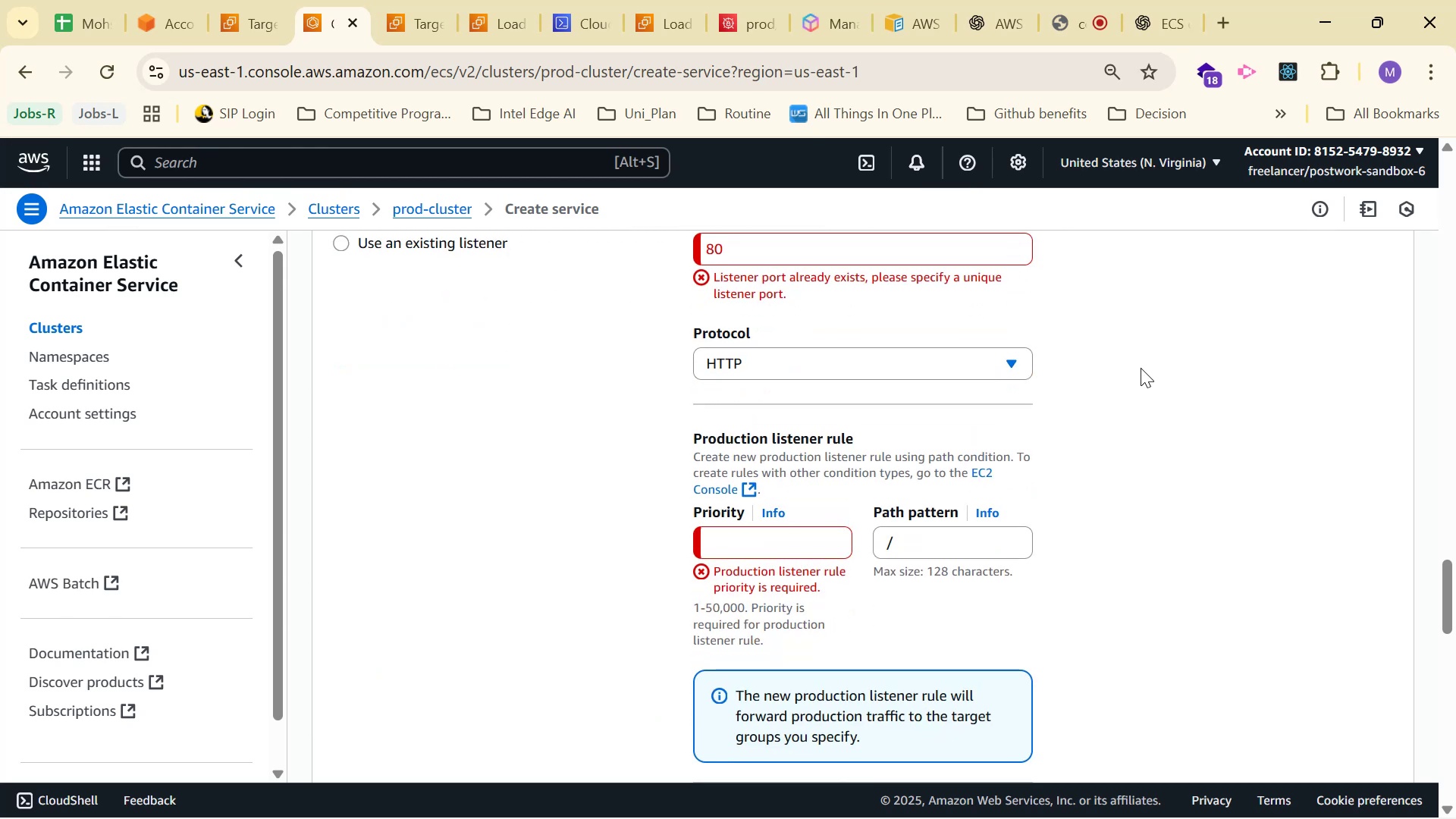 
left_click([1084, 352])
 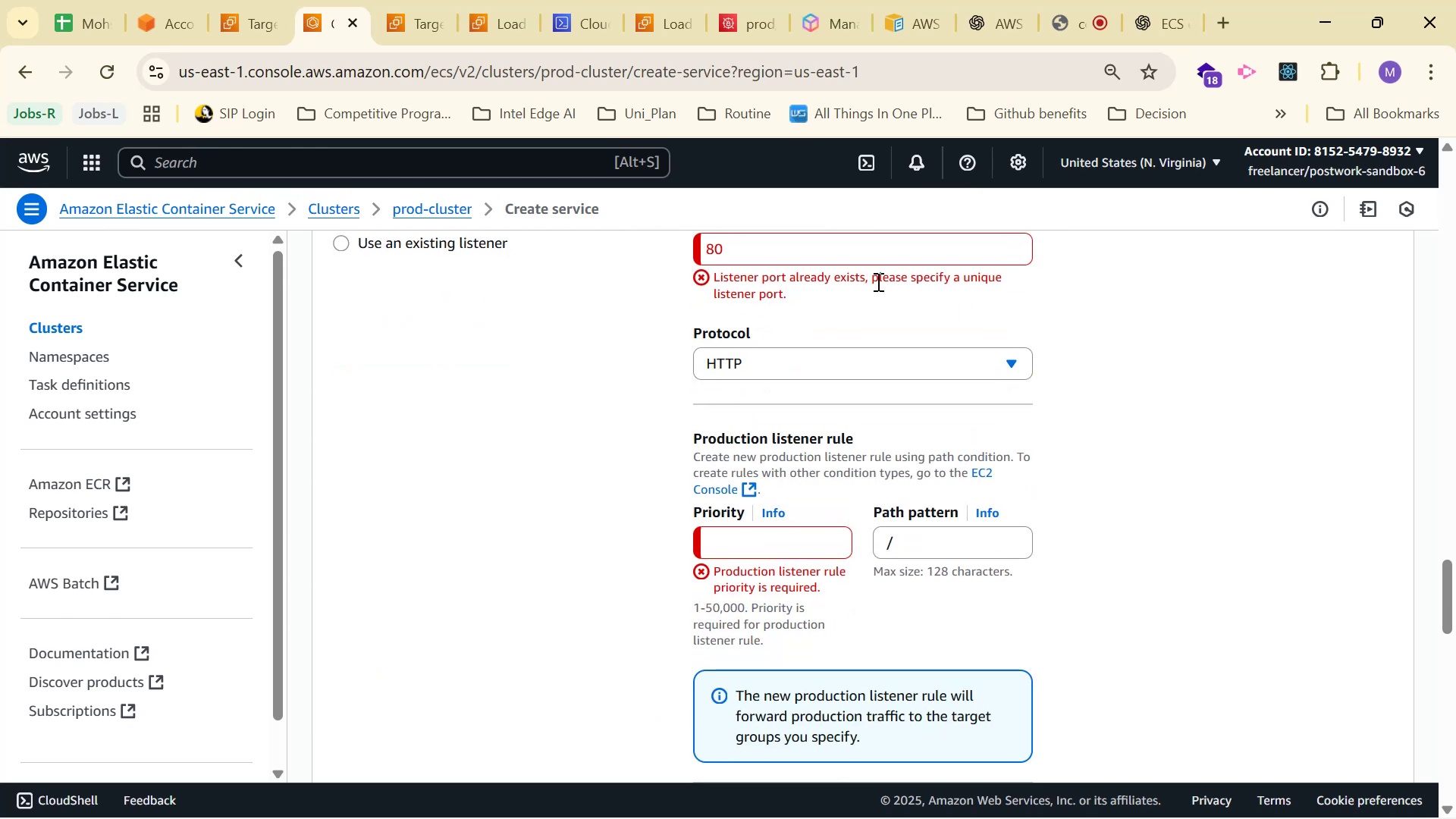 
double_click([877, 281])
 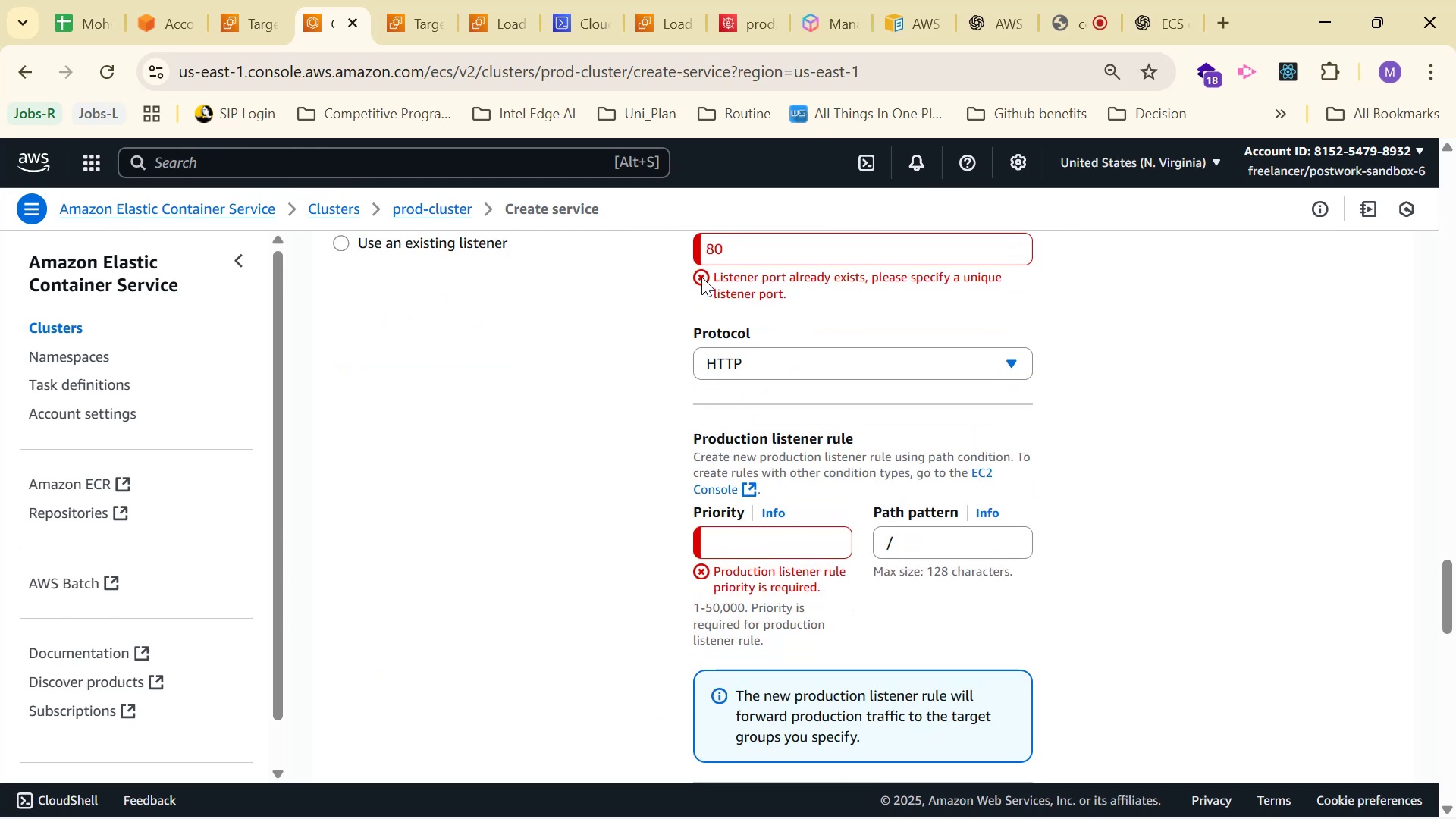 
double_click([701, 277])
 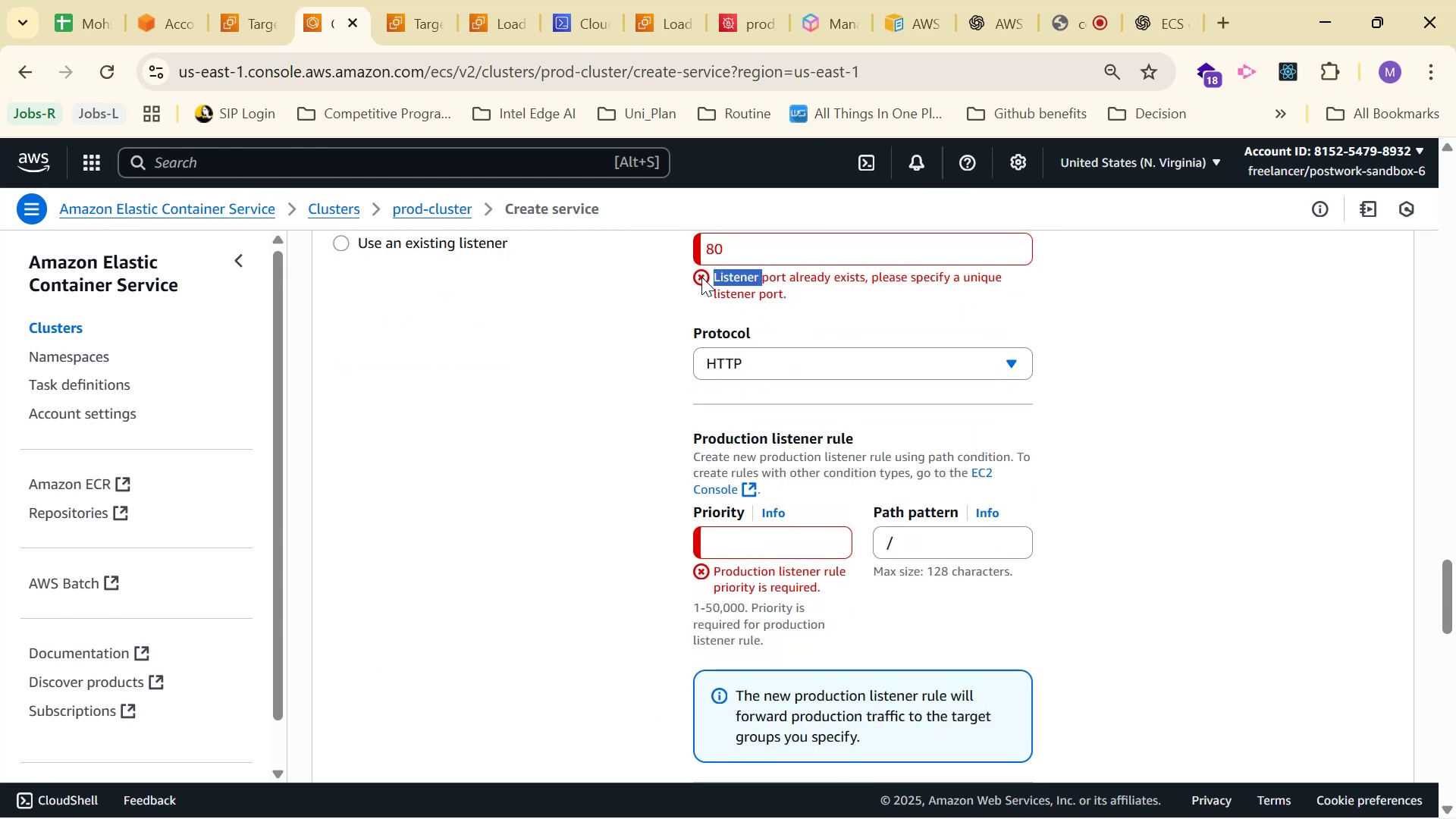 
triple_click([701, 277])
 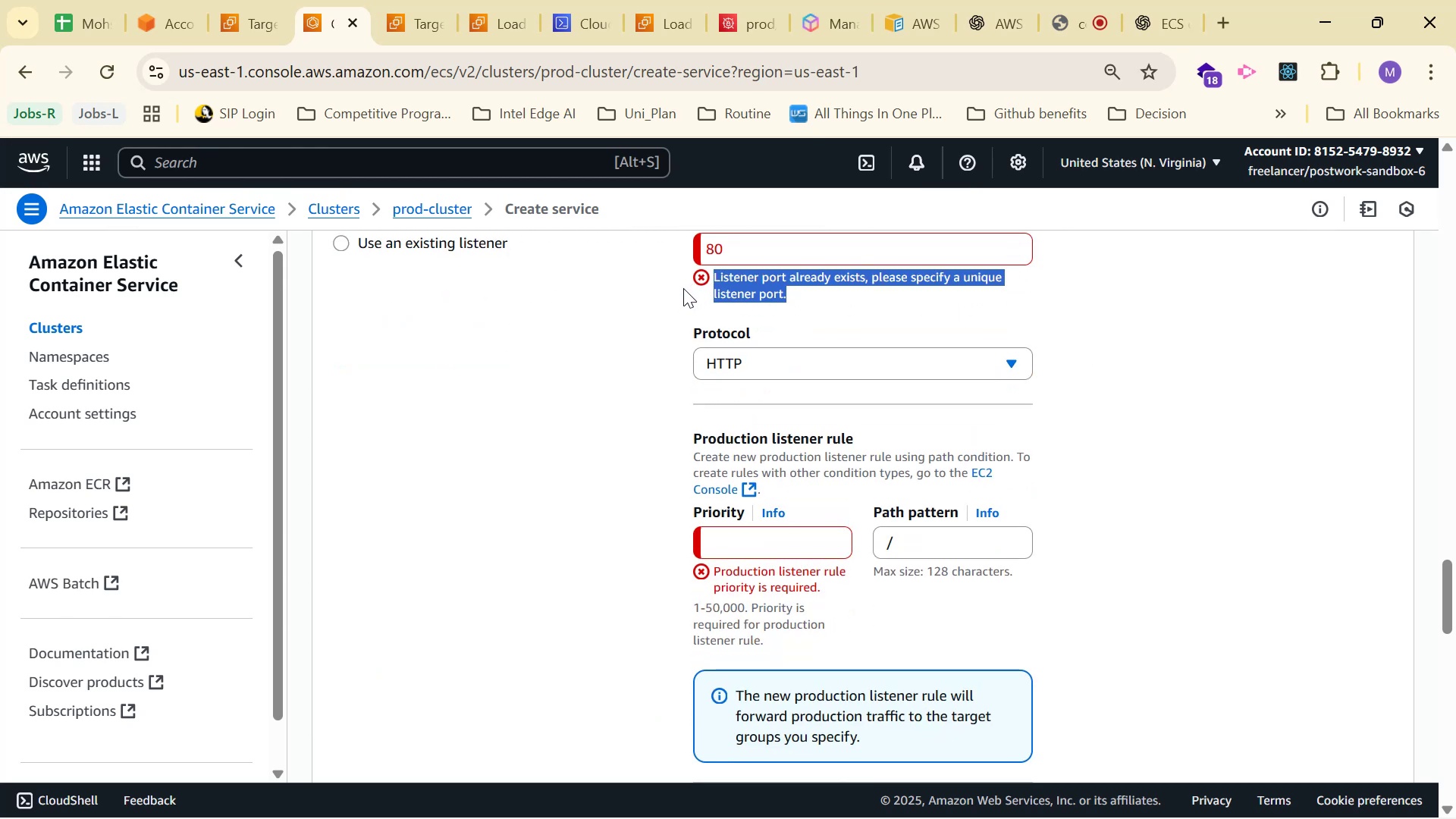 
triple_click([670, 300])
 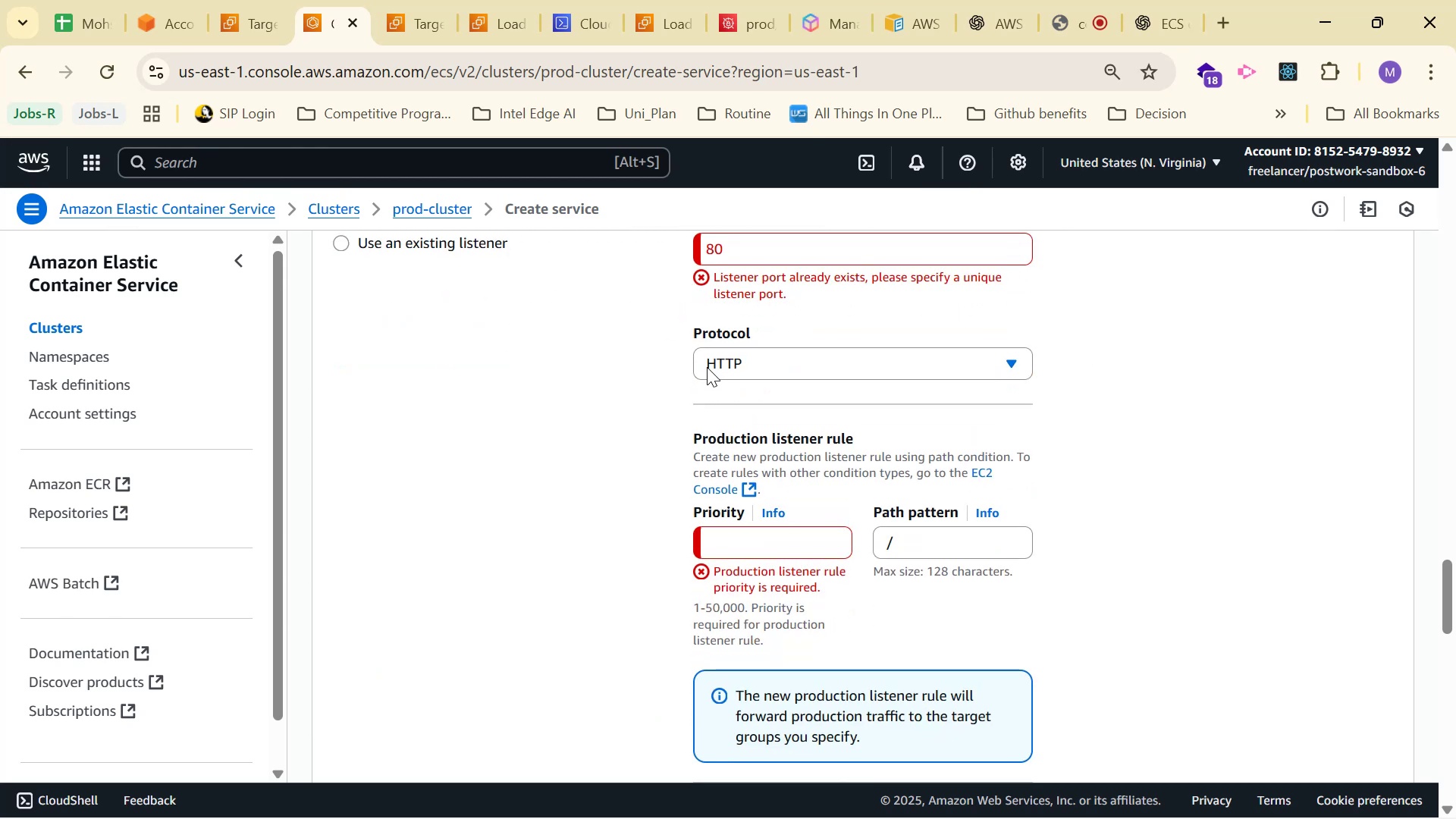 
scroll: coordinate [876, 372], scroll_direction: up, amount: 1.0
 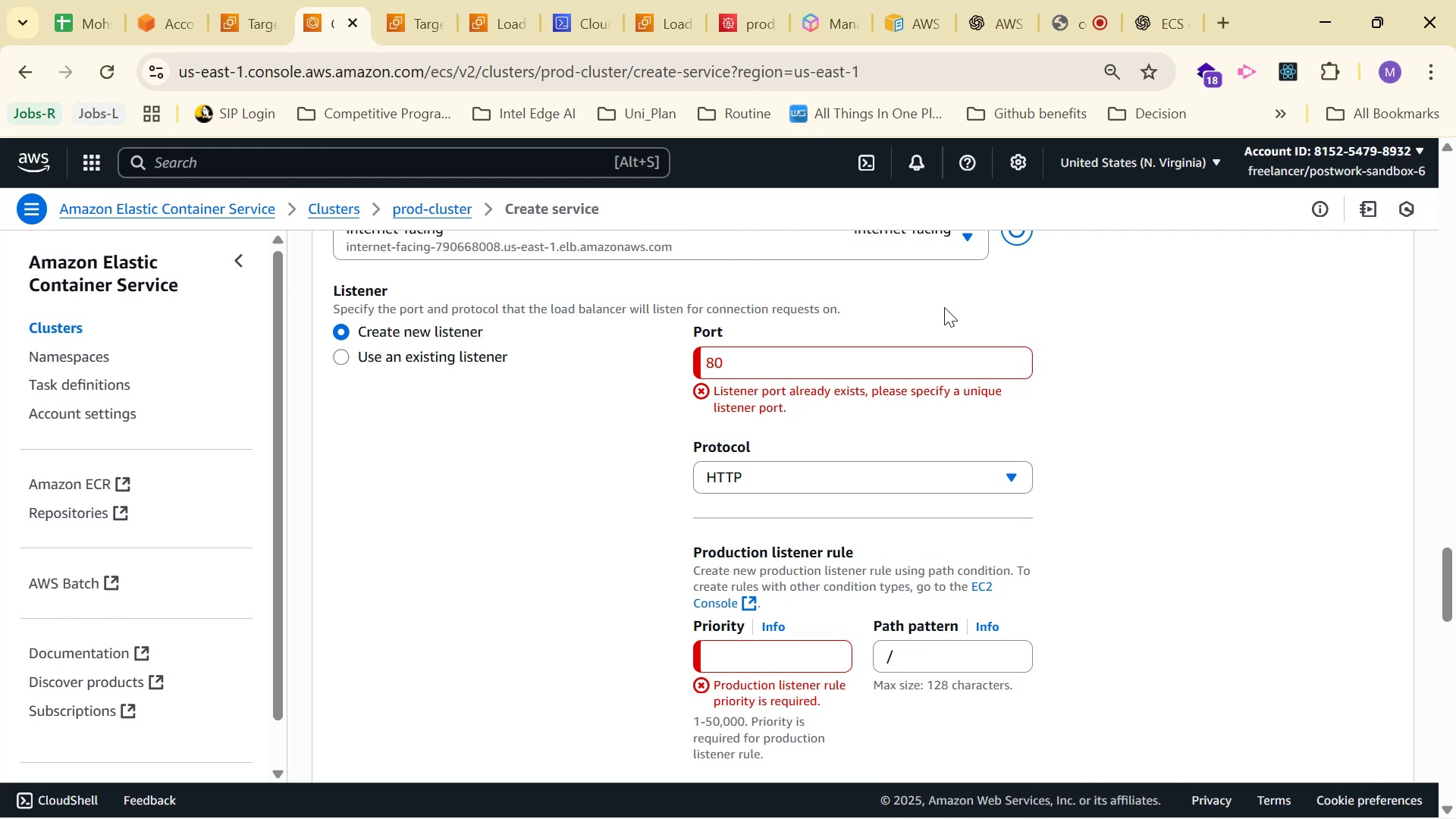 
scroll: coordinate [944, 309], scroll_direction: down, amount: 1.0
 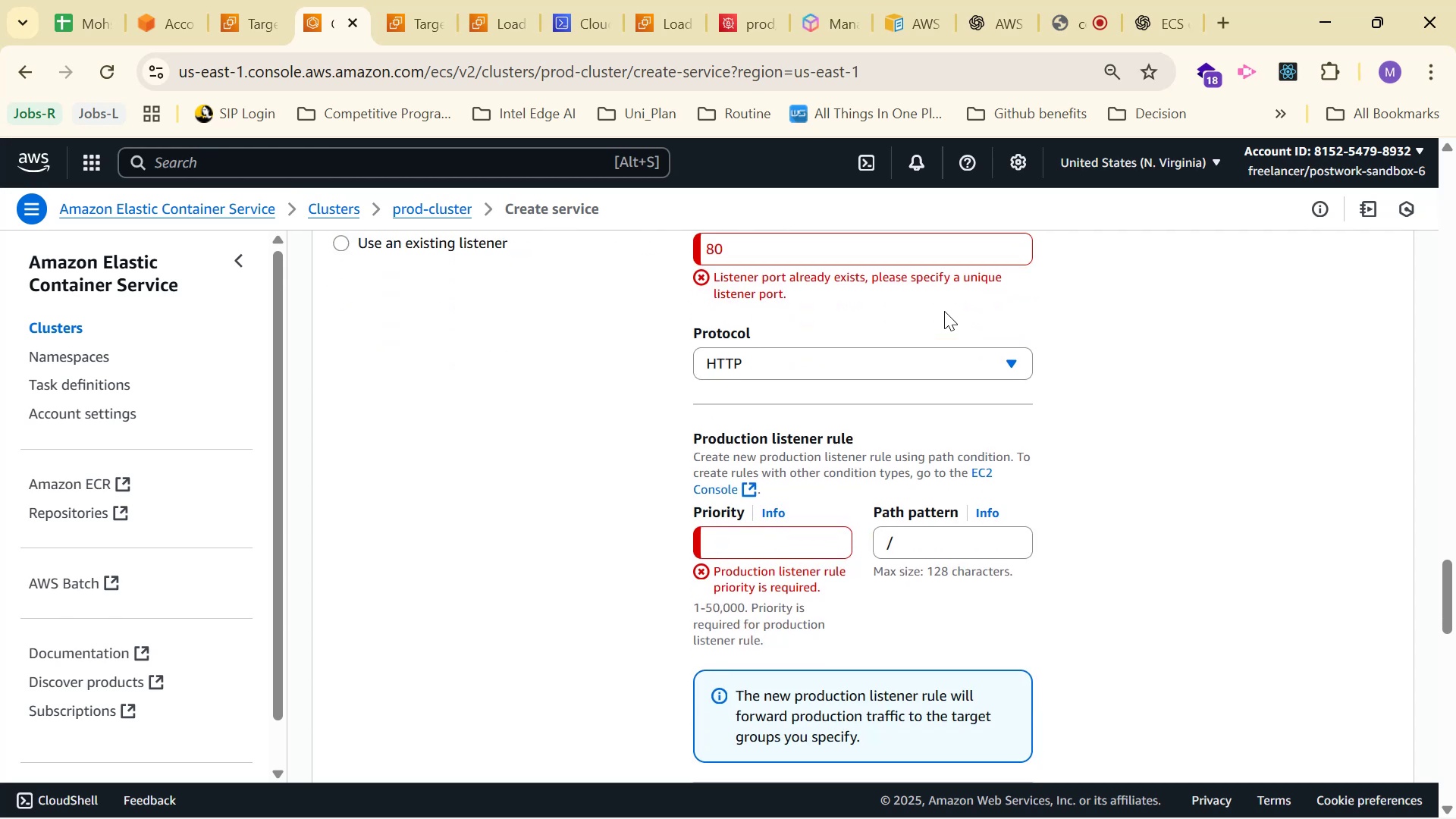 
scroll: coordinate [943, 312], scroll_direction: up, amount: 1.0
 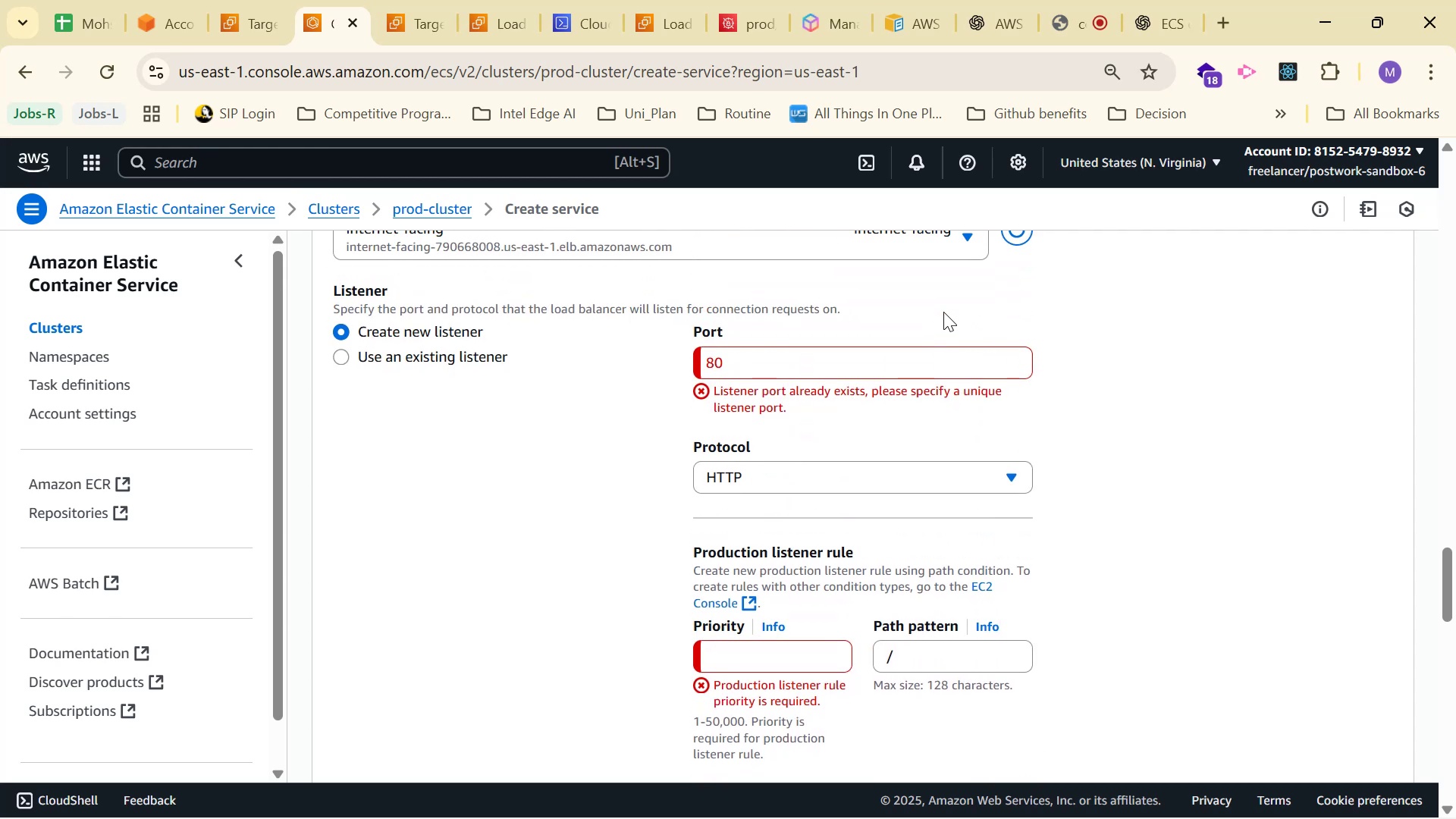 
scroll: coordinate [943, 314], scroll_direction: down, amount: 1.0
 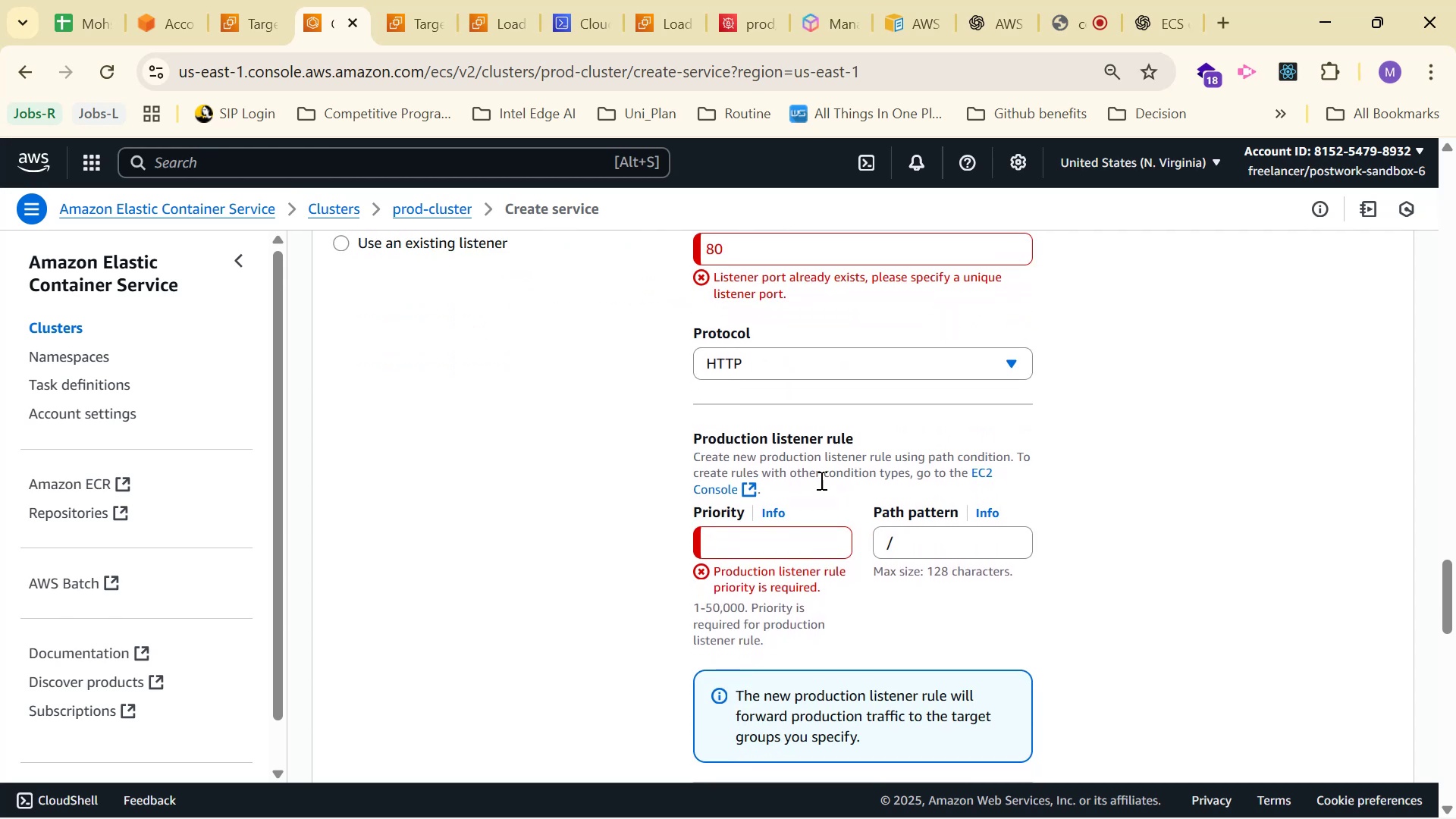 
left_click([786, 535])
 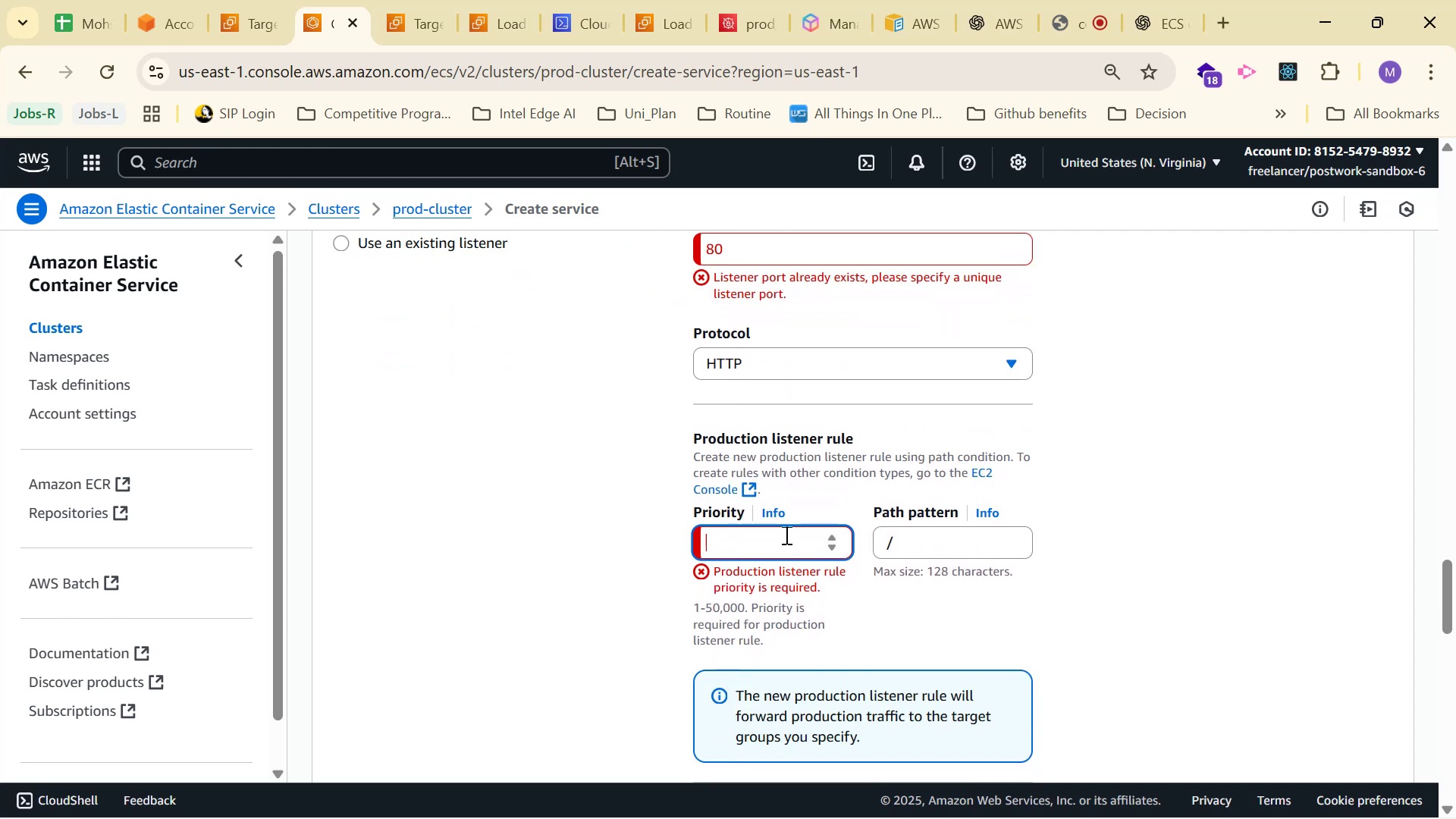 
key(1)
 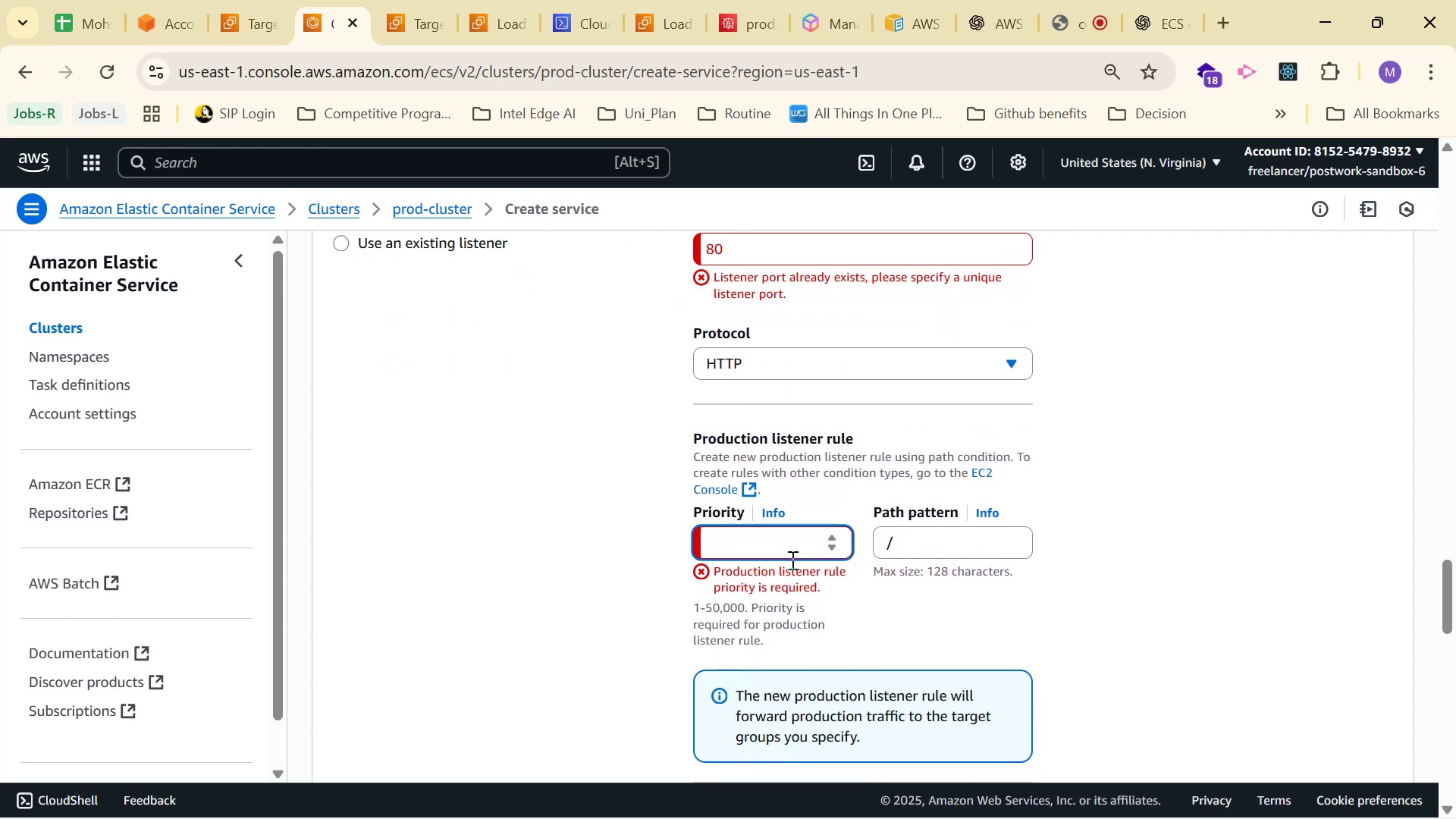 
scroll: coordinate [790, 557], scroll_direction: down, amount: 2.0
 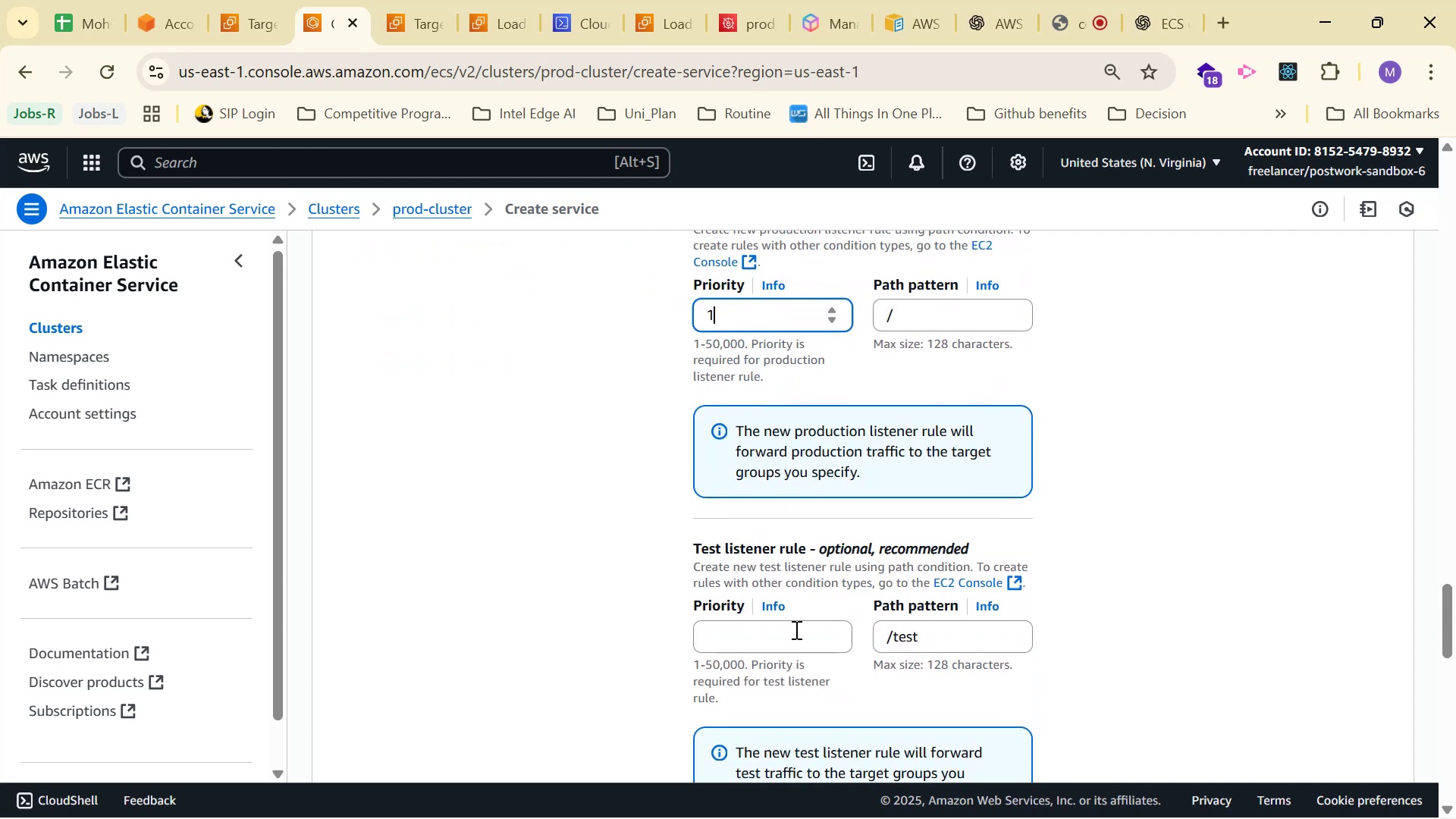 
left_click([793, 632])
 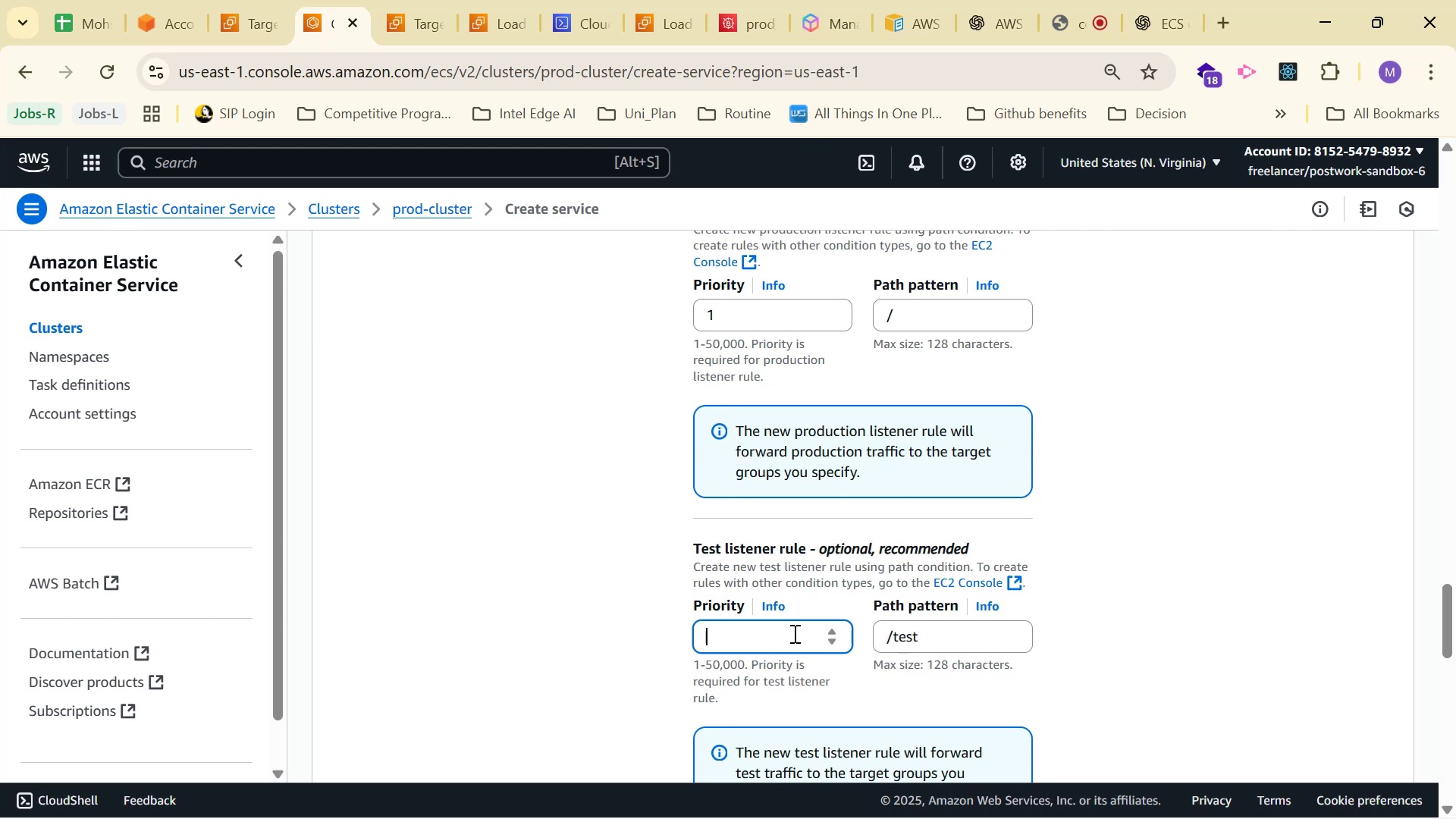 
key(2)
 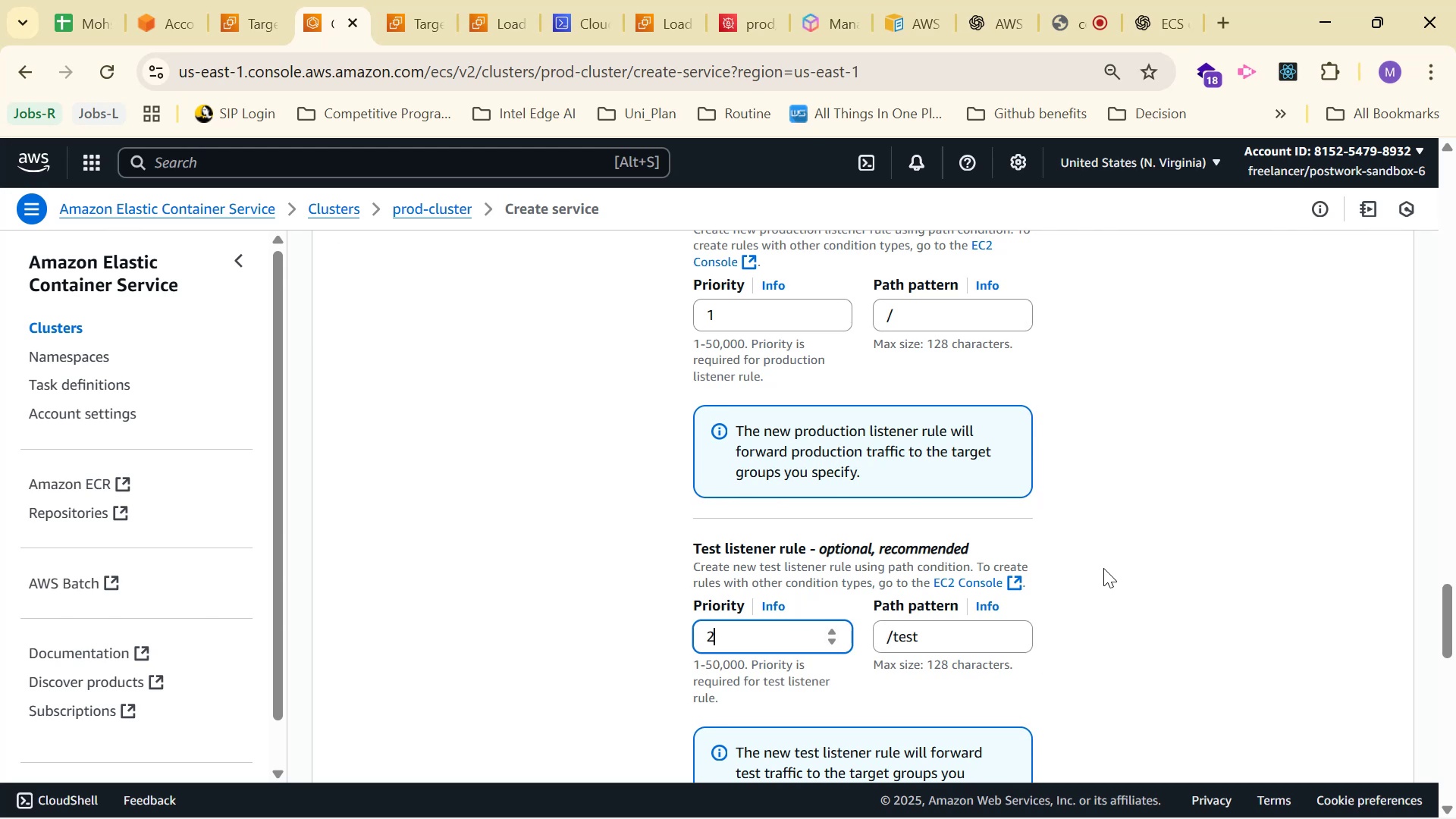 
left_click([1150, 490])
 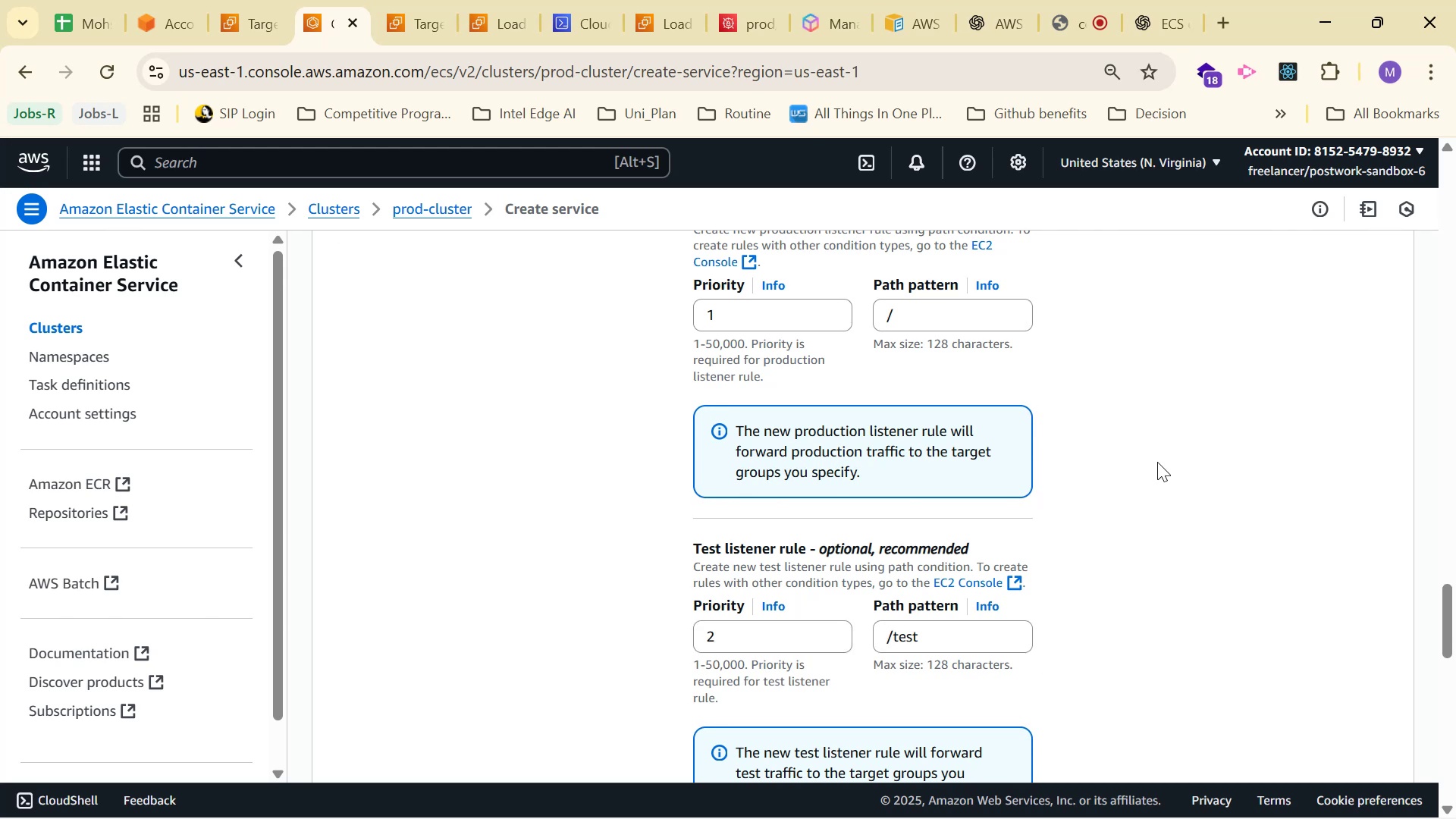 
scroll: coordinate [1159, 431], scroll_direction: down, amount: 2.0
 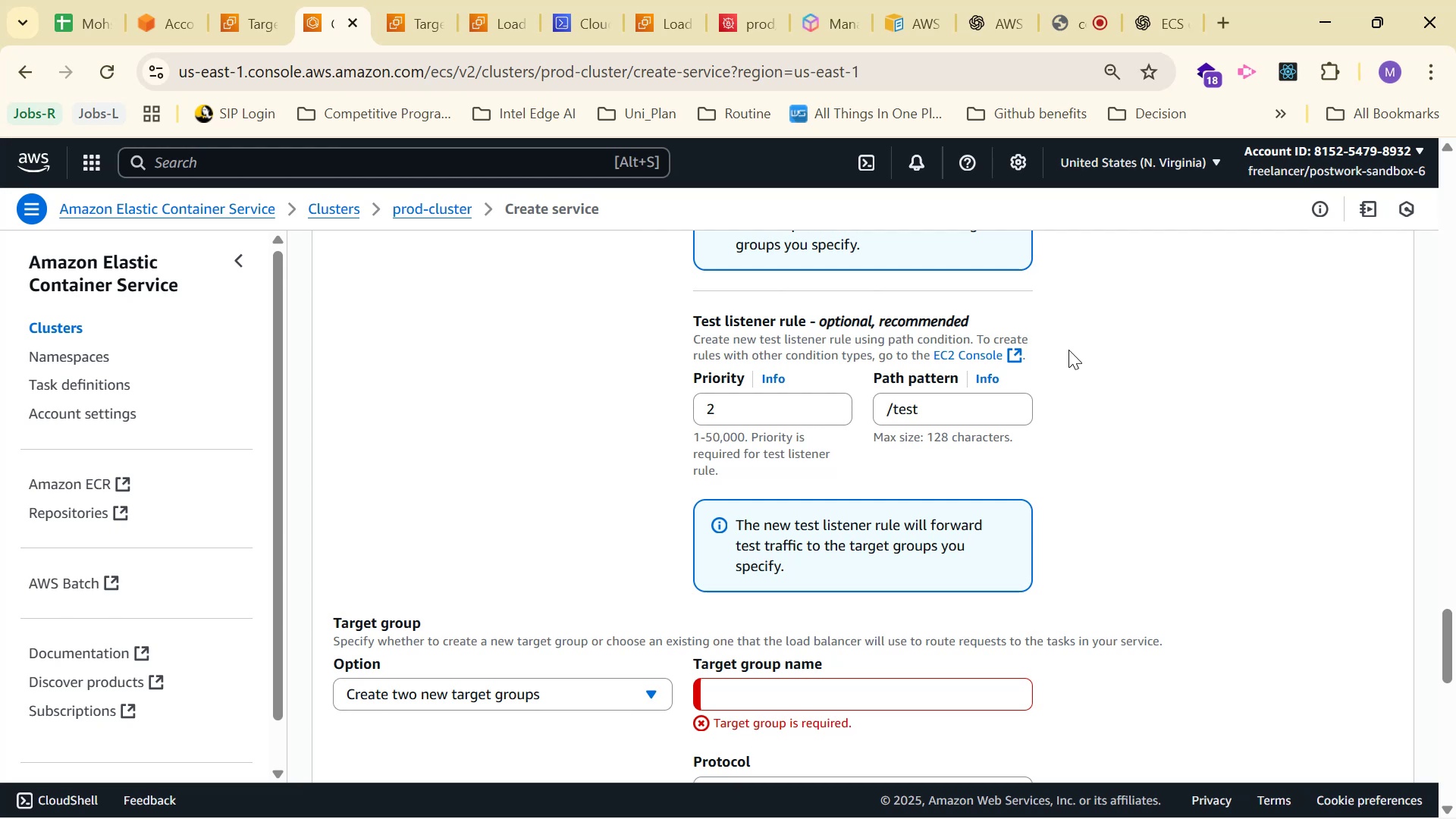 
wait(13.6)
 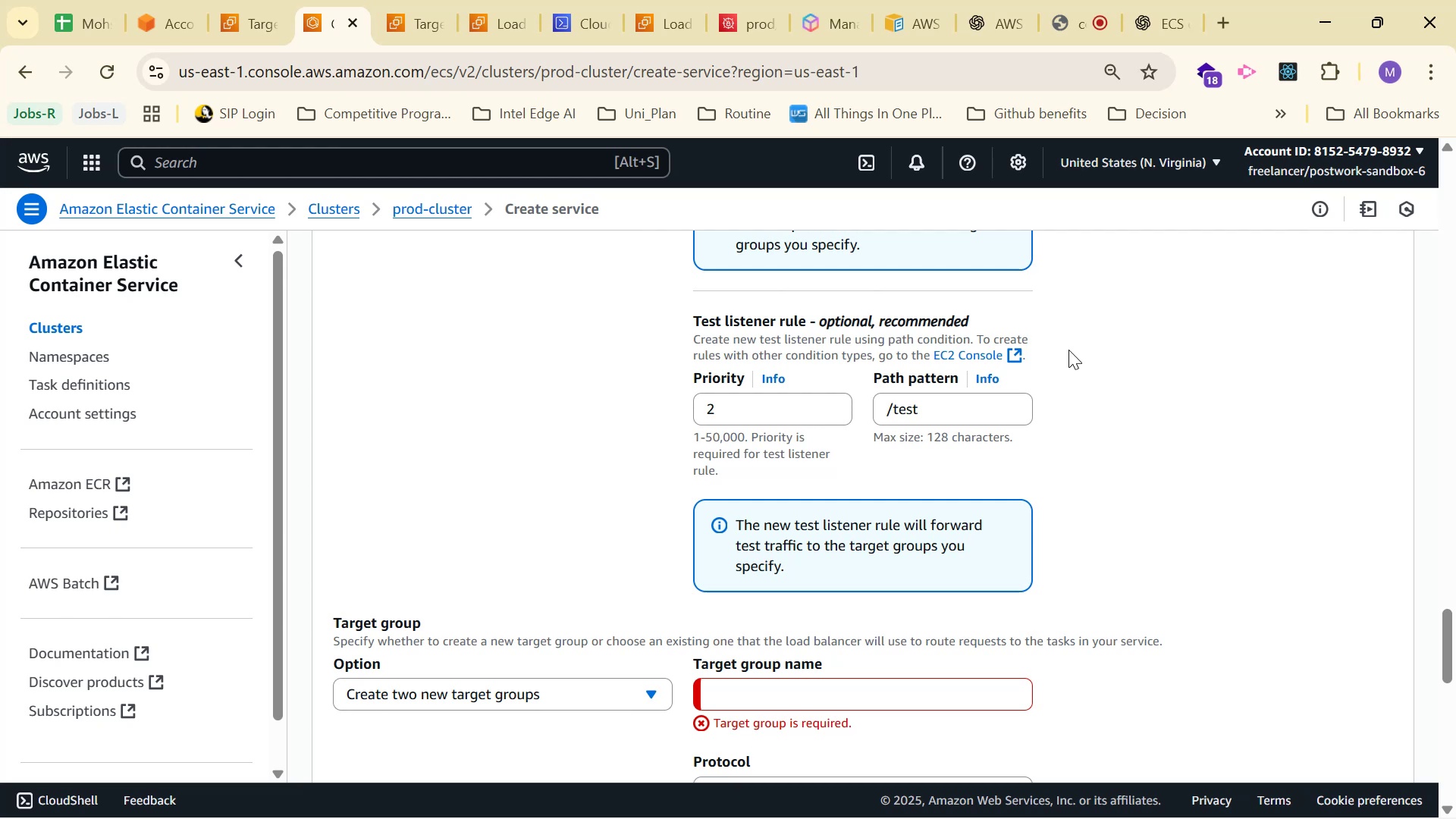 
mouse_move([1380, 804])
 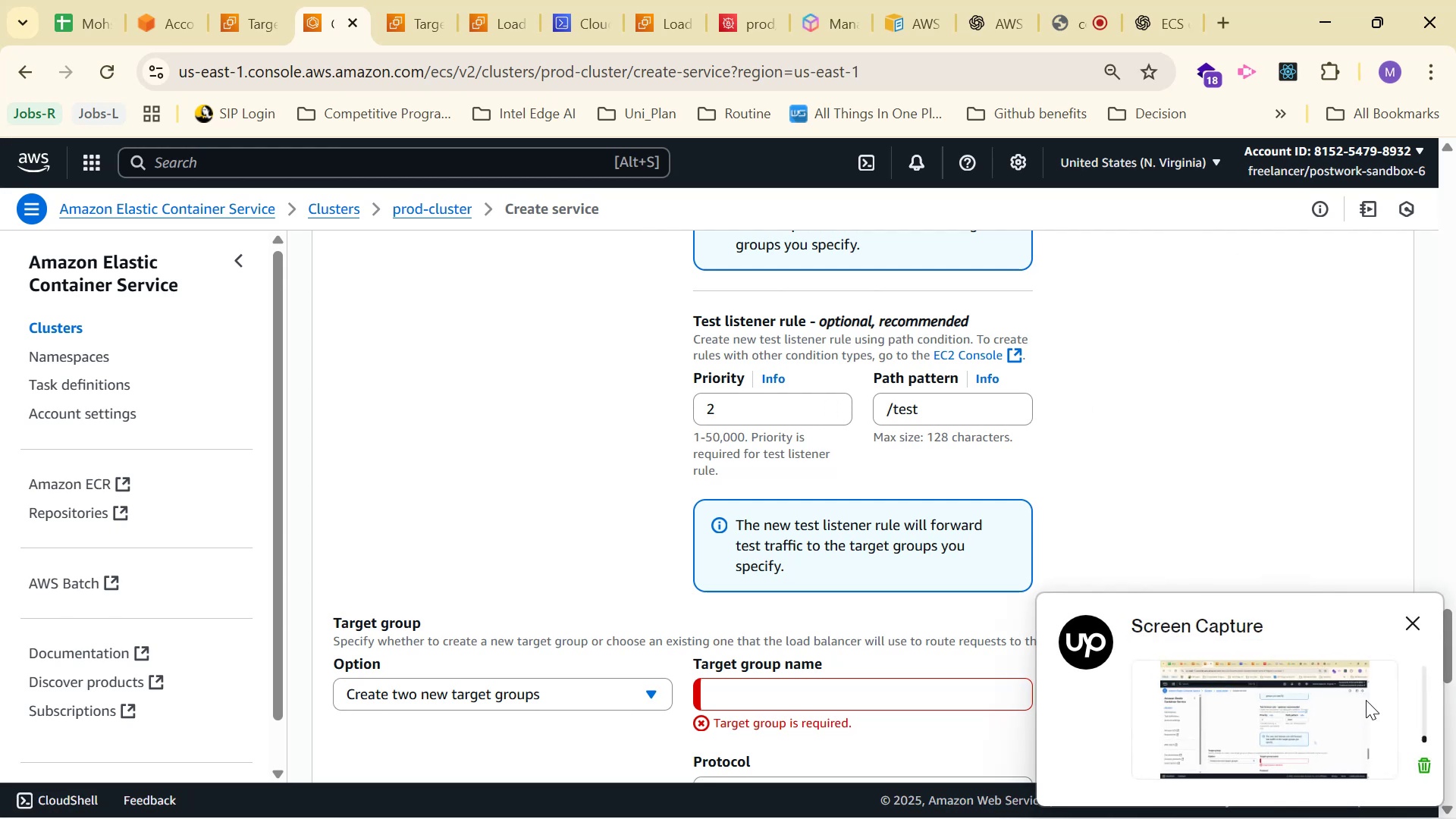 
wait(6.76)
 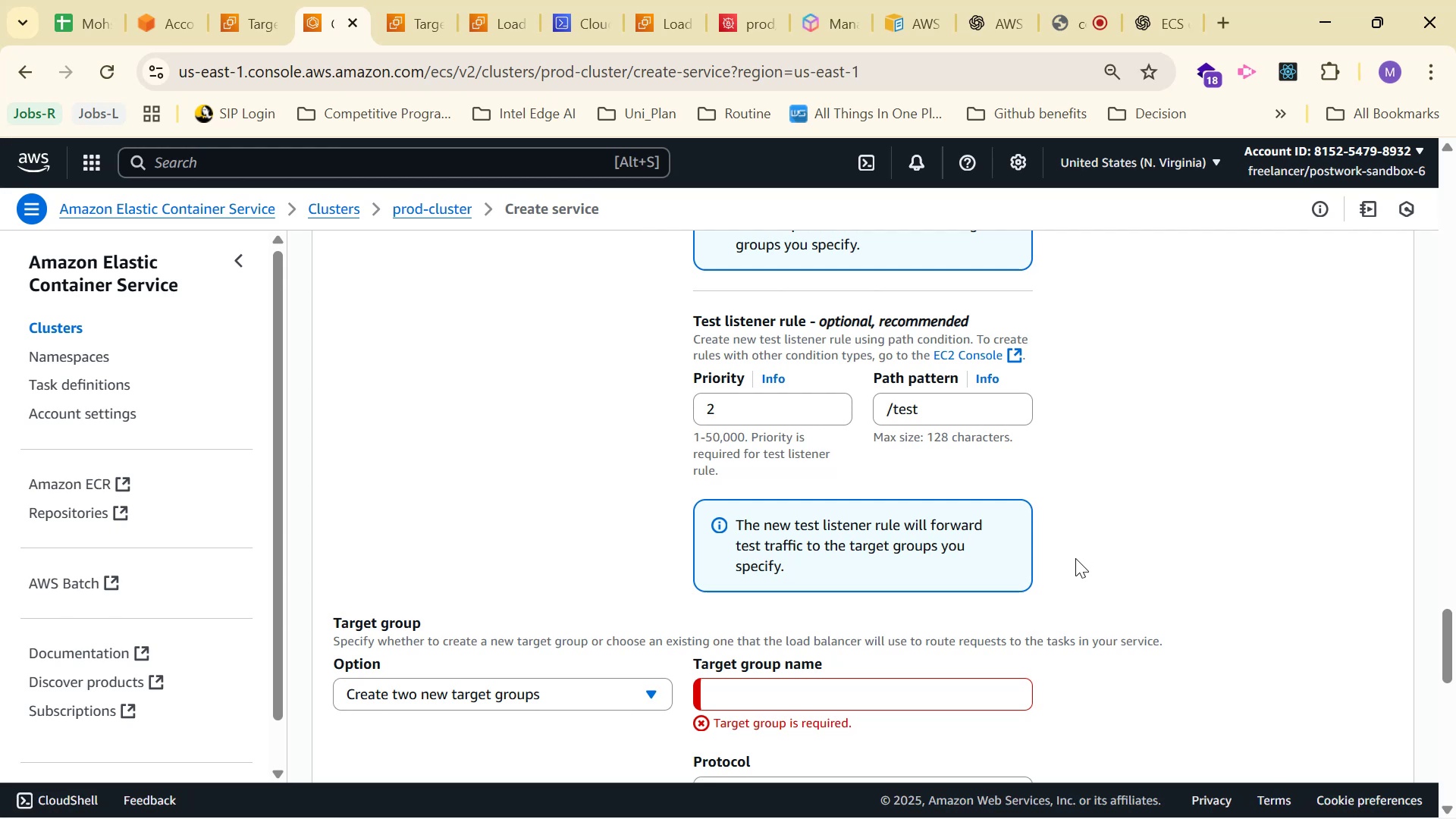 
left_click([1414, 627])
 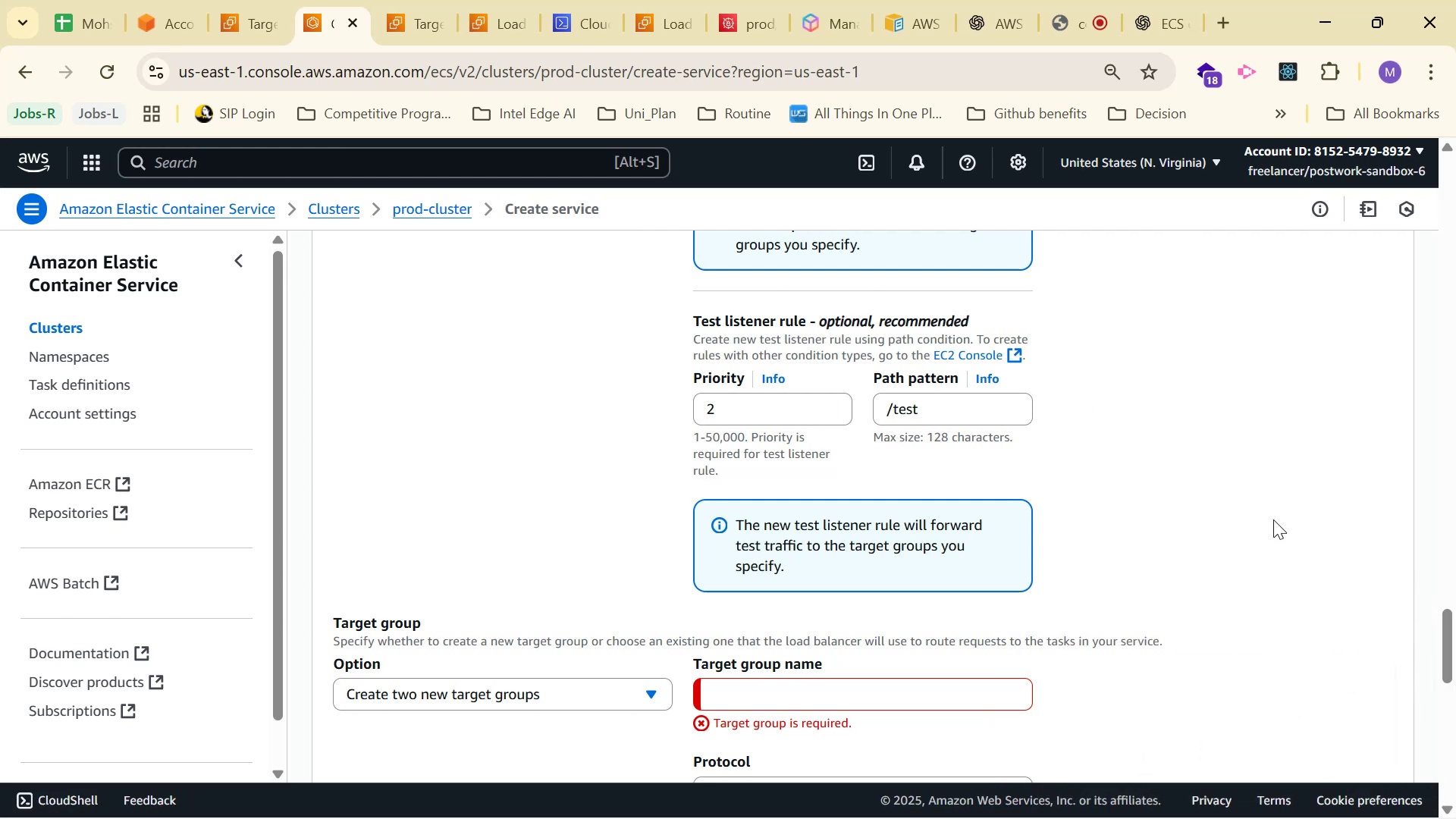 
scroll: coordinate [1162, 424], scroll_direction: down, amount: 5.0
 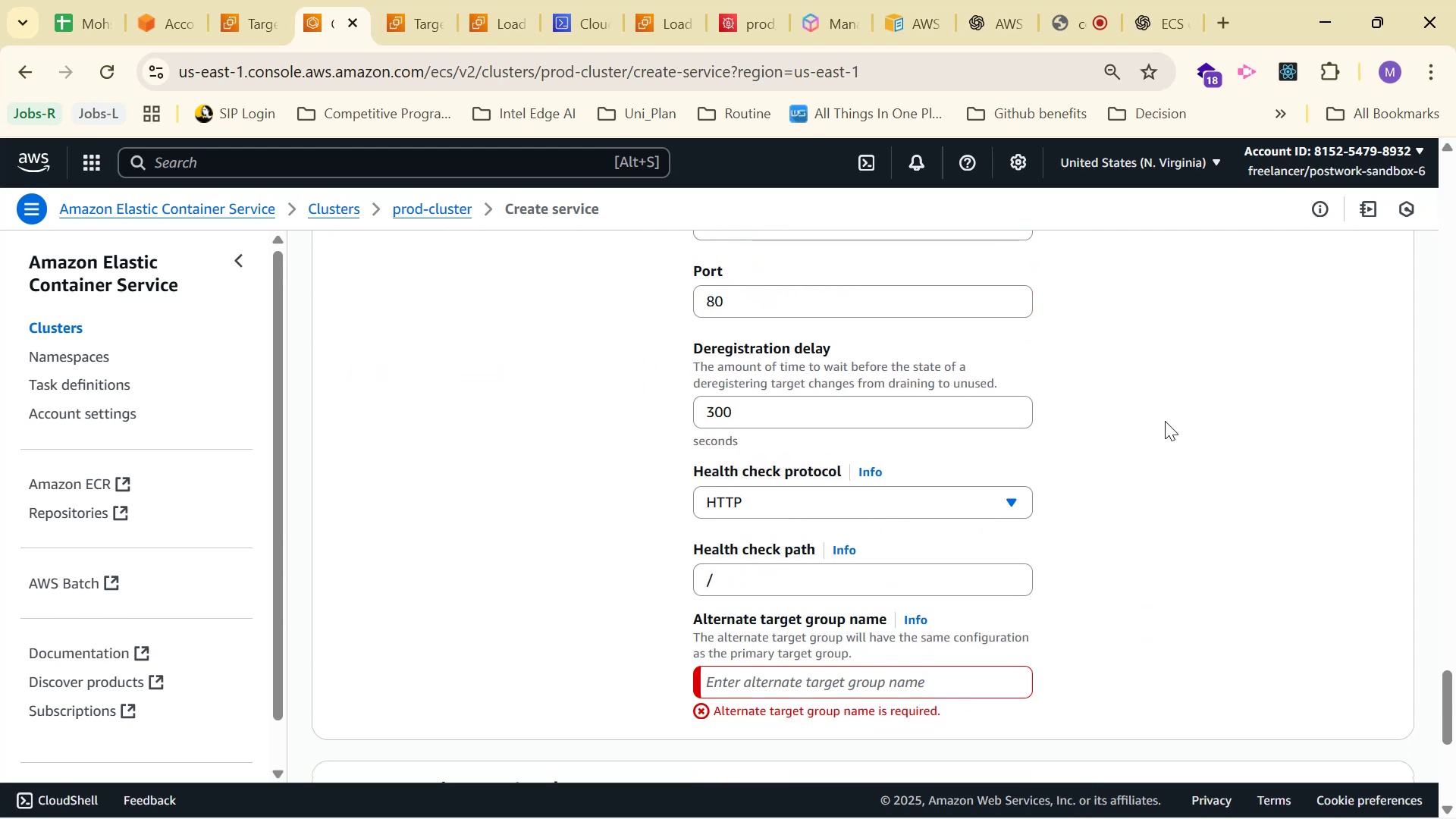 
scroll: coordinate [1188, 466], scroll_direction: up, amount: 2.0
 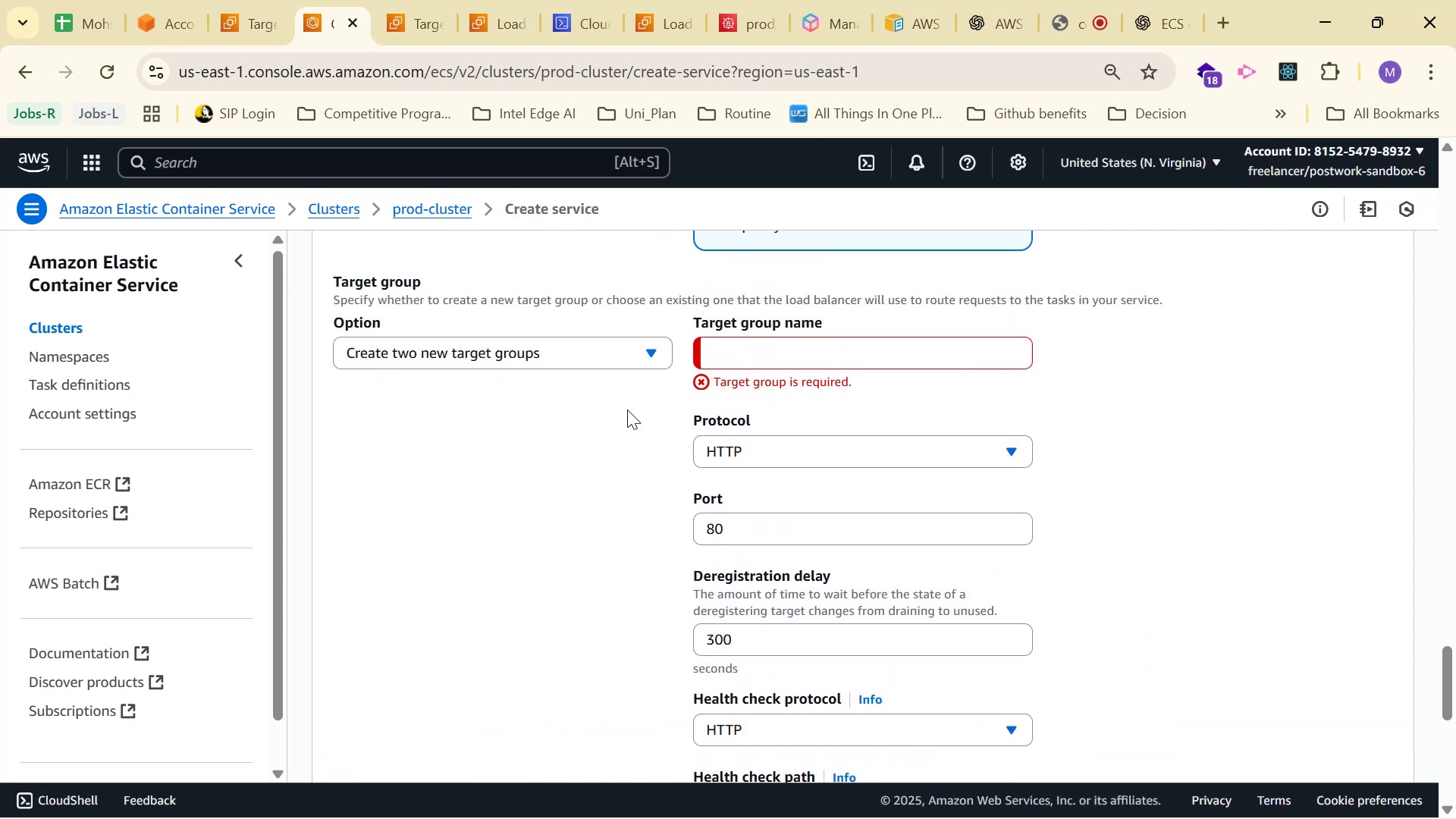 
left_click([551, 349])
 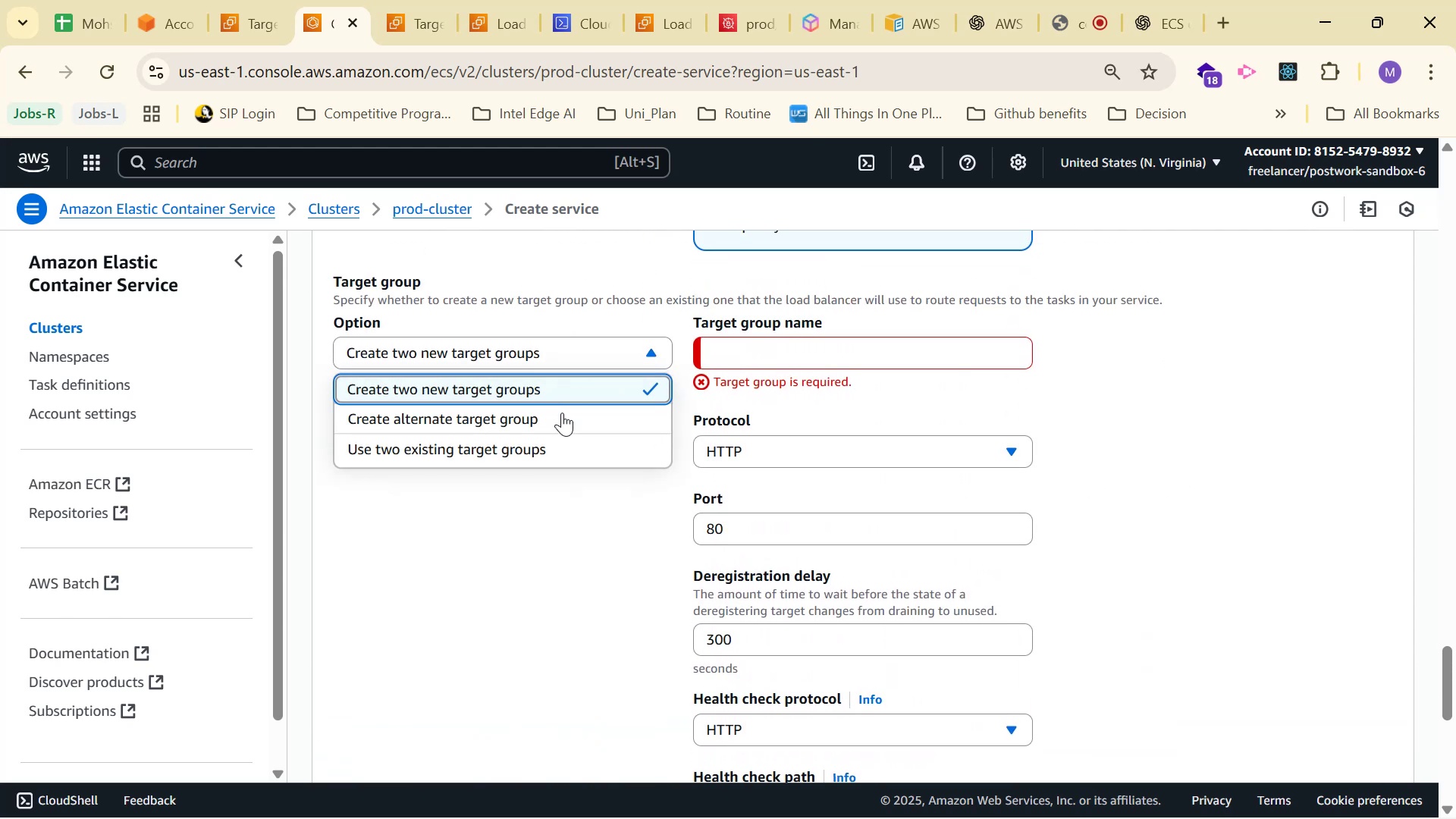 
left_click([560, 419])
 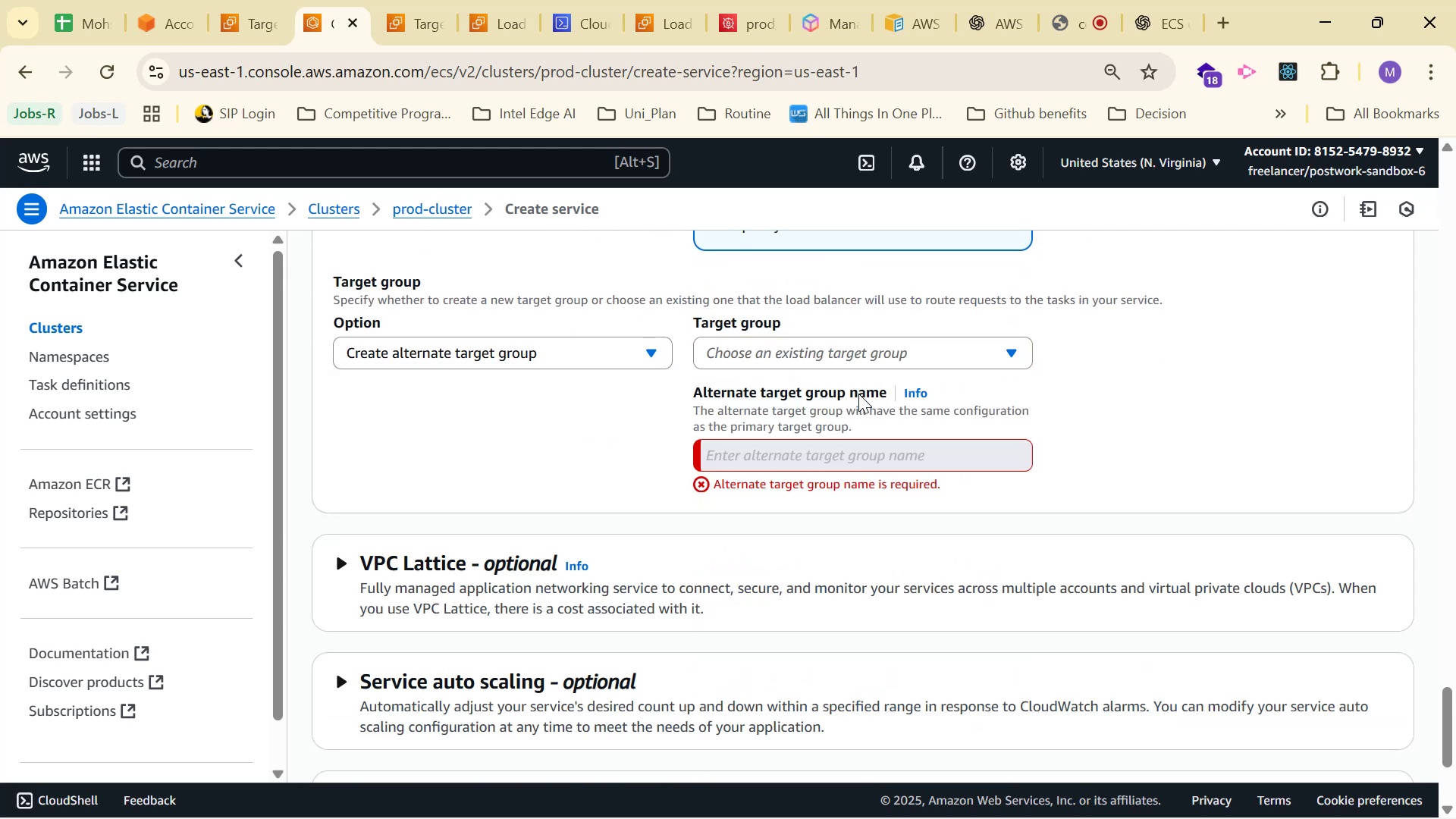 
left_click([833, 349])
 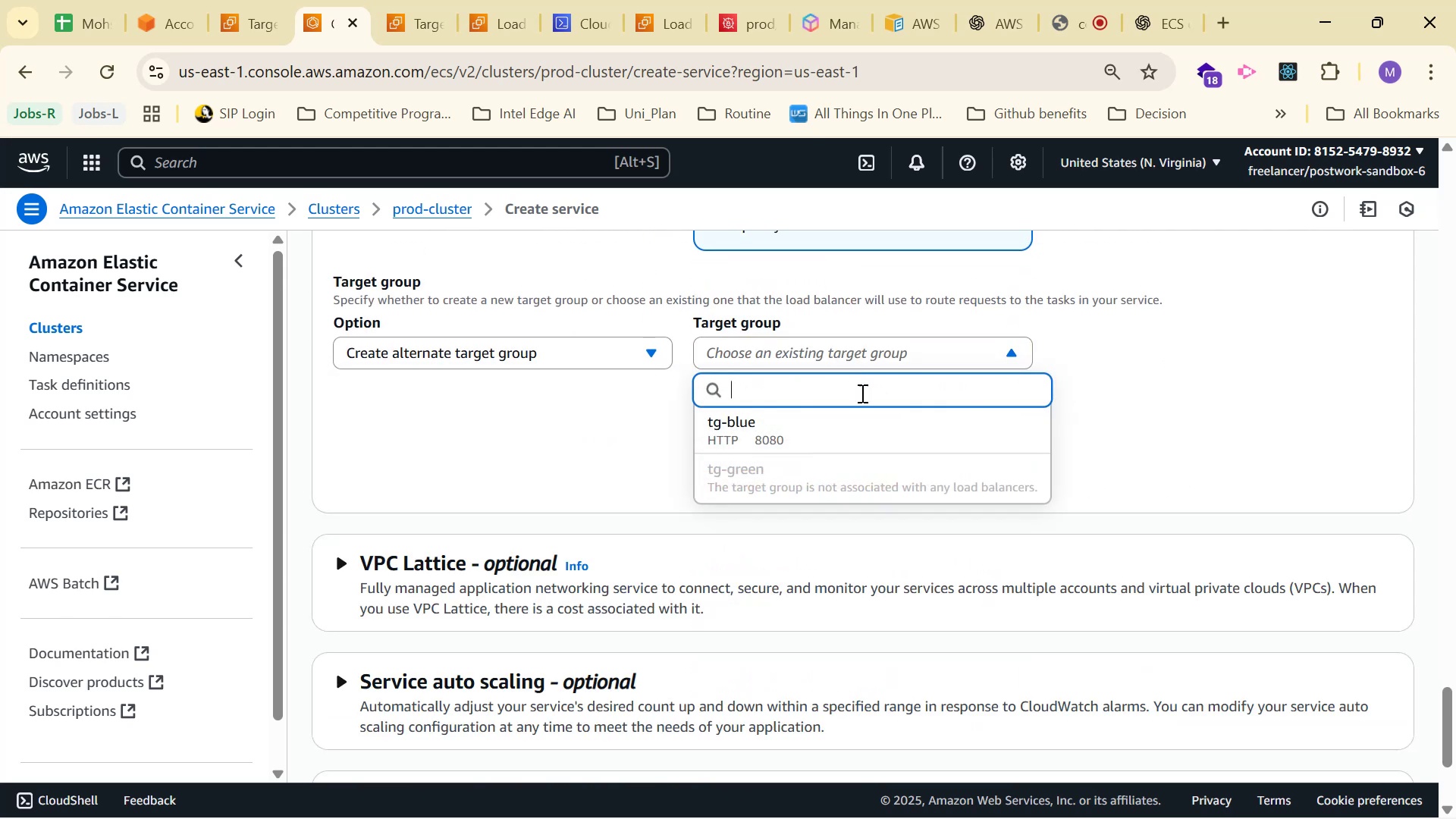 
left_click([839, 428])
 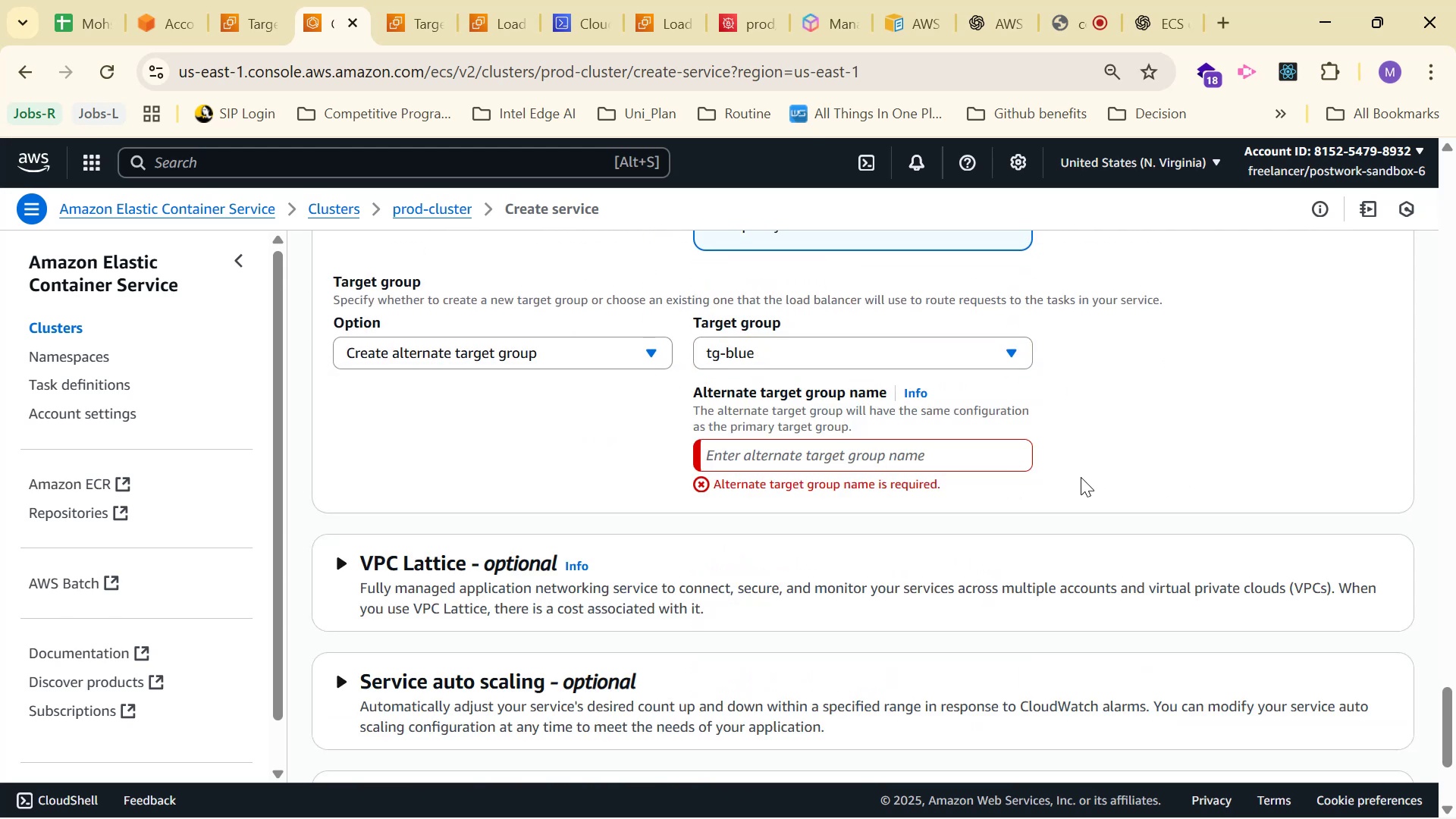 
left_click([928, 446])
 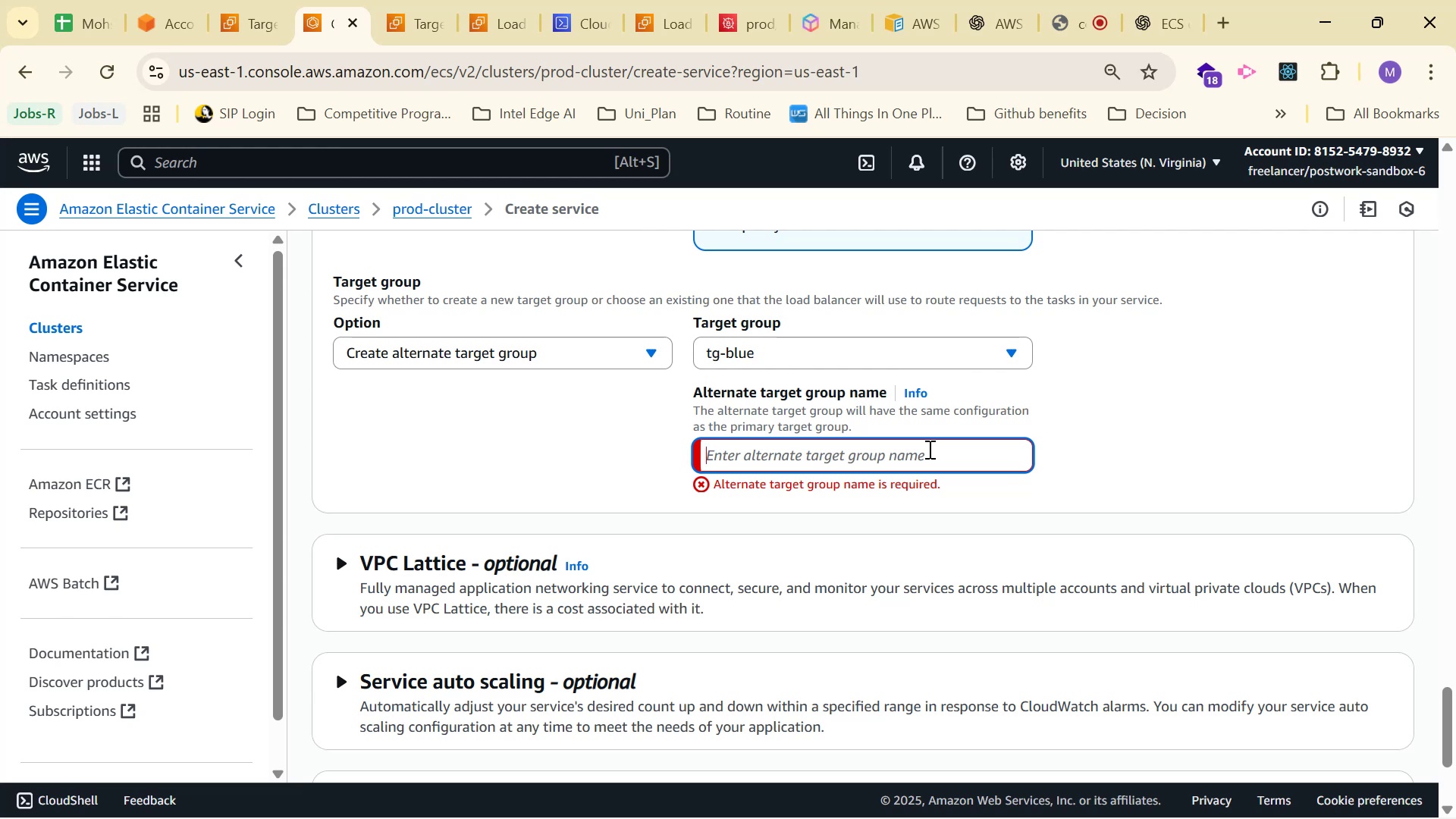 
scroll: coordinate [1109, 445], scroll_direction: up, amount: 1.0
 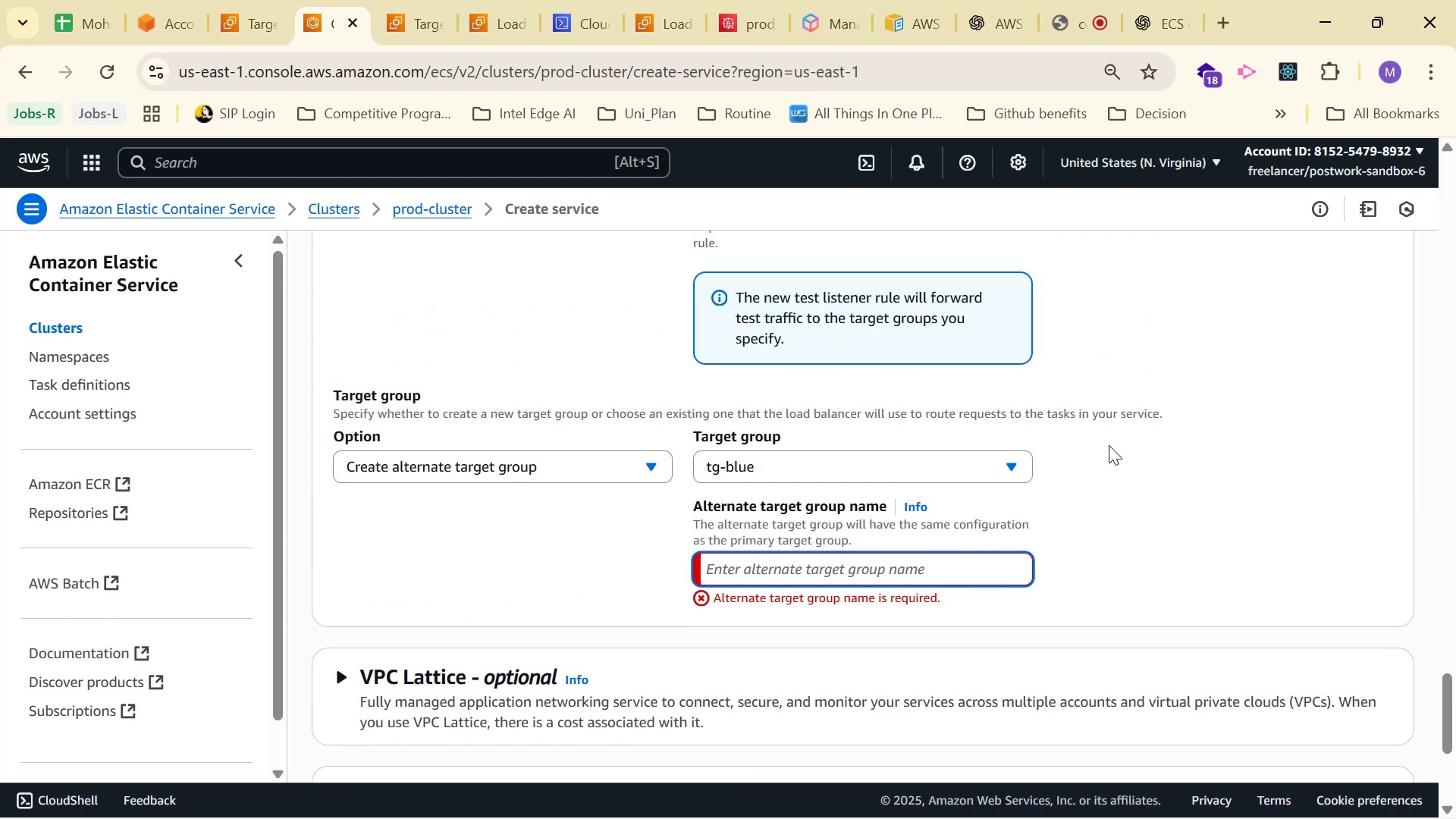 
left_click([936, 475])
 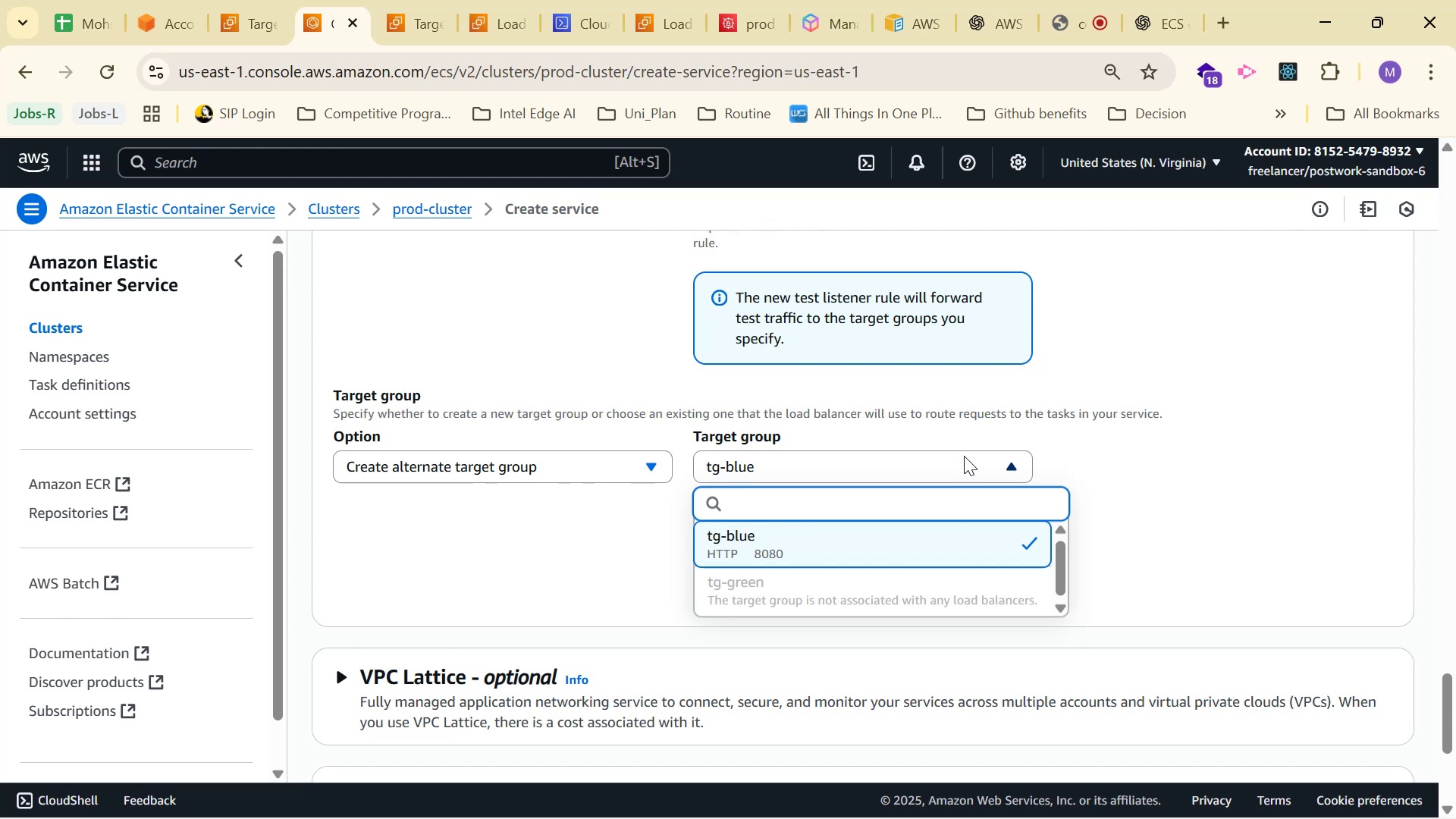 
wait(13.36)
 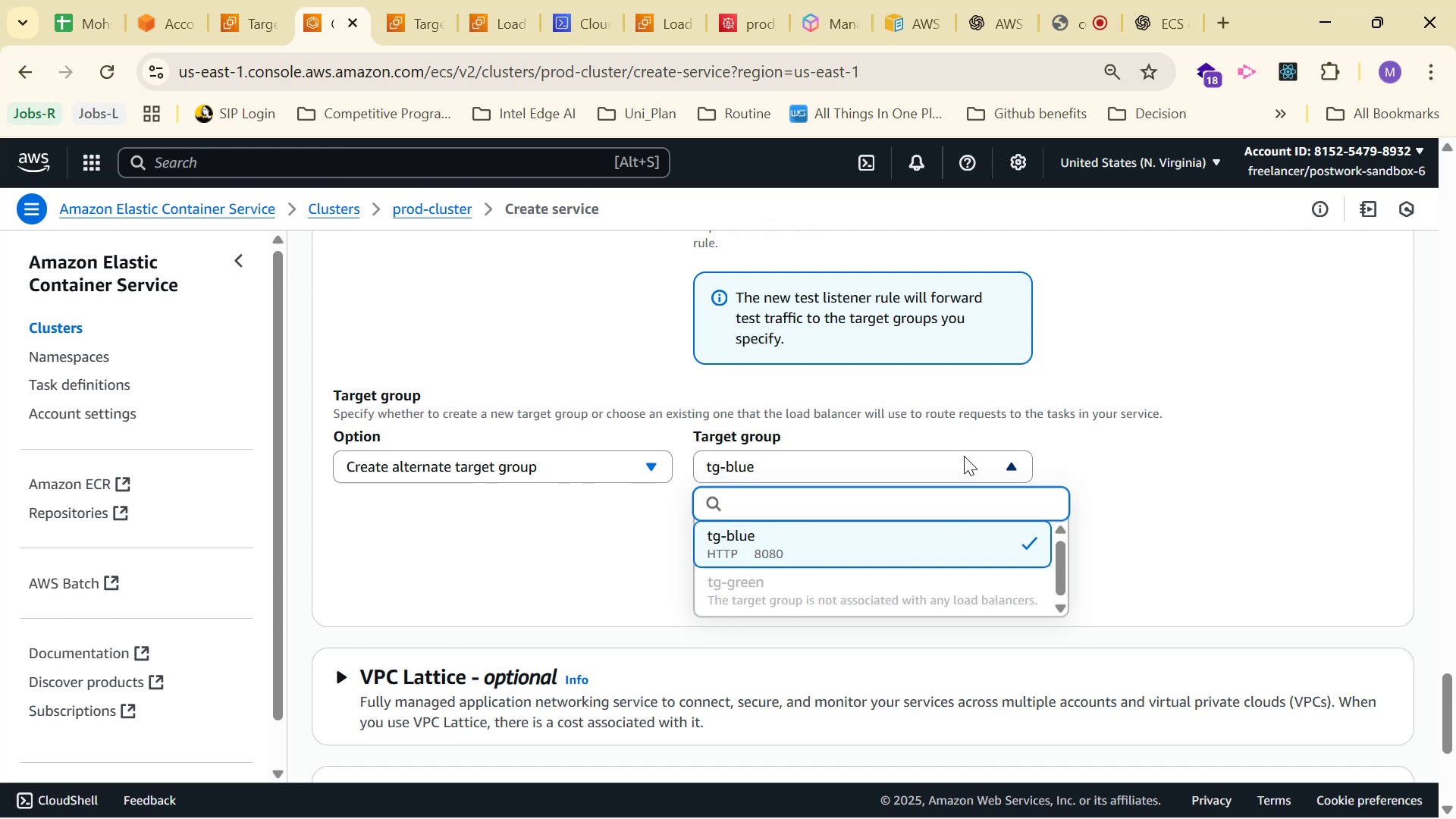 
left_click([984, 20])
 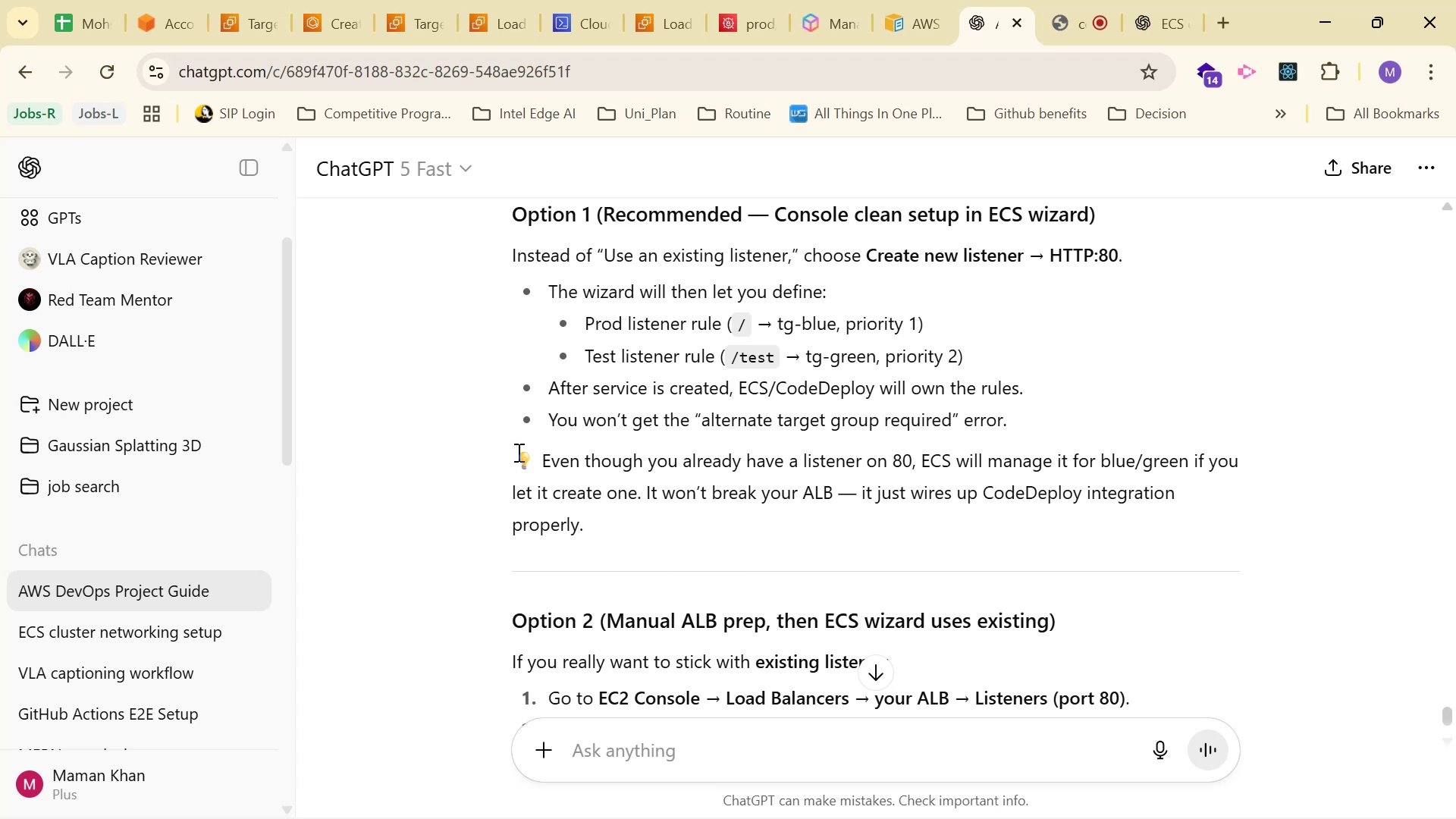 
wait(10.8)
 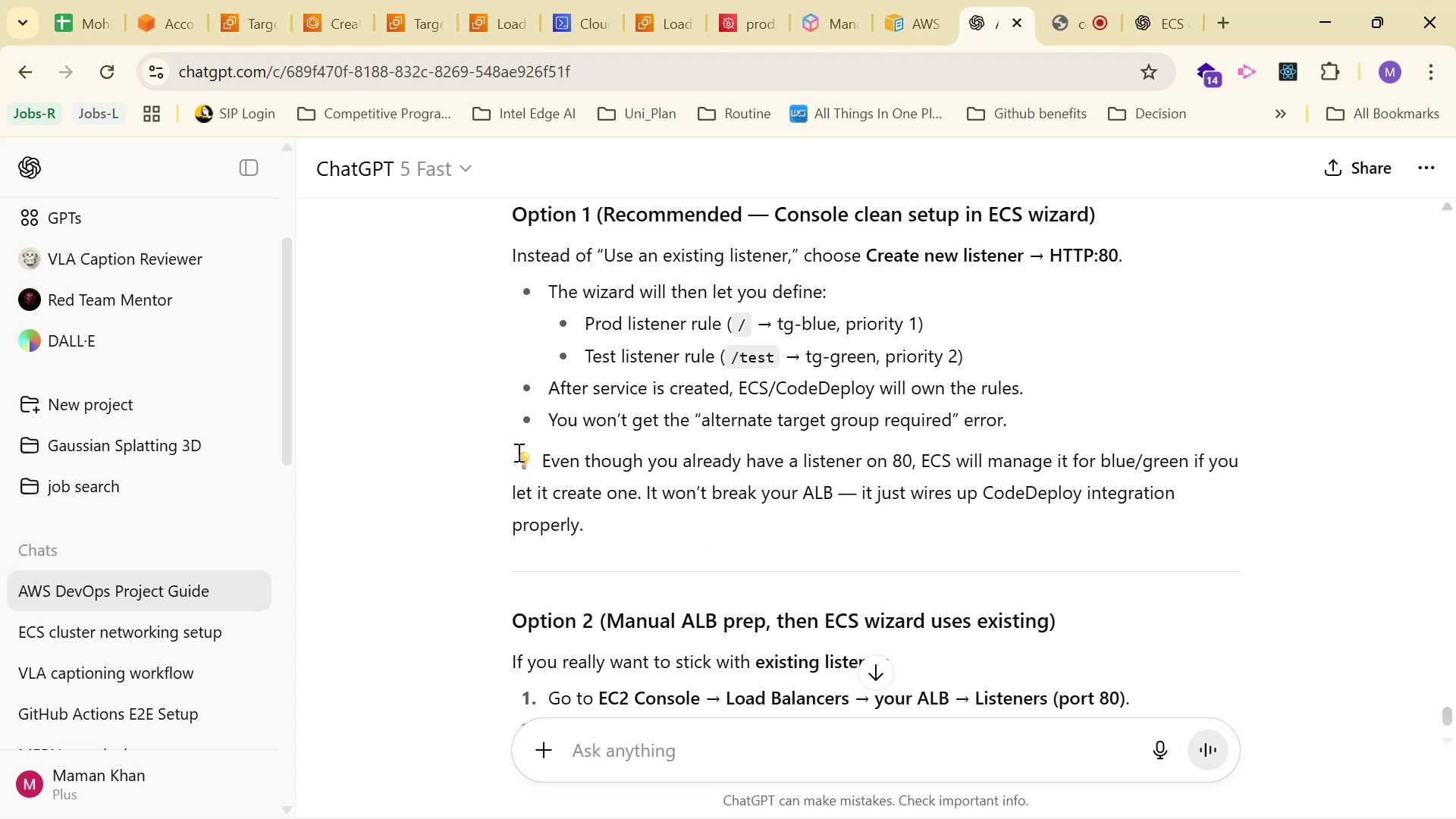 
scroll: coordinate [961, 432], scroll_direction: down, amount: 2.0
 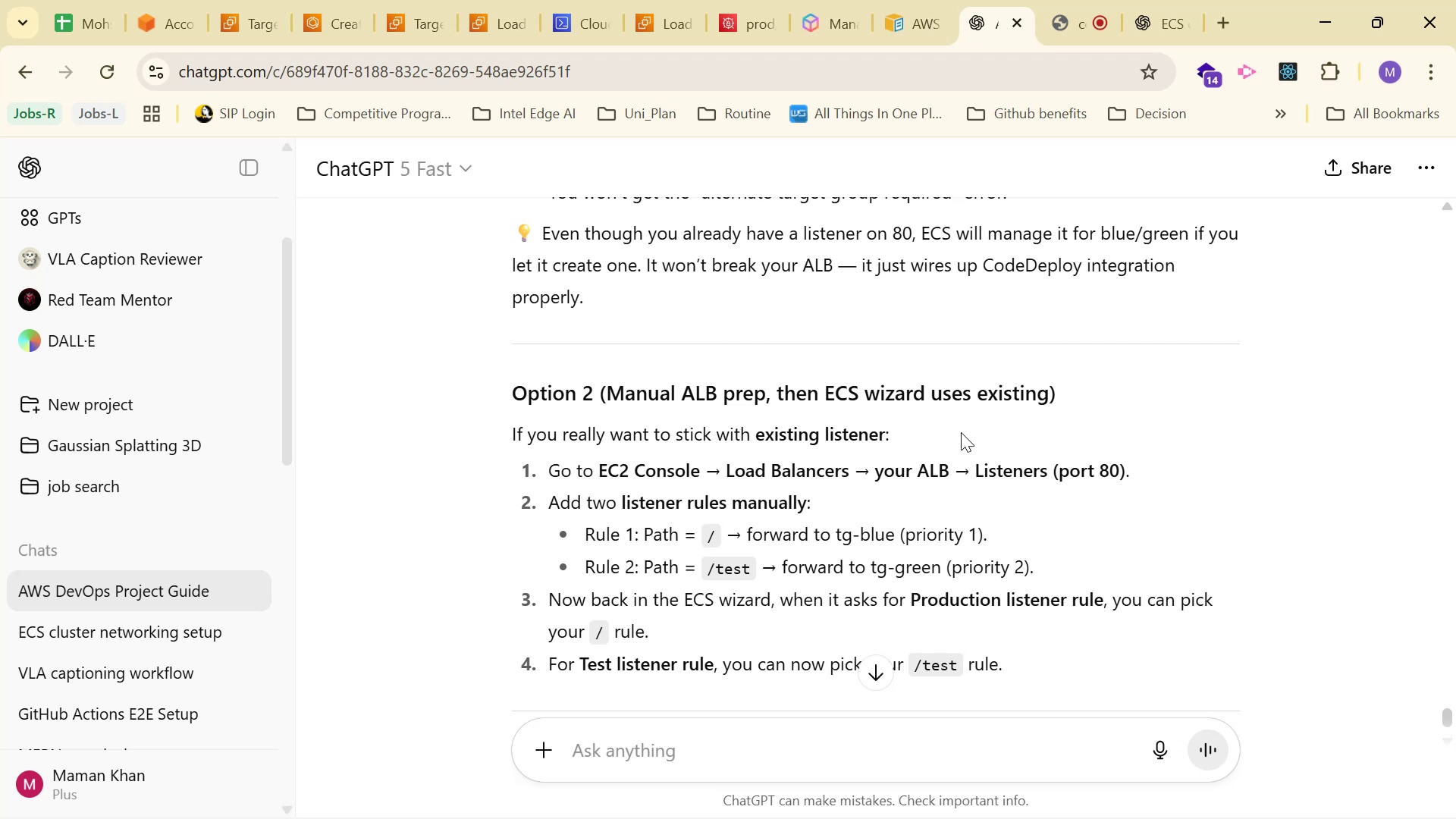 
wait(9.32)
 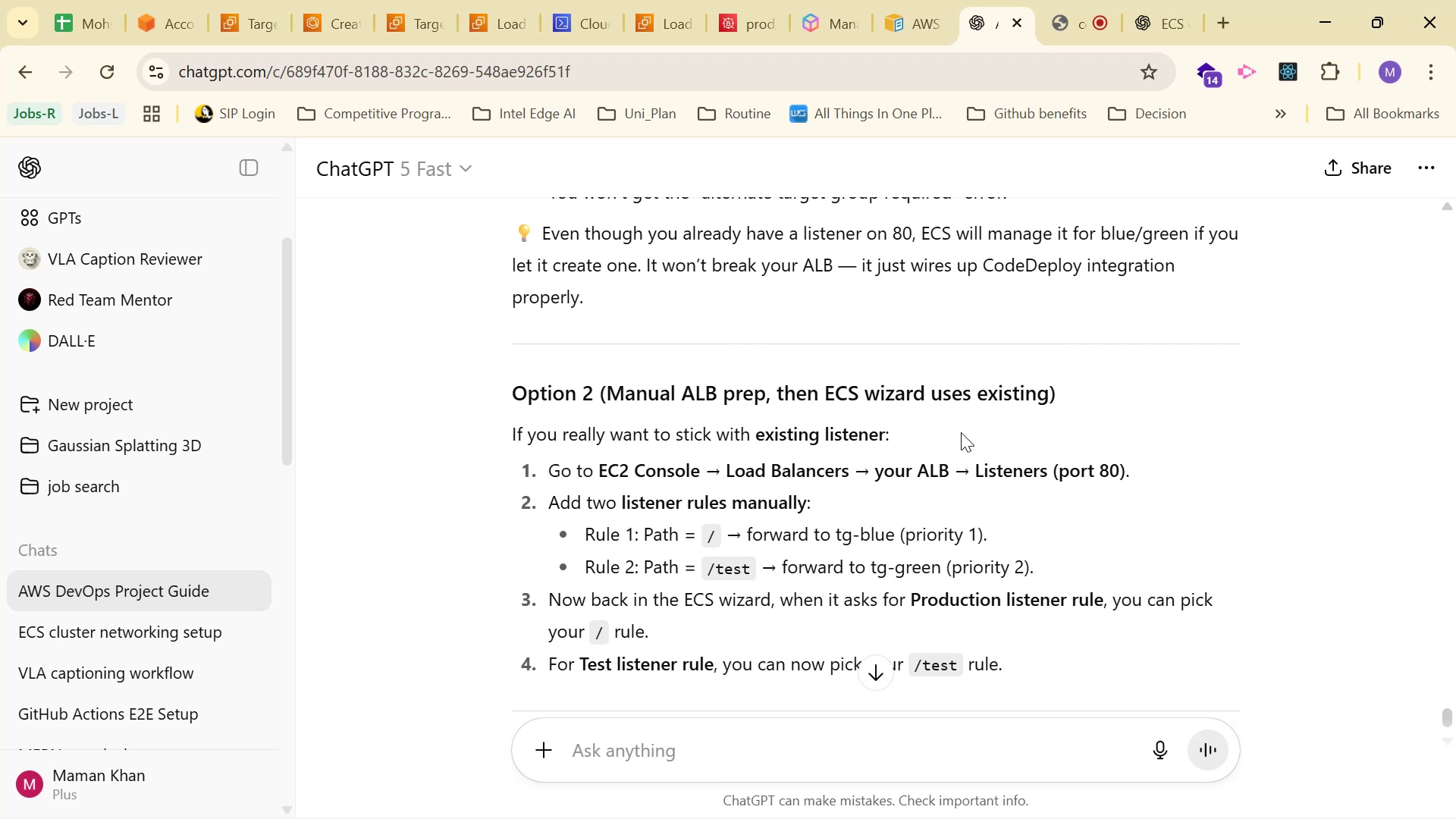 
scroll: coordinate [962, 422], scroll_direction: down, amount: 2.0
 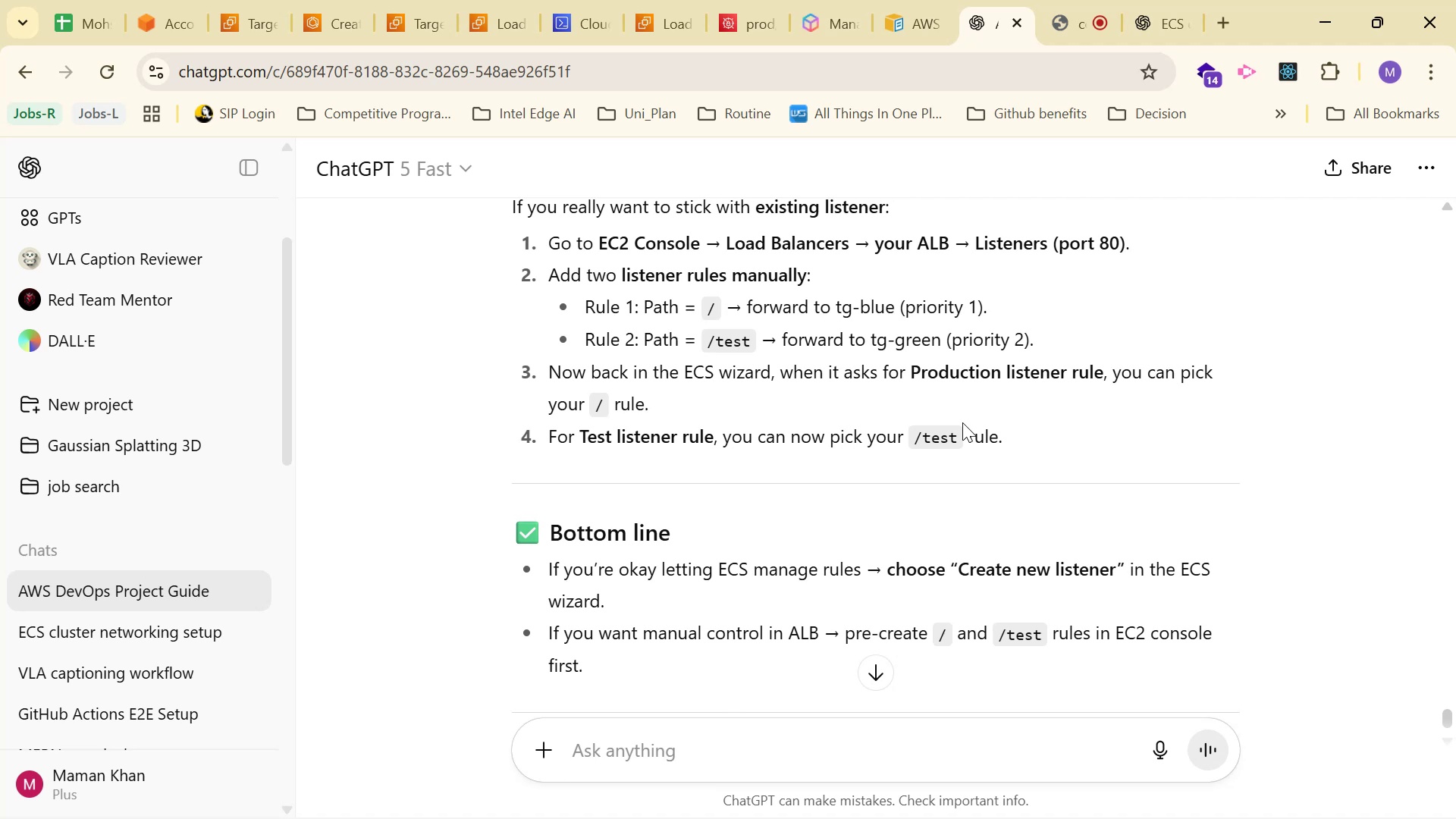 
scroll: coordinate [962, 422], scroll_direction: up, amount: 2.0
 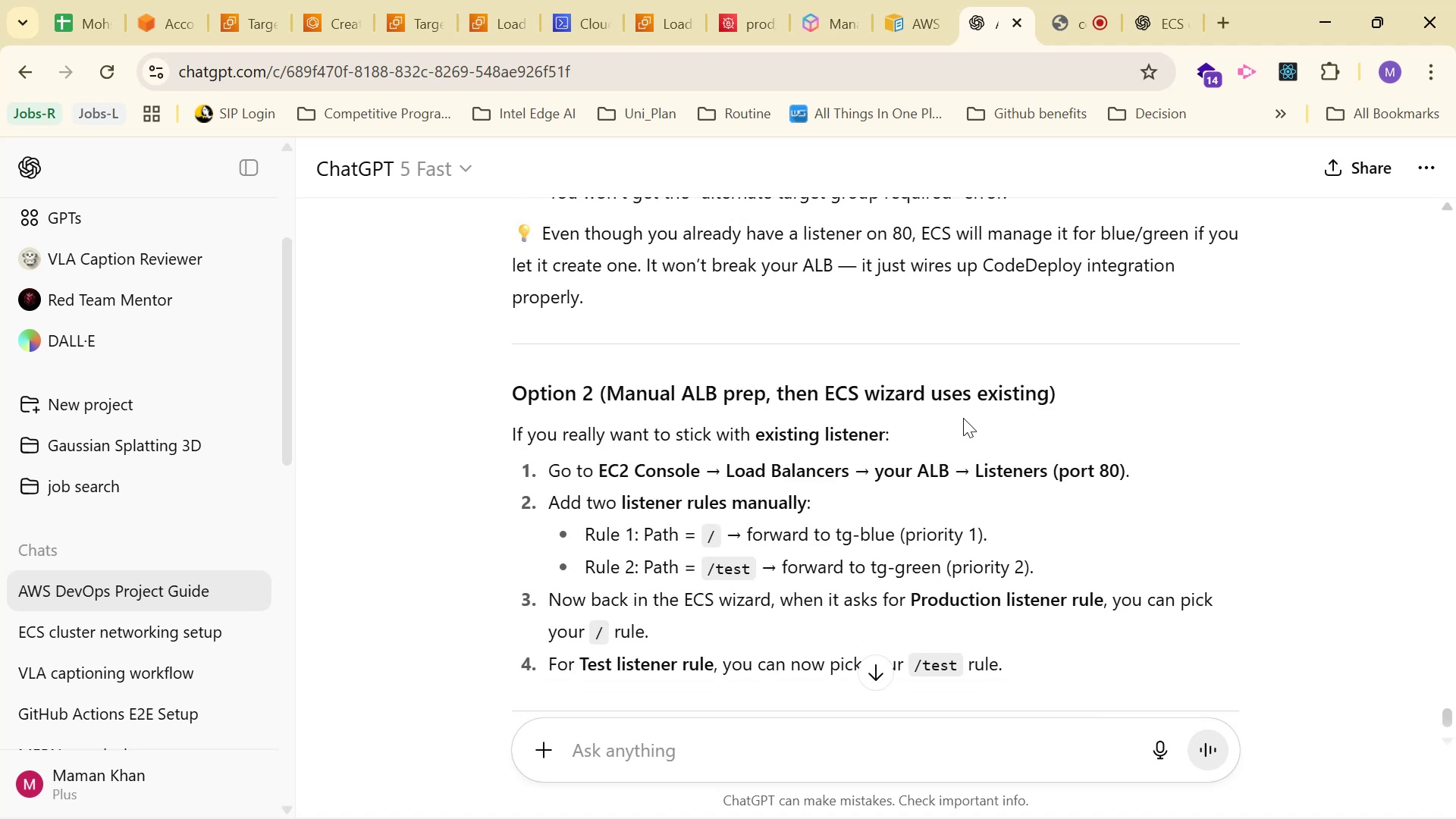 
wait(6.26)
 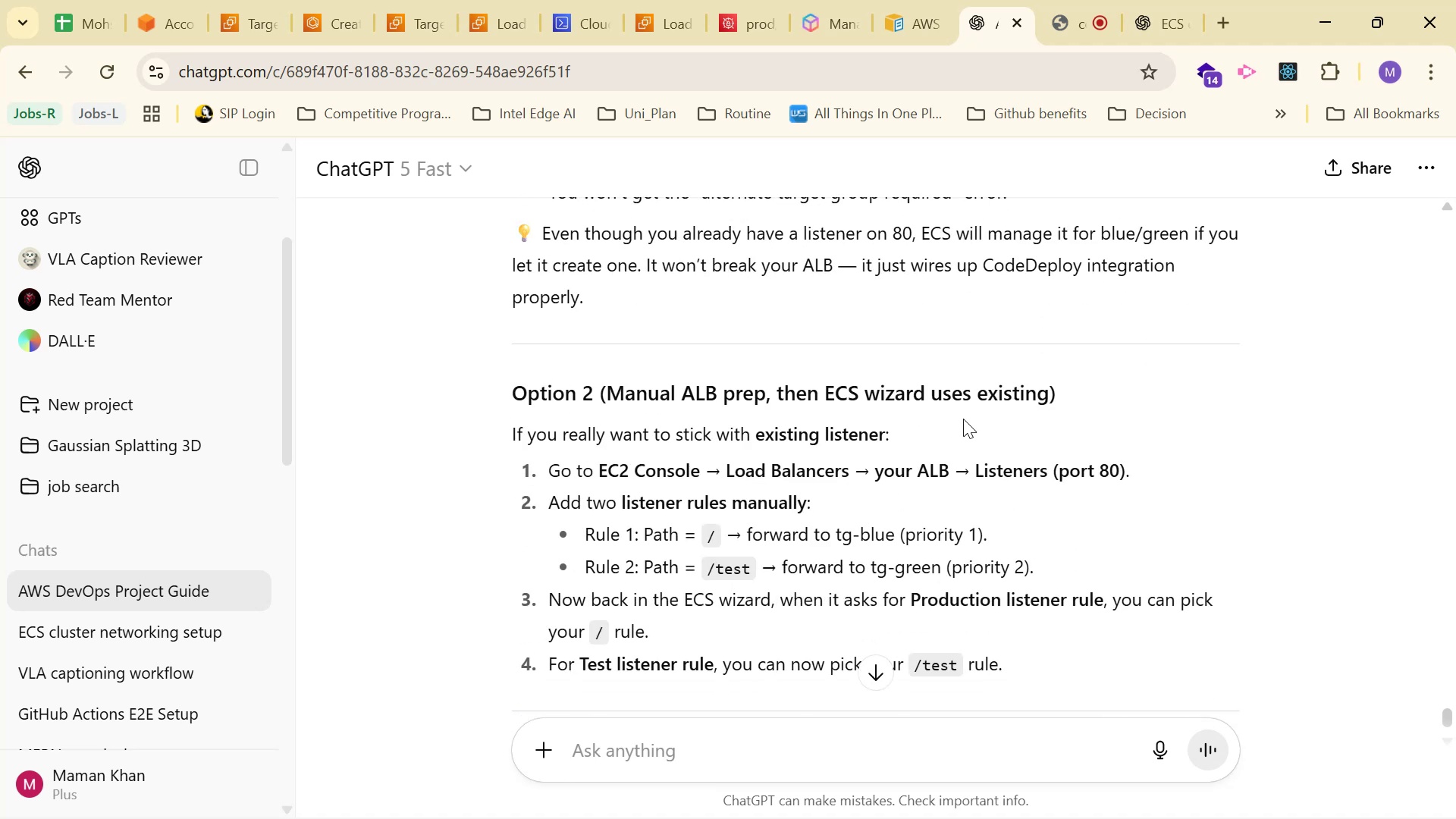 
scroll: coordinate [964, 416], scroll_direction: down, amount: 2.0
 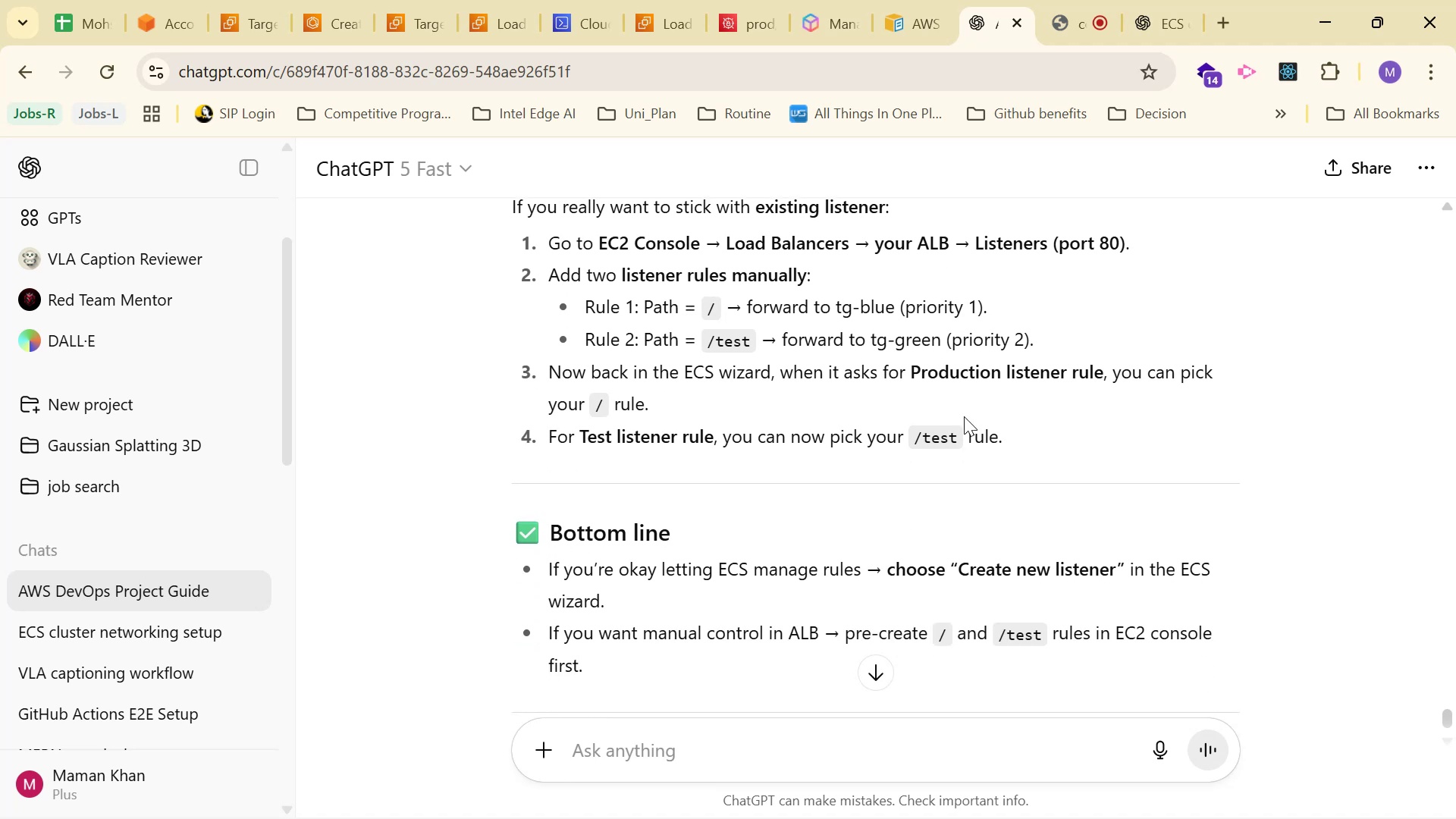 
scroll: coordinate [964, 416], scroll_direction: up, amount: 1.0
 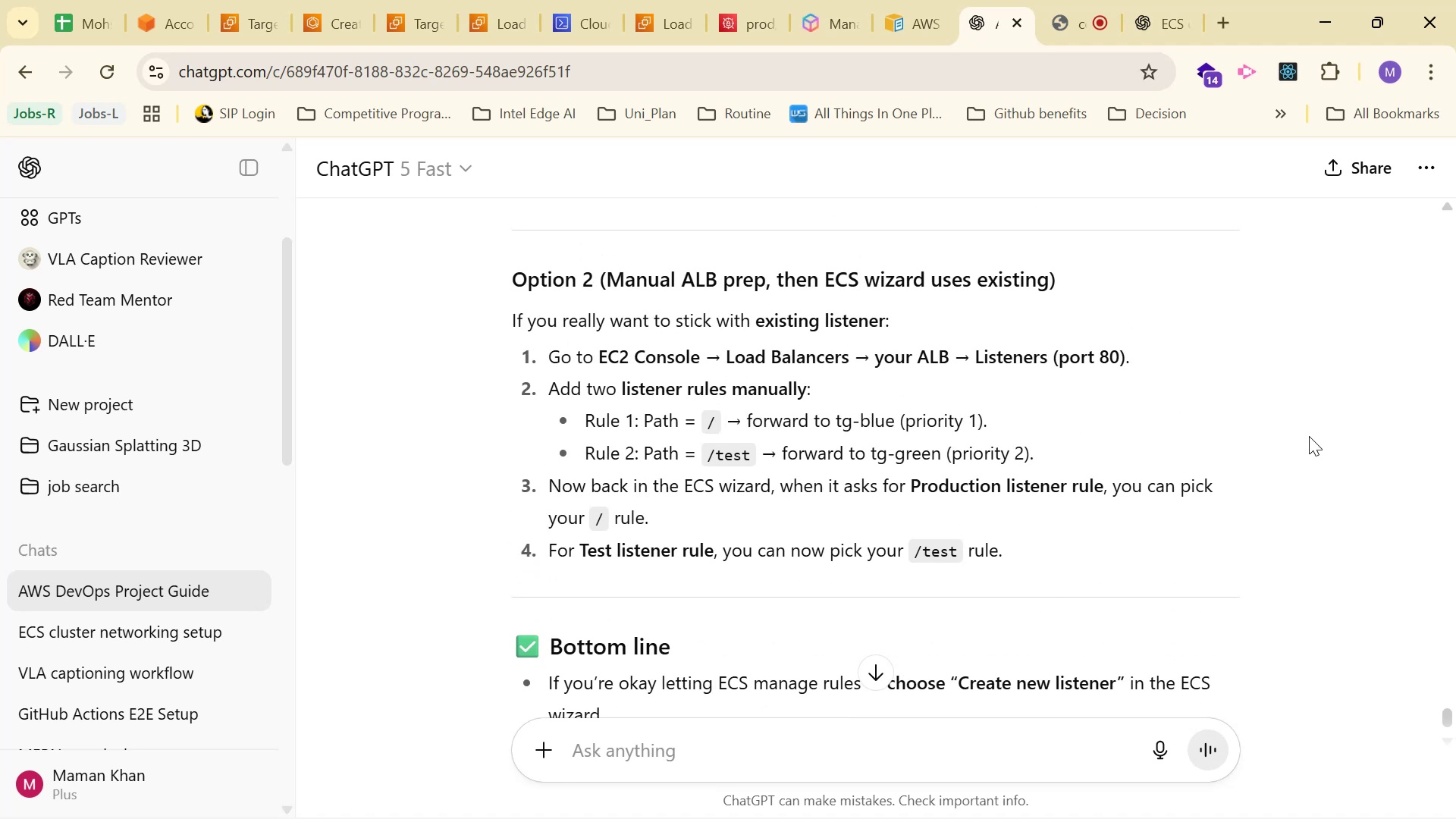 
wait(11.73)
 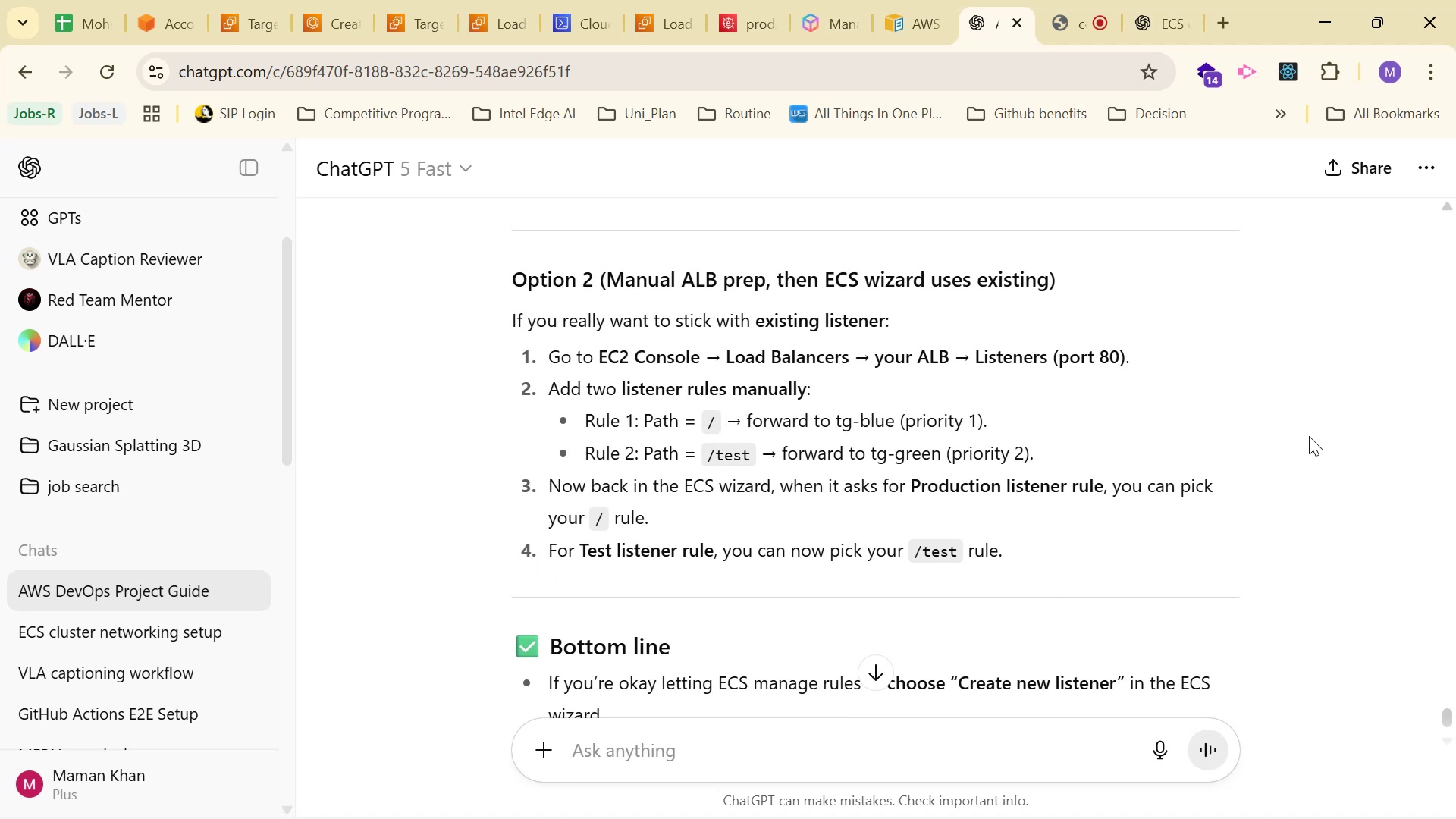 
left_click([413, 24])
 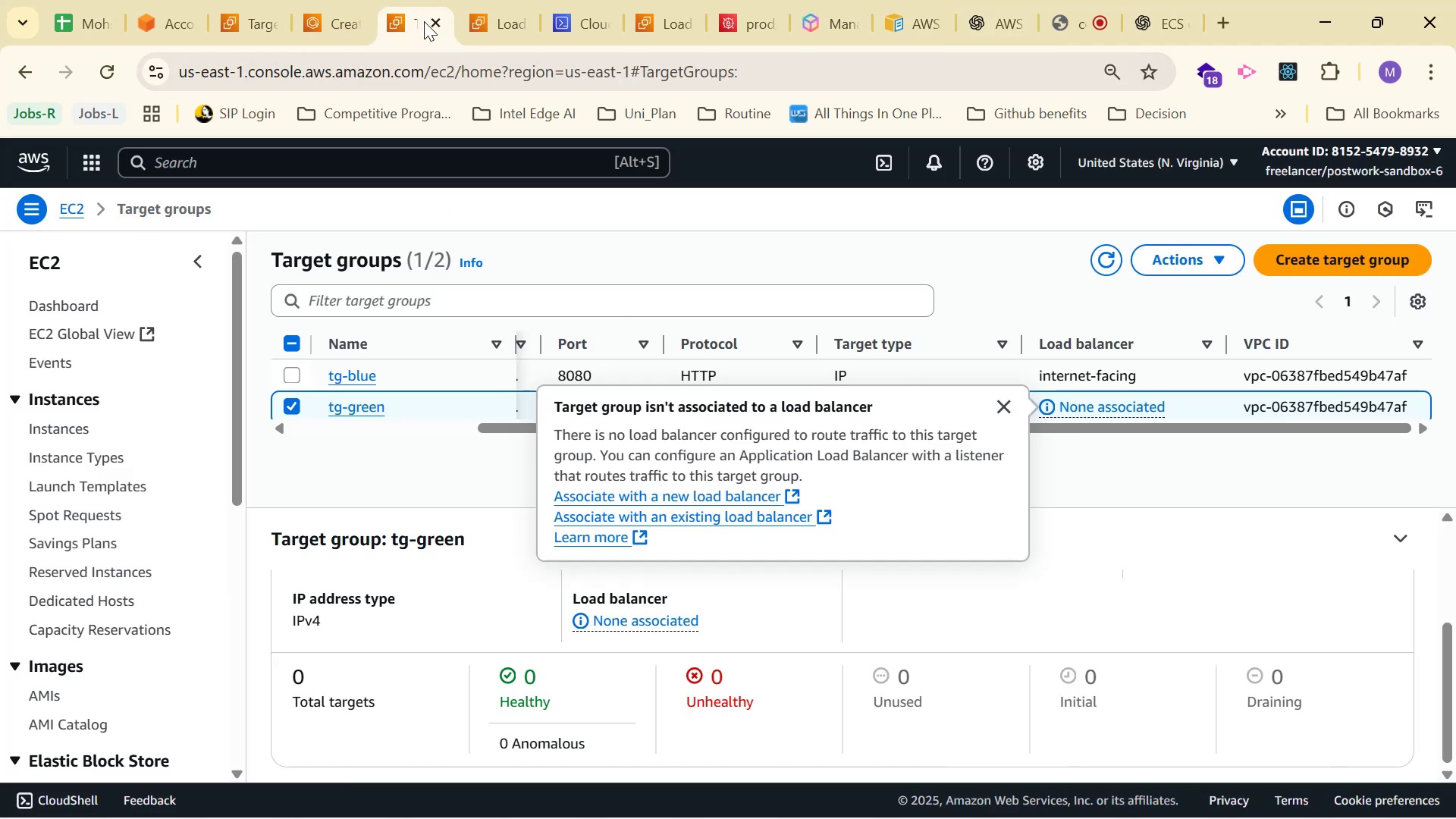 
mouse_move([472, 30])
 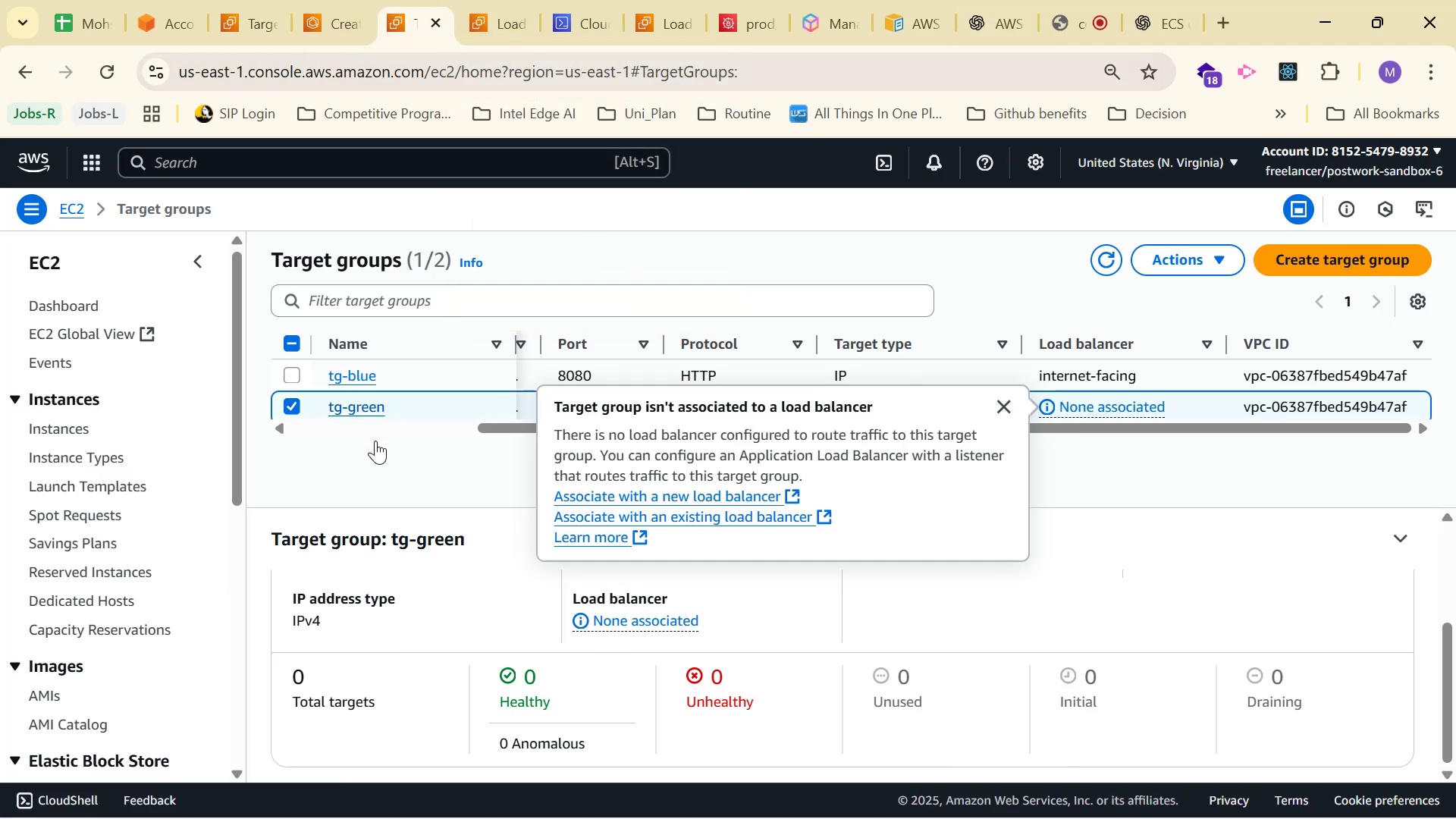 
left_click([379, 491])
 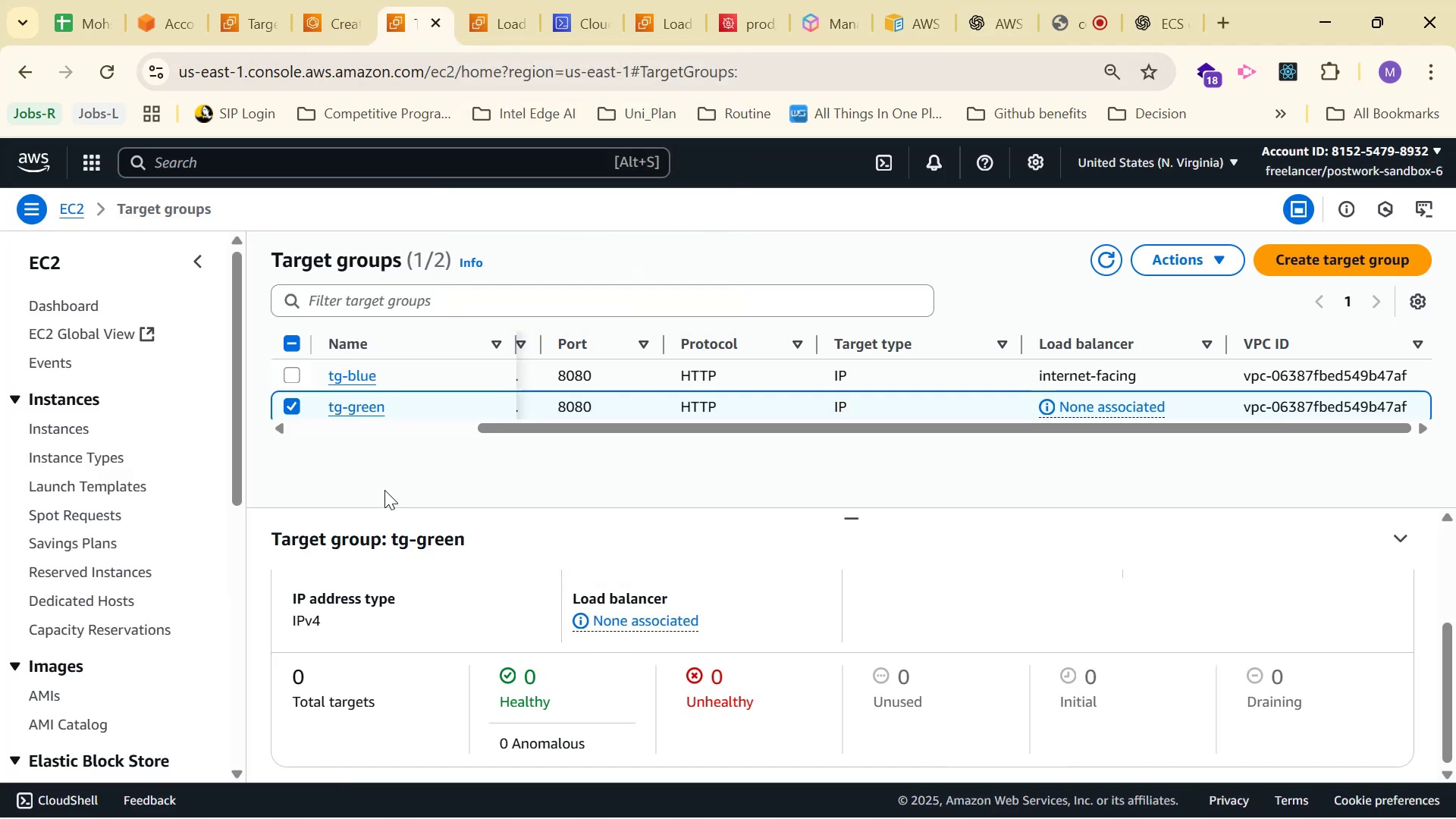 
left_click([455, 476])
 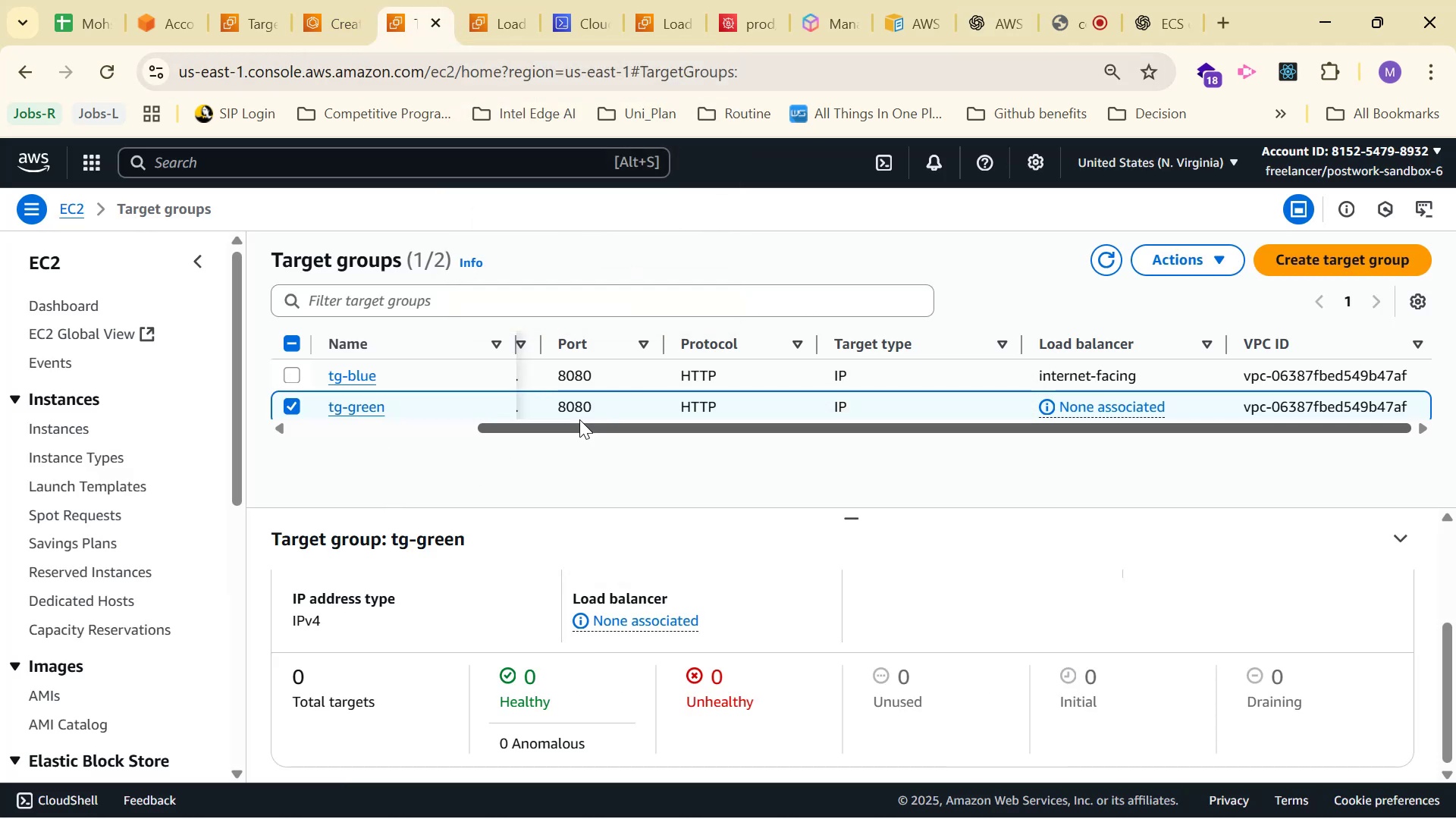 
left_click_drag(start_coordinate=[588, 425], to_coordinate=[278, 426])
 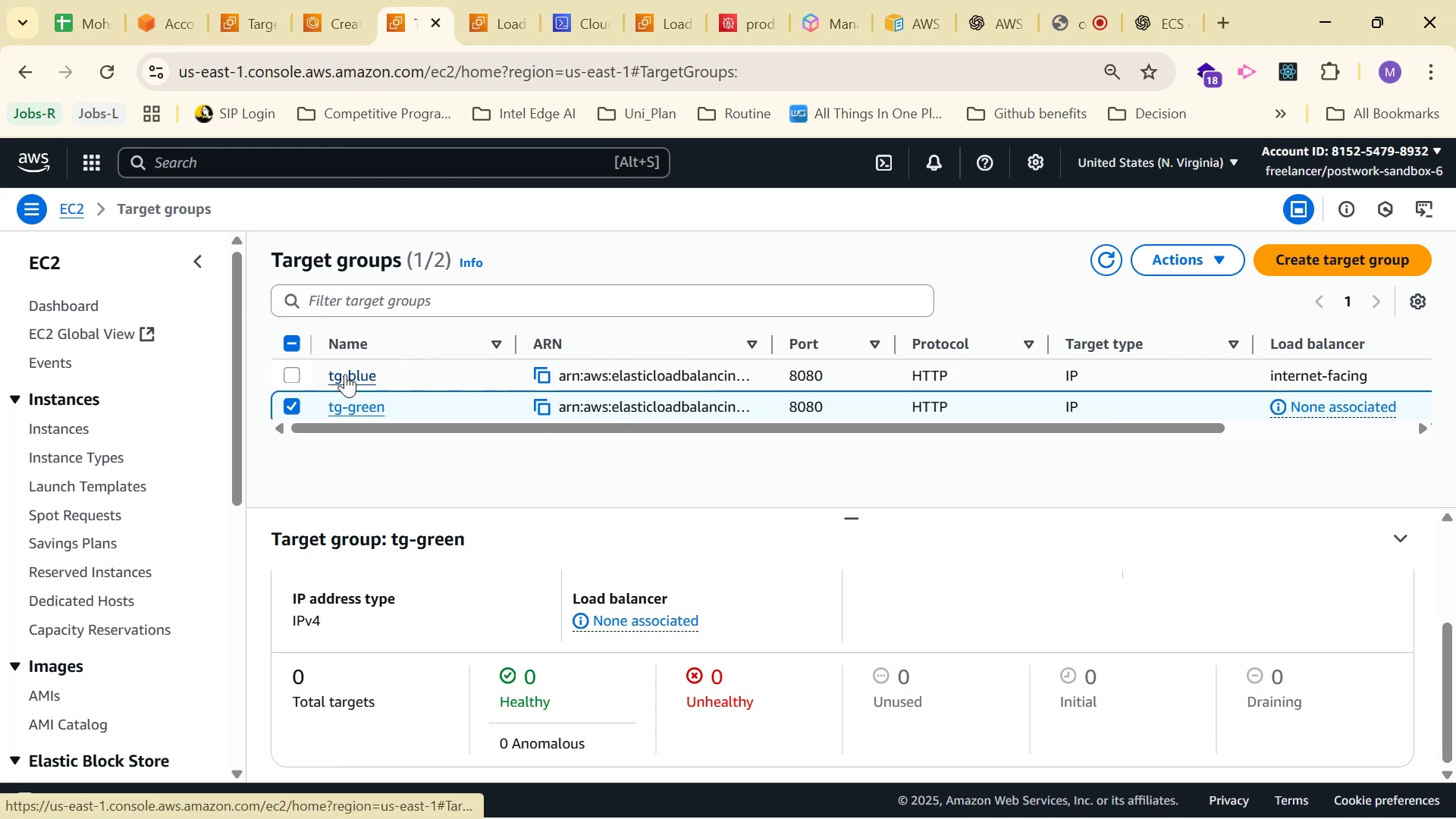 
left_click([296, 380])
 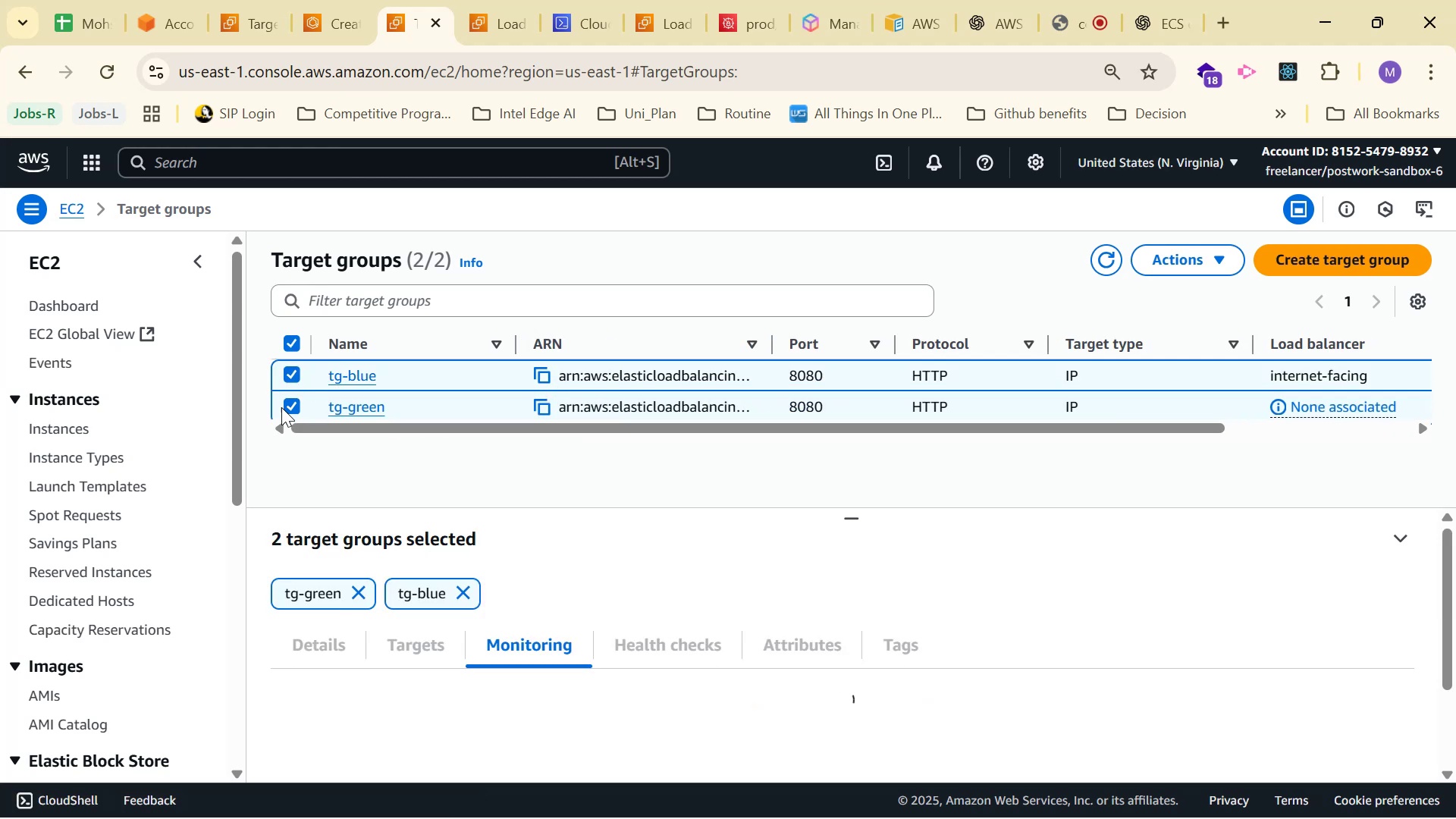 
left_click([287, 407])
 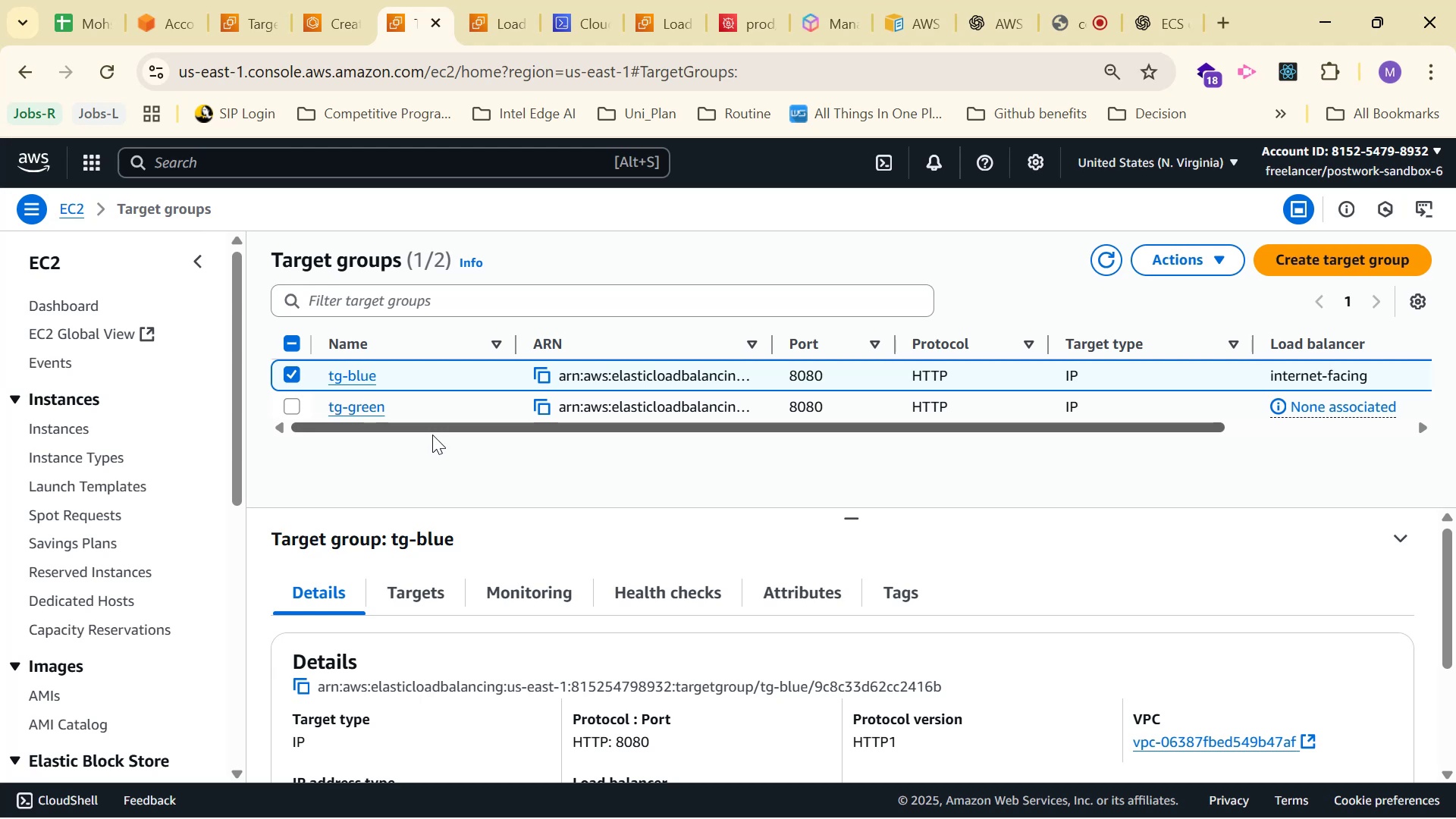 
wait(6.76)
 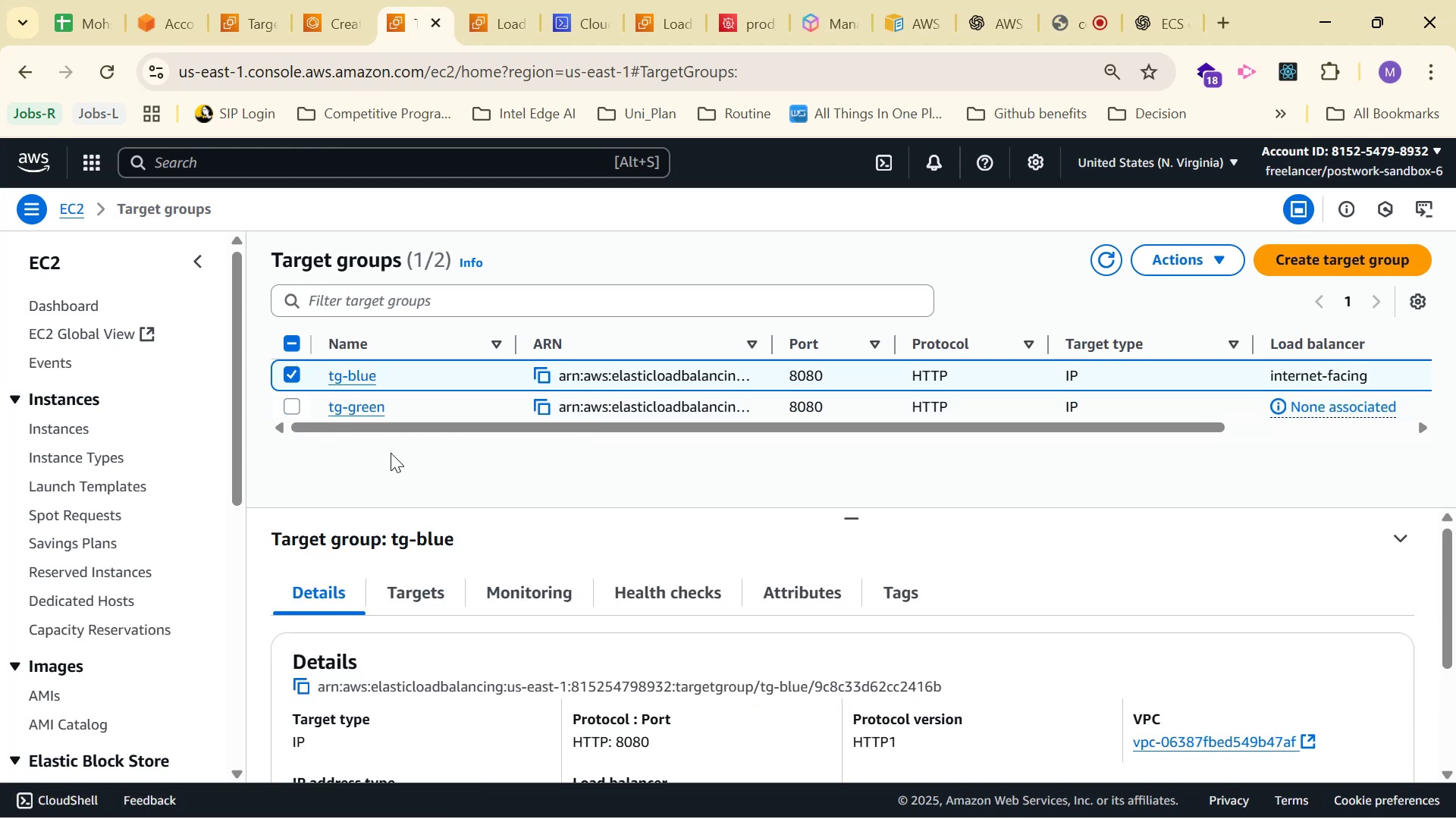 
left_click([503, 0])
 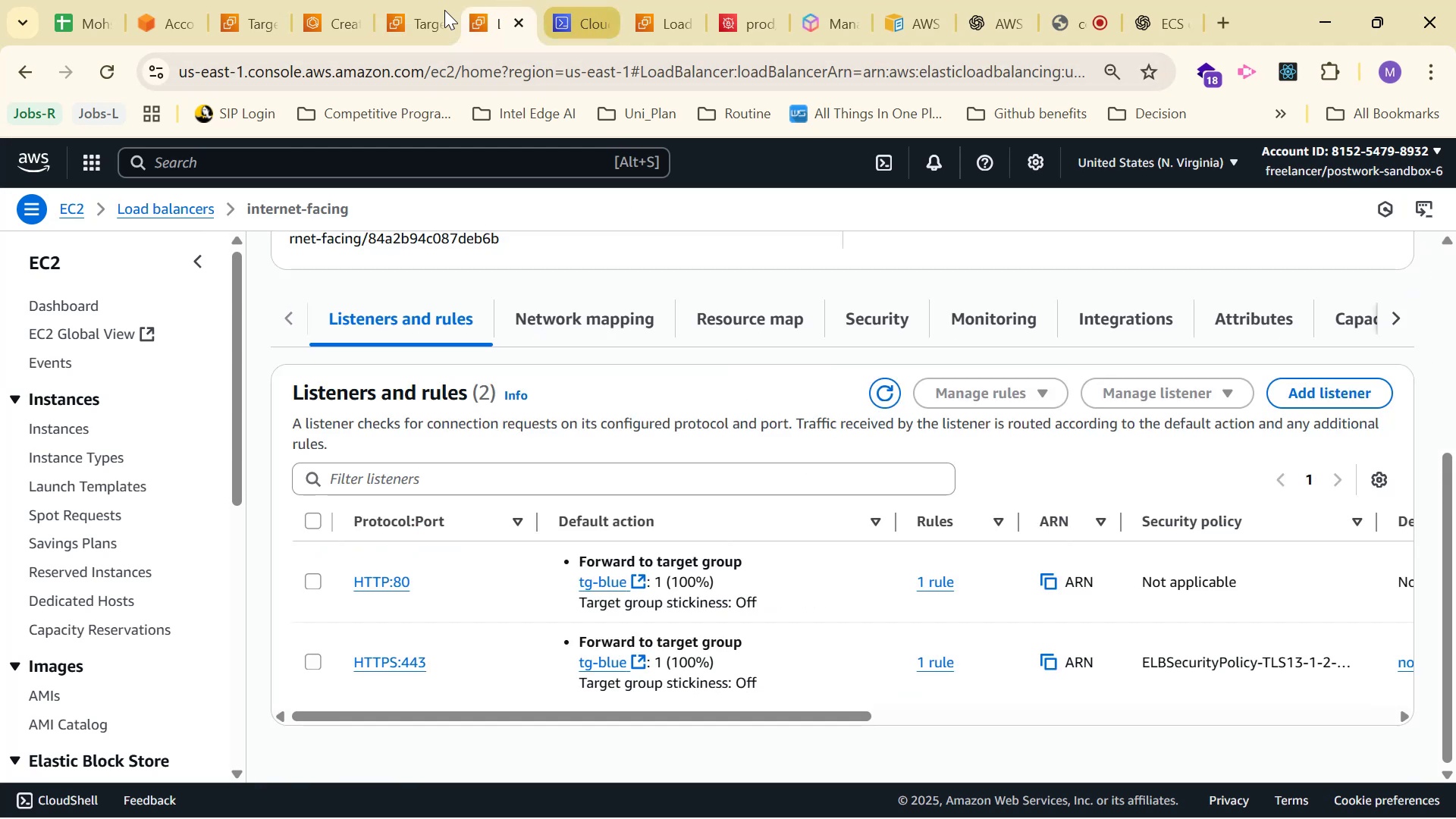 
left_click([336, 0])
 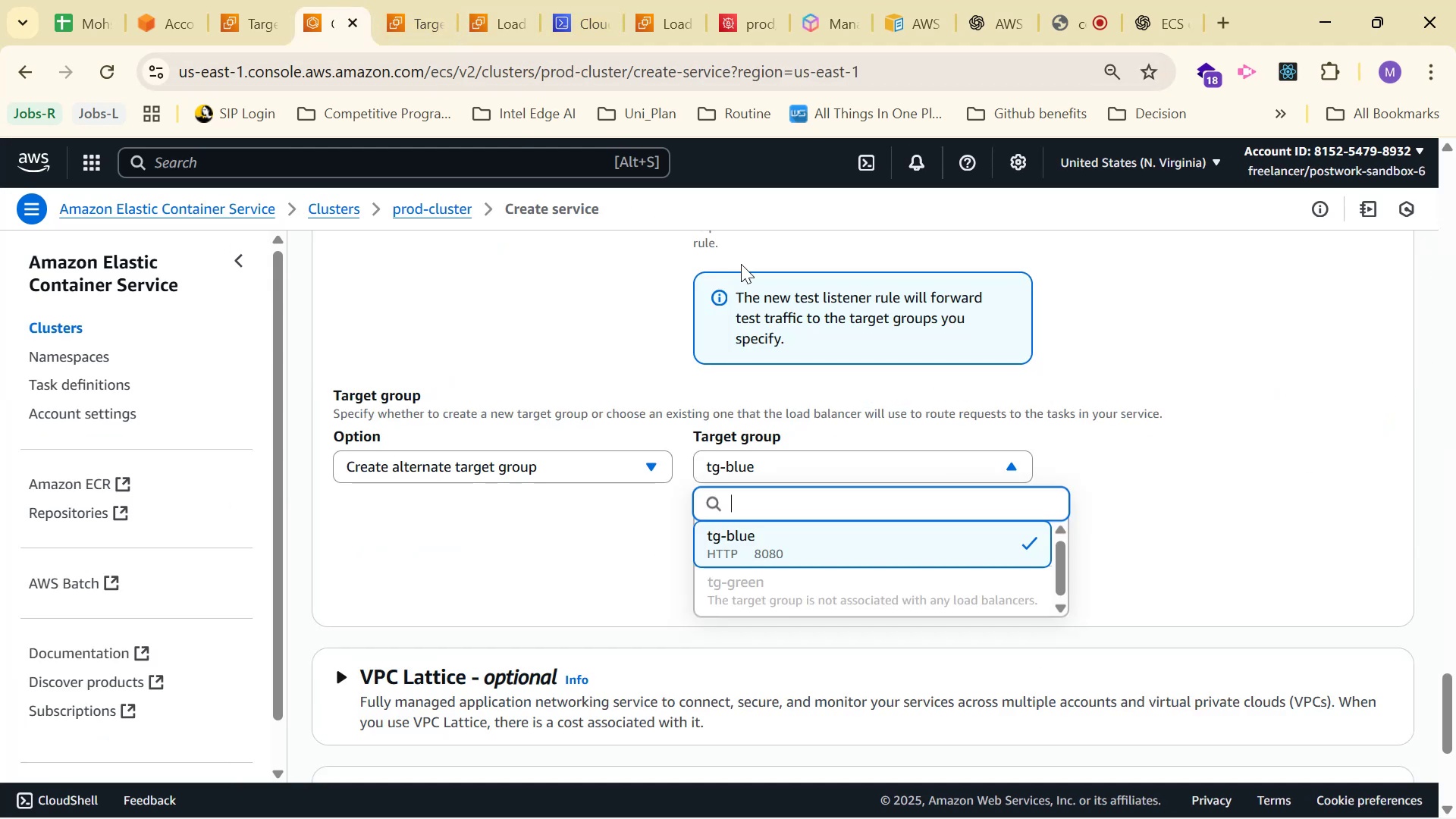 
scroll: coordinate [908, 442], scroll_direction: up, amount: 4.0
 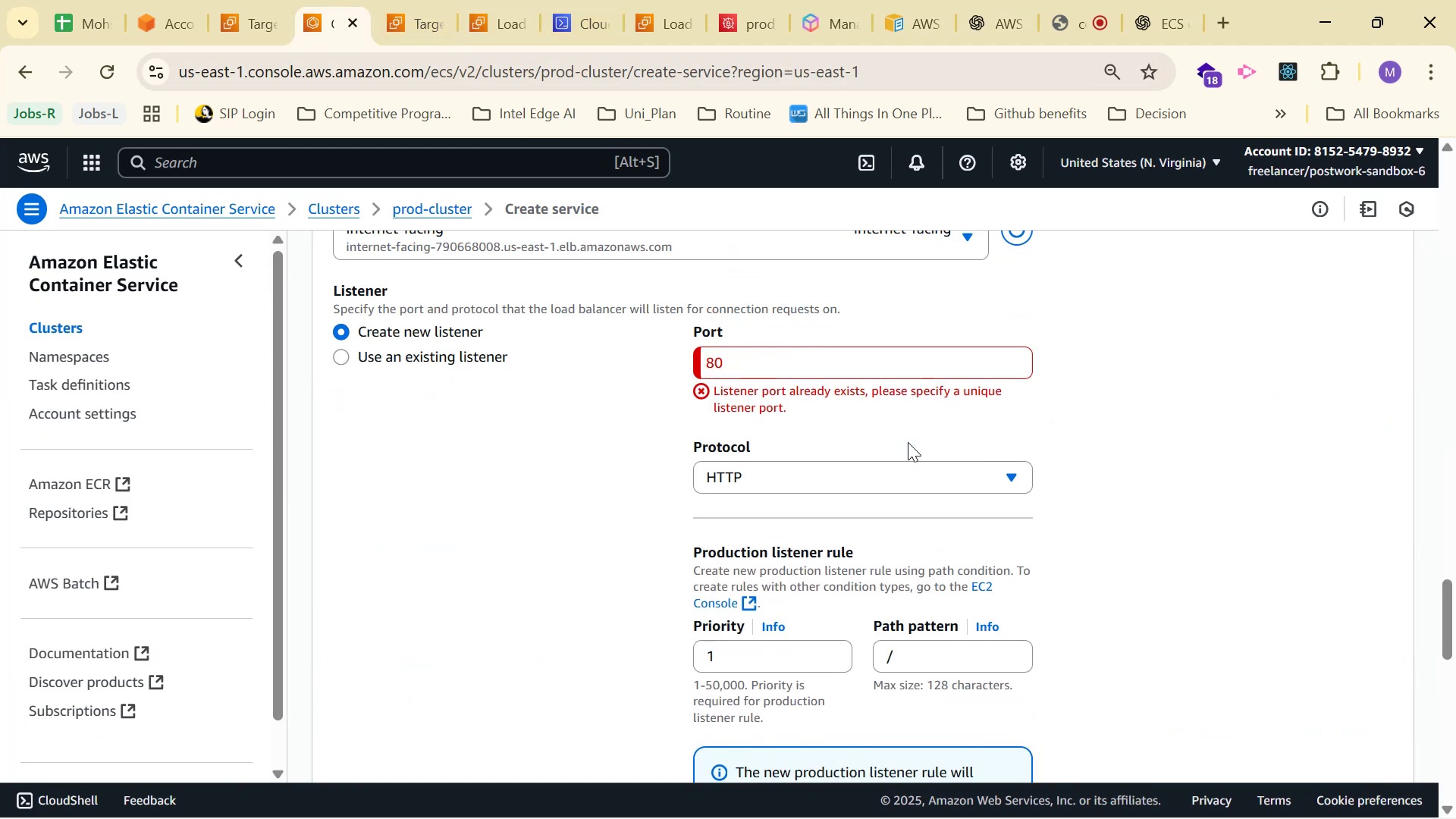 
scroll: coordinate [905, 449], scroll_direction: down, amount: 7.0
 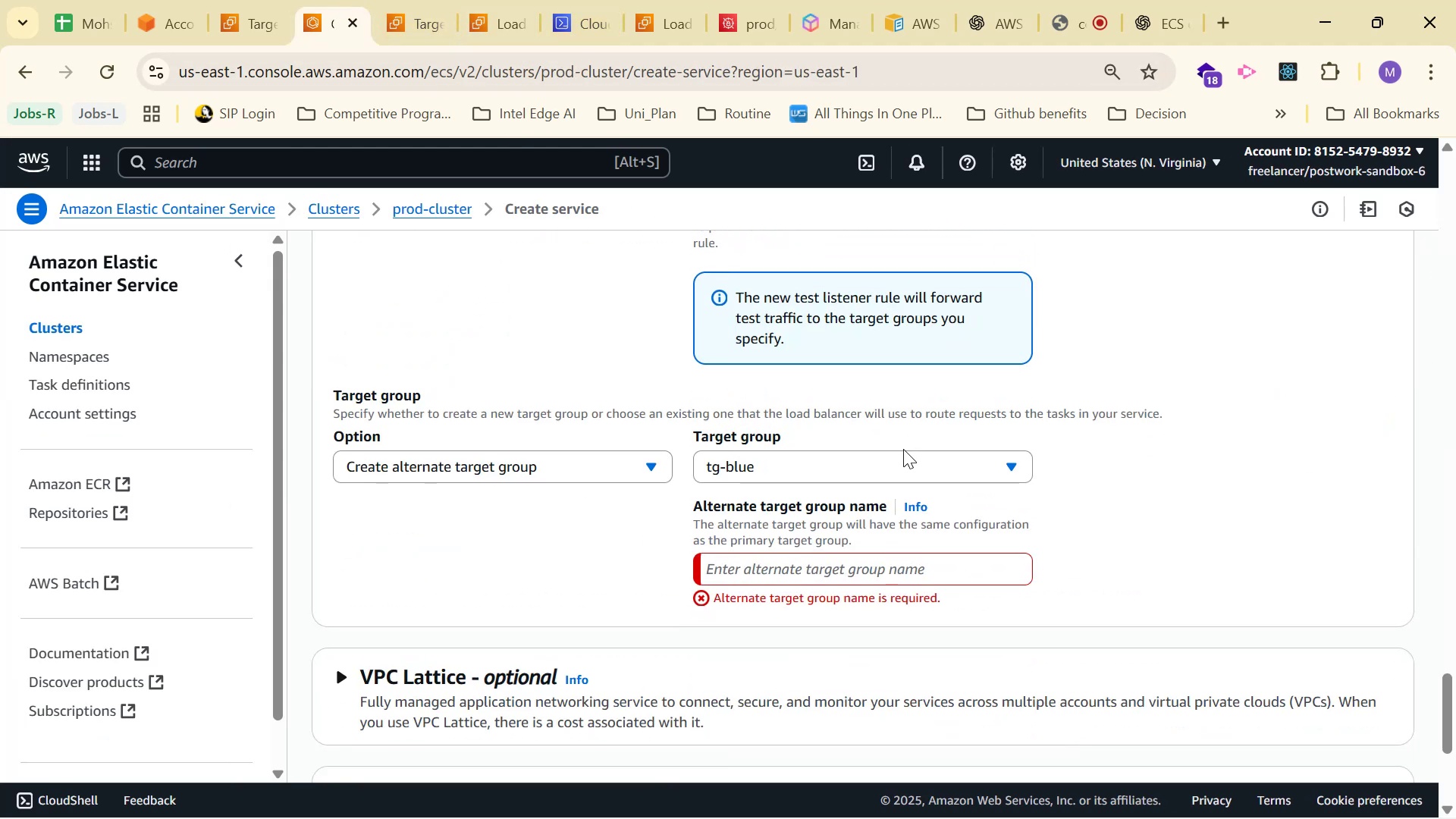 
left_click([595, 457])
 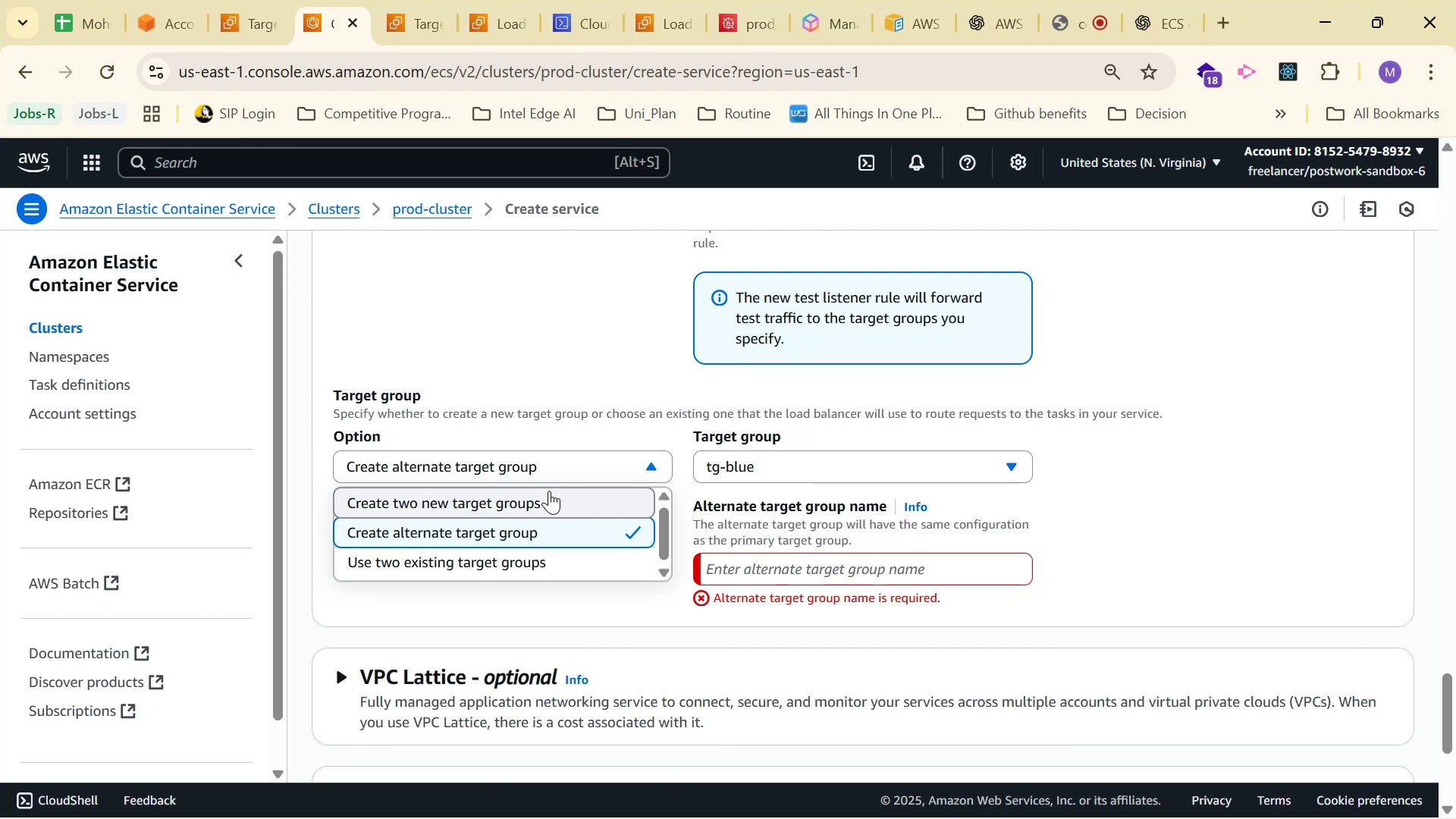 
left_click([546, 502])
 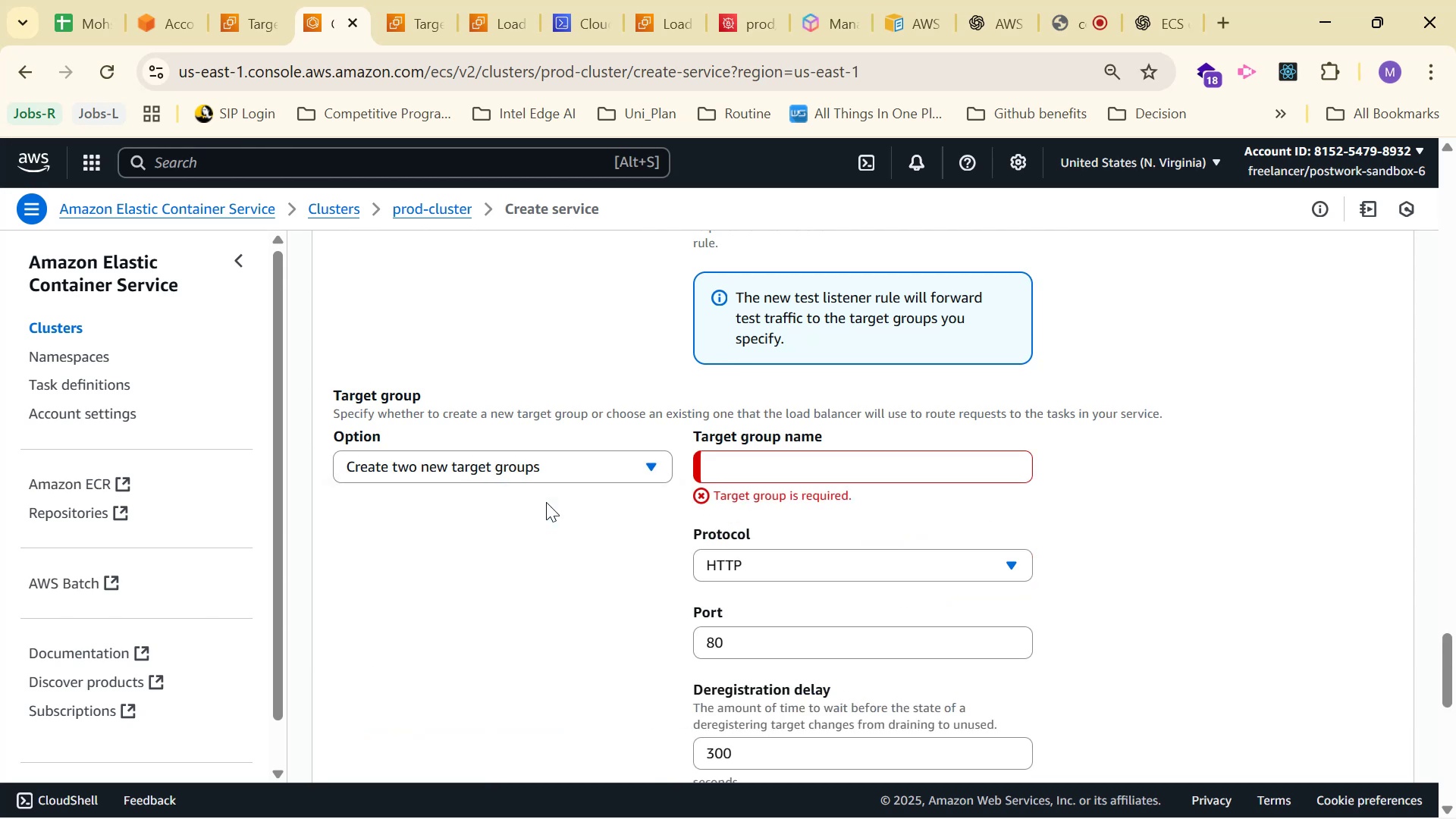 
scroll: coordinate [689, 537], scroll_direction: down, amount: 4.0
 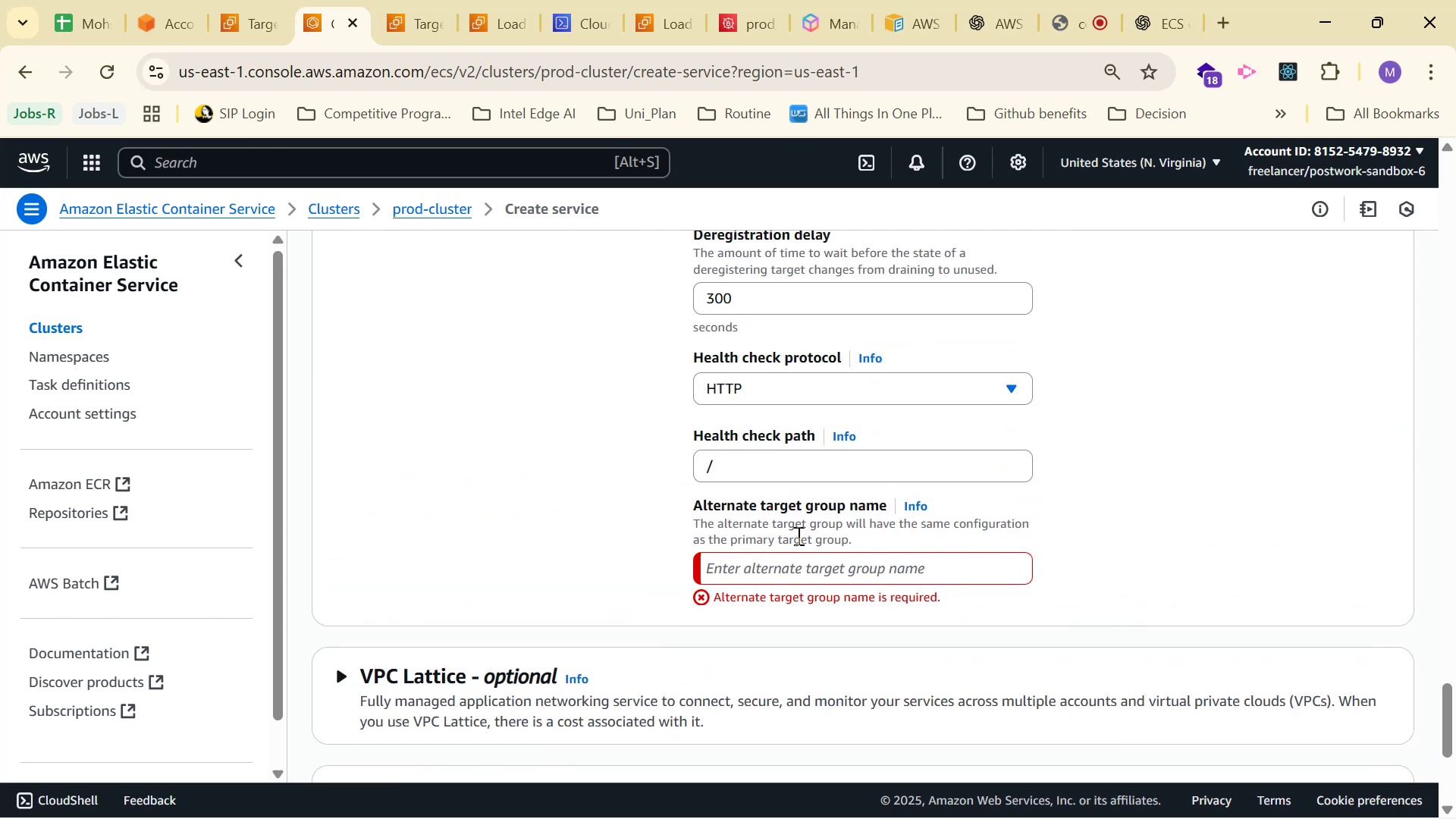 
scroll: coordinate [798, 535], scroll_direction: up, amount: 3.0
 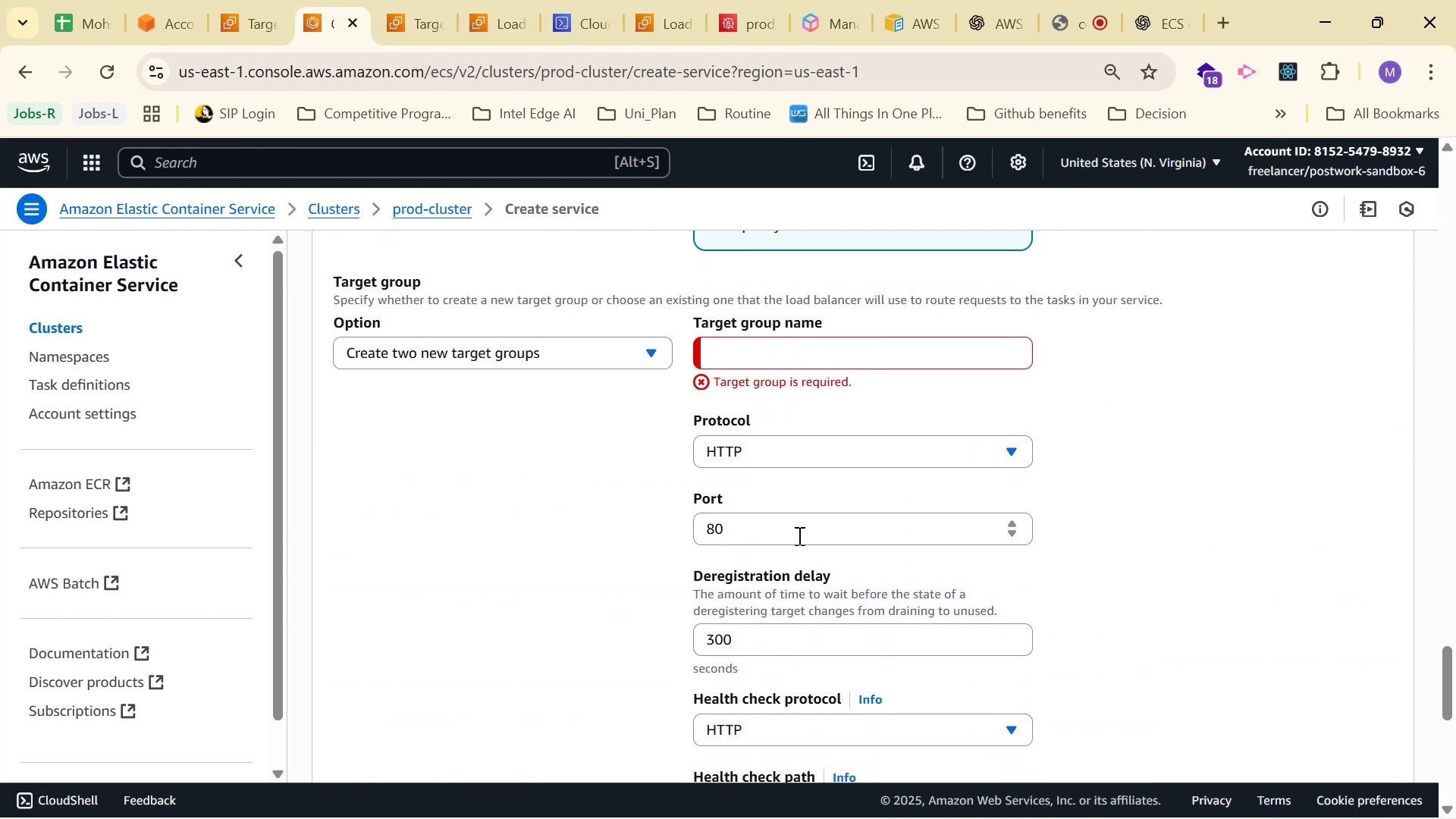 
scroll: coordinate [798, 535], scroll_direction: down, amount: 2.0
 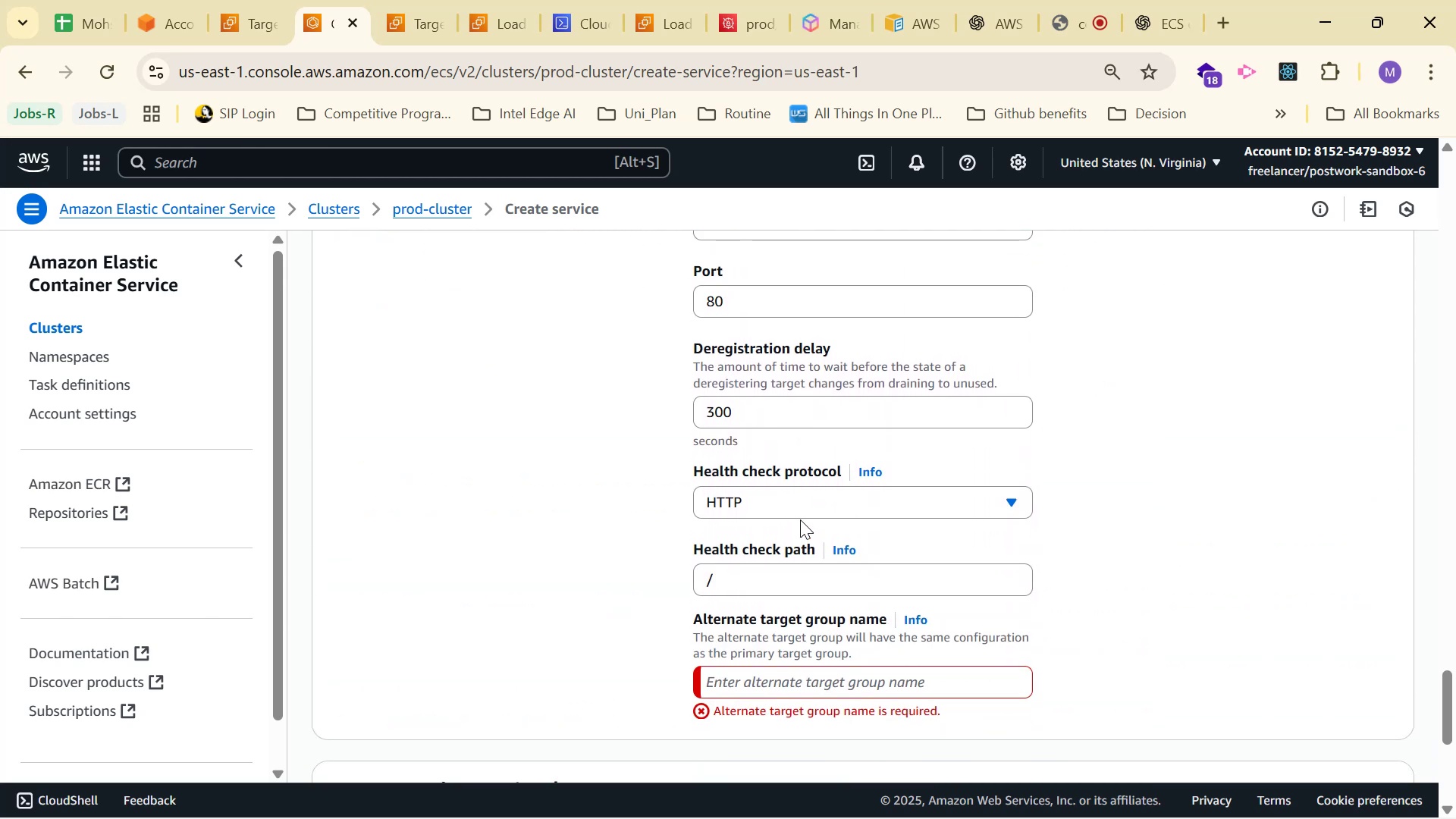 
scroll: coordinate [800, 519], scroll_direction: up, amount: 2.0
 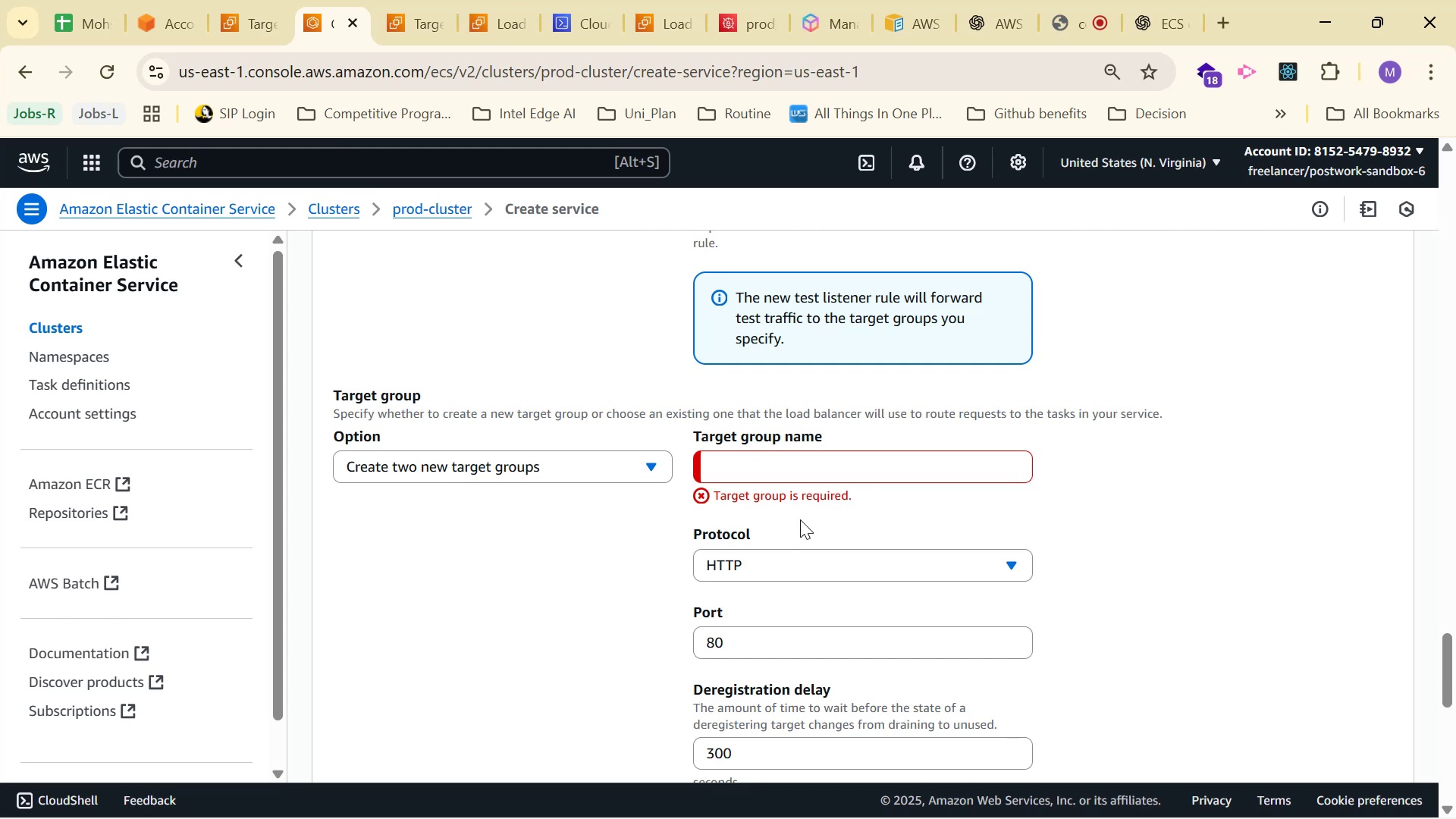 
wait(7.87)
 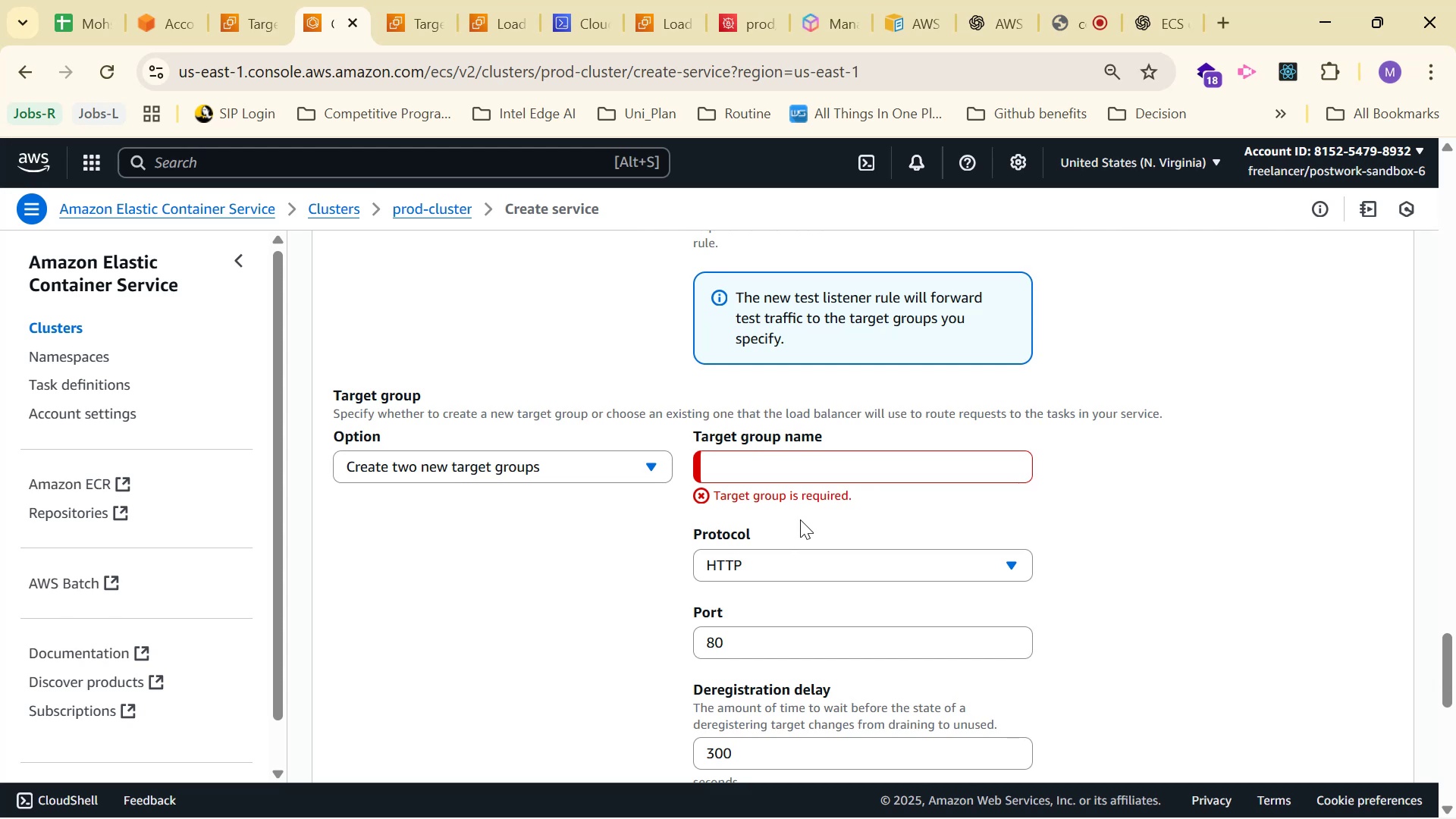 
scroll: coordinate [800, 519], scroll_direction: down, amount: 2.0
 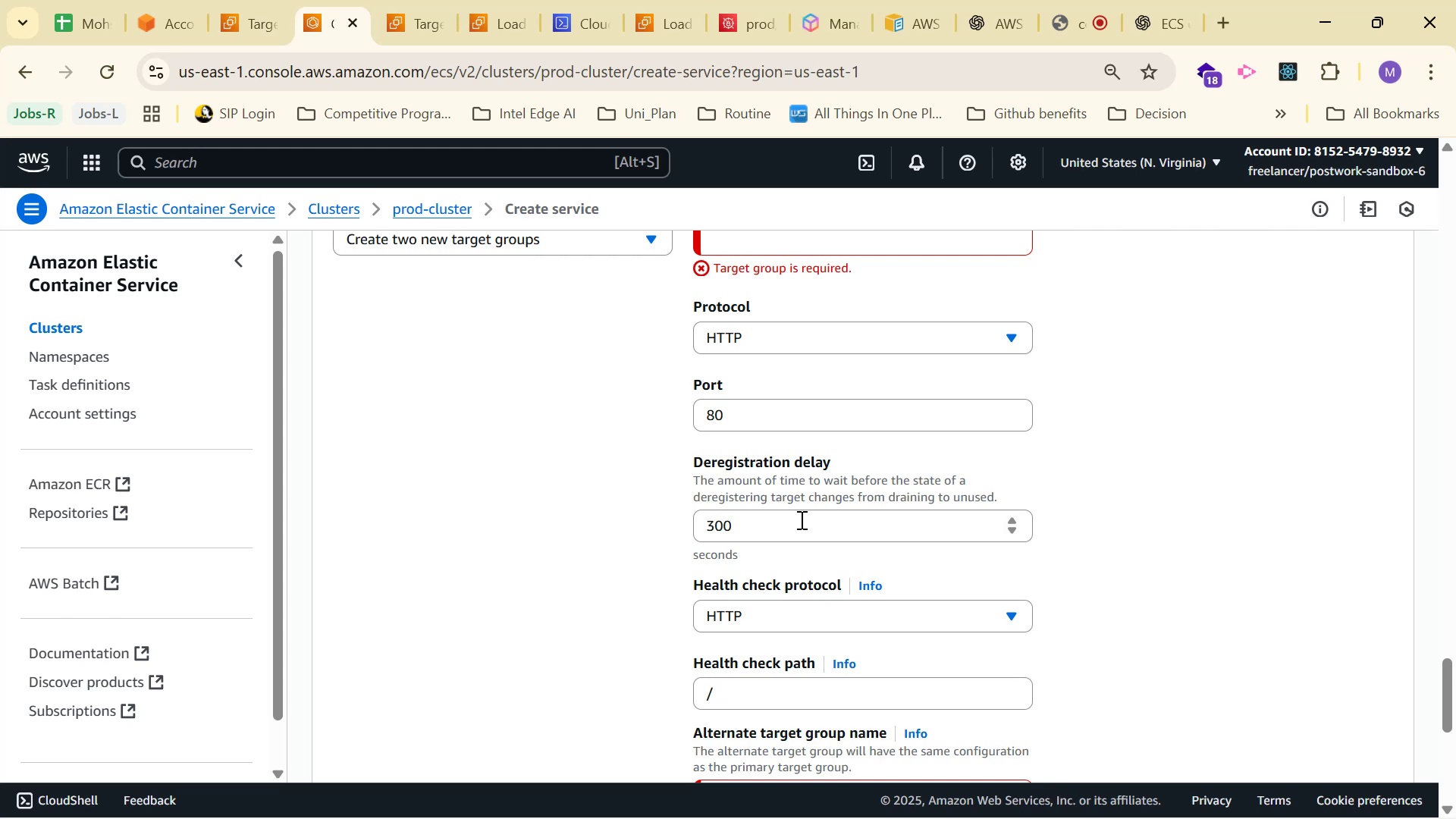 
wait(5.42)
 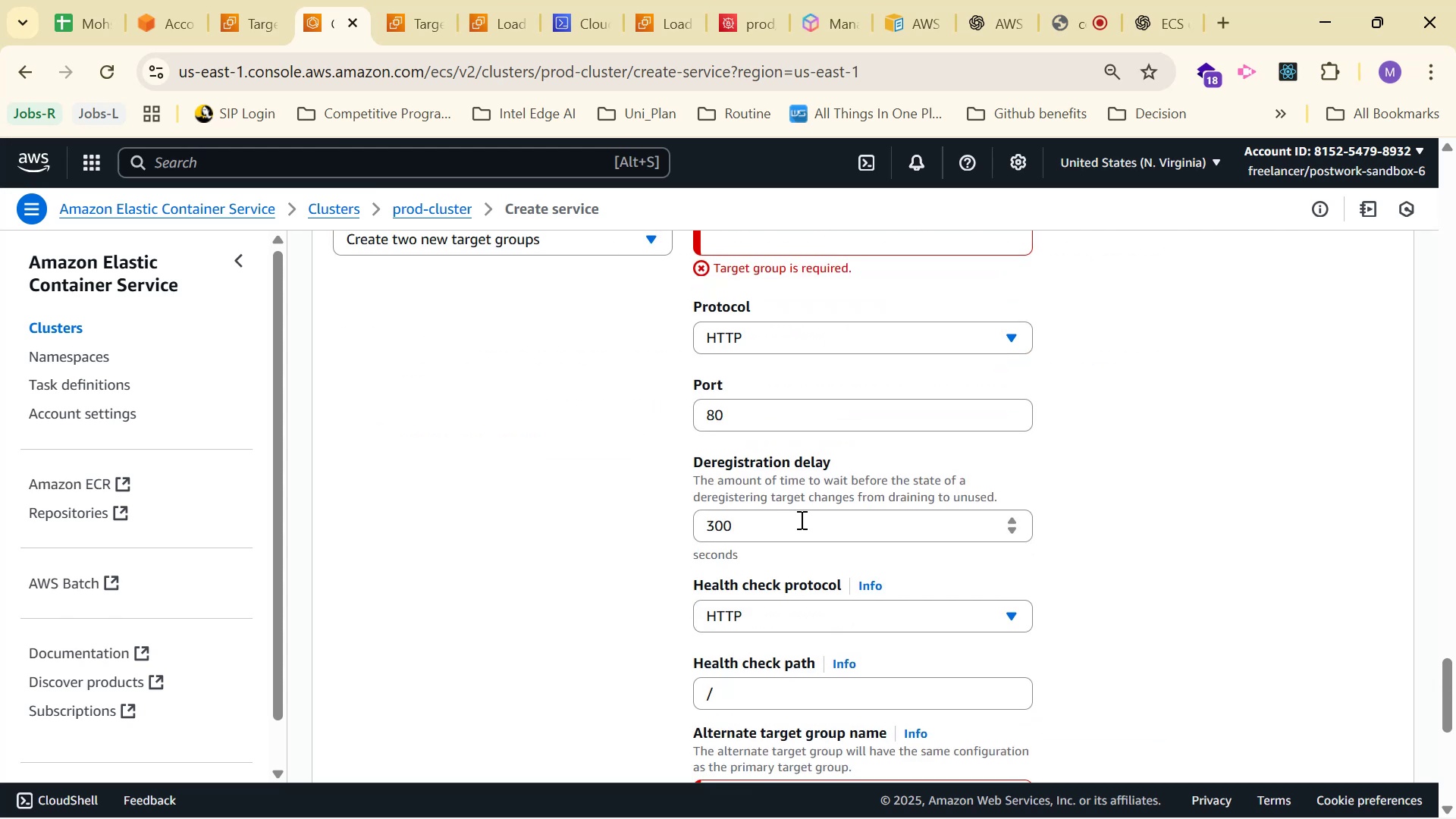 
left_click([966, 34])
 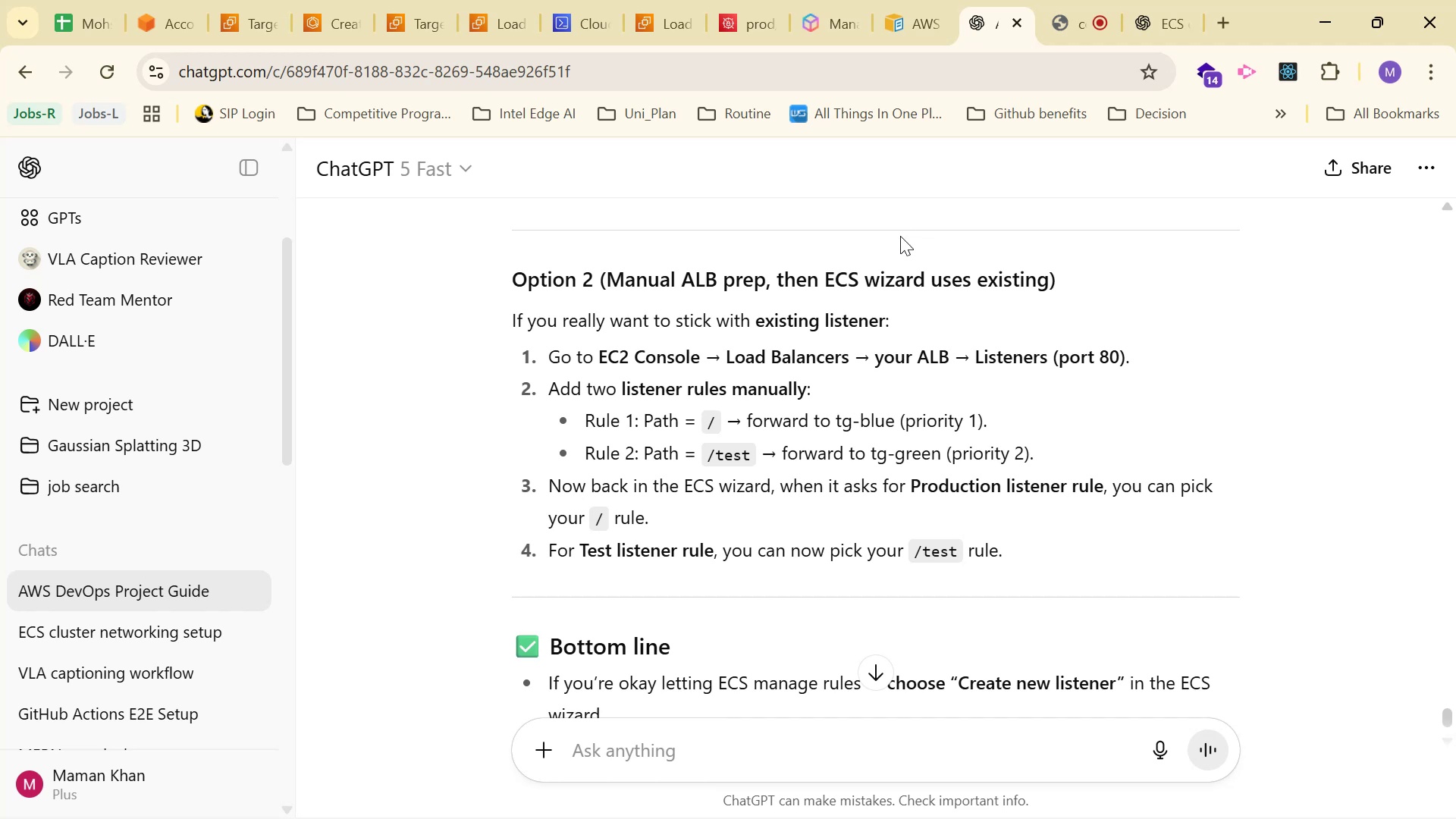 
wait(14.98)
 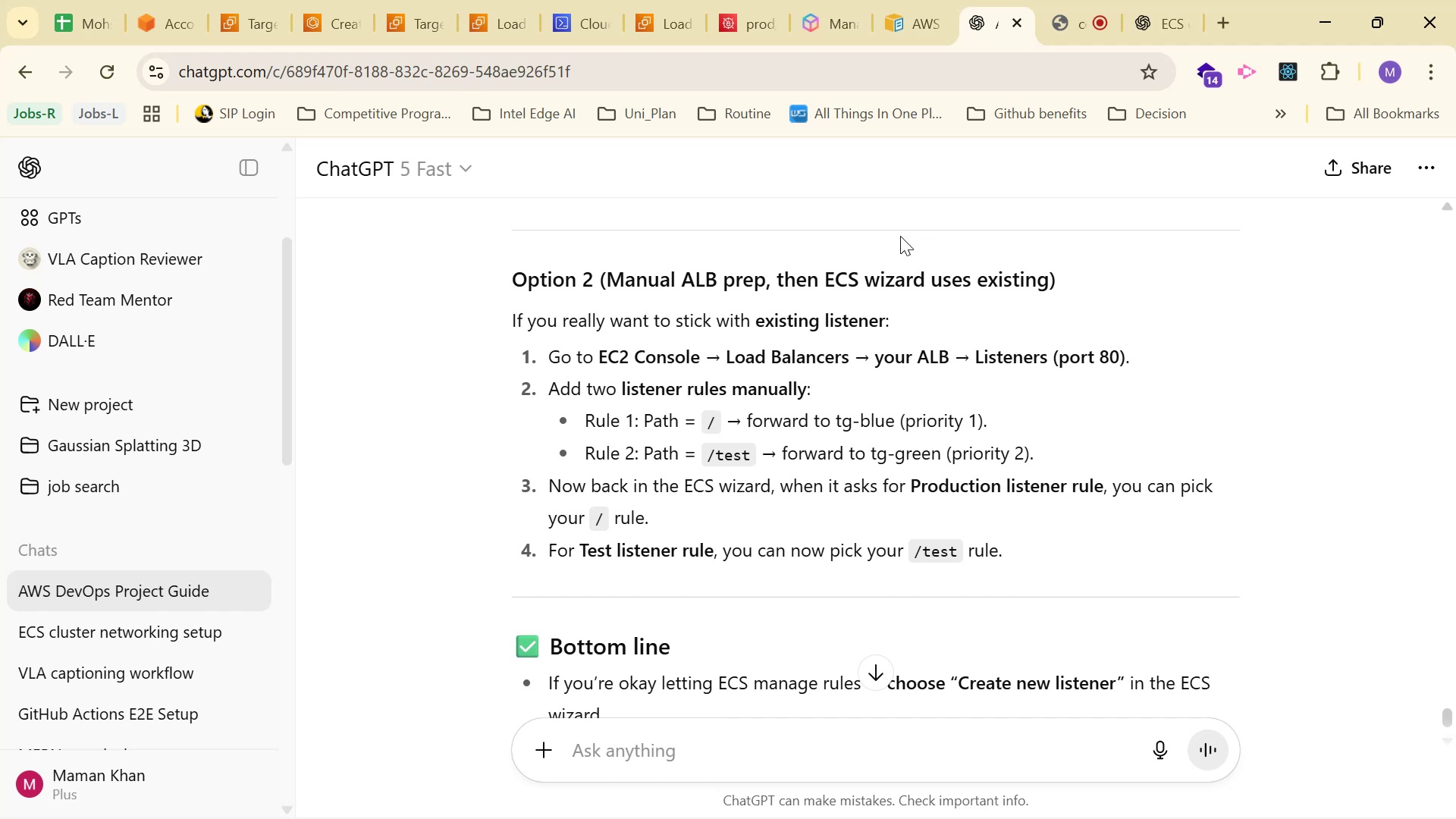 
left_click([497, 26])
 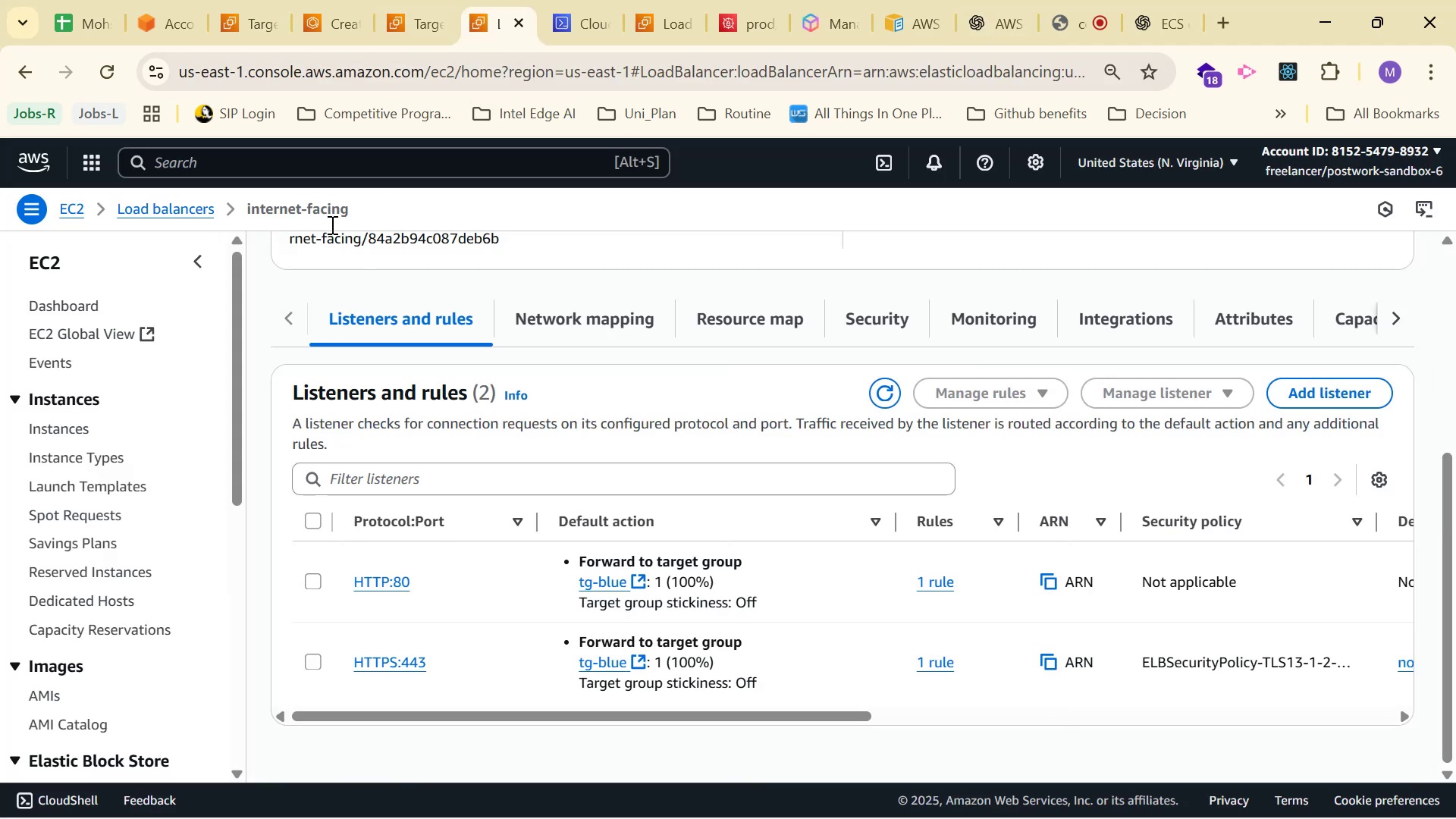 
left_click([341, 175])
 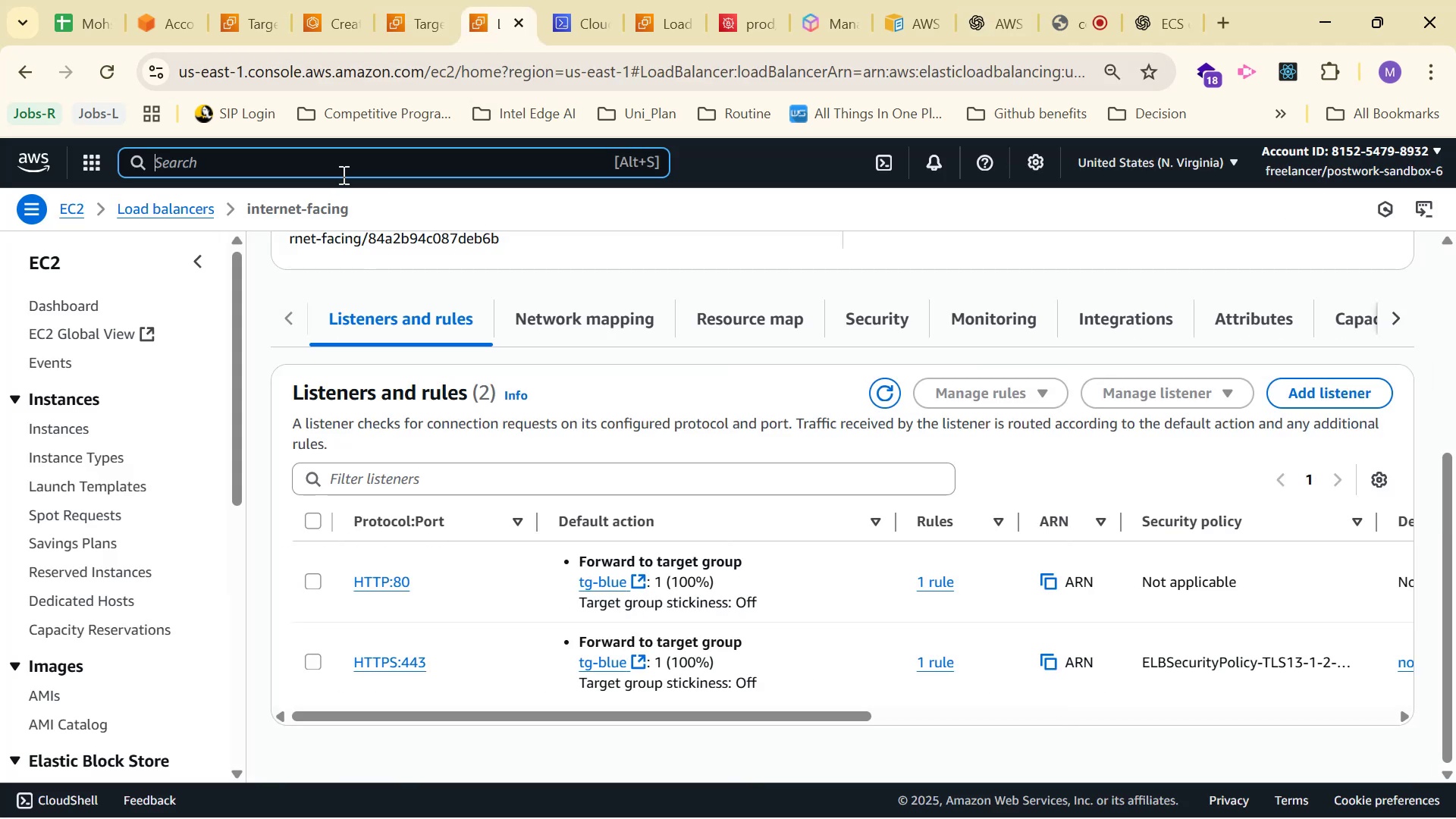 
type(ALB)
 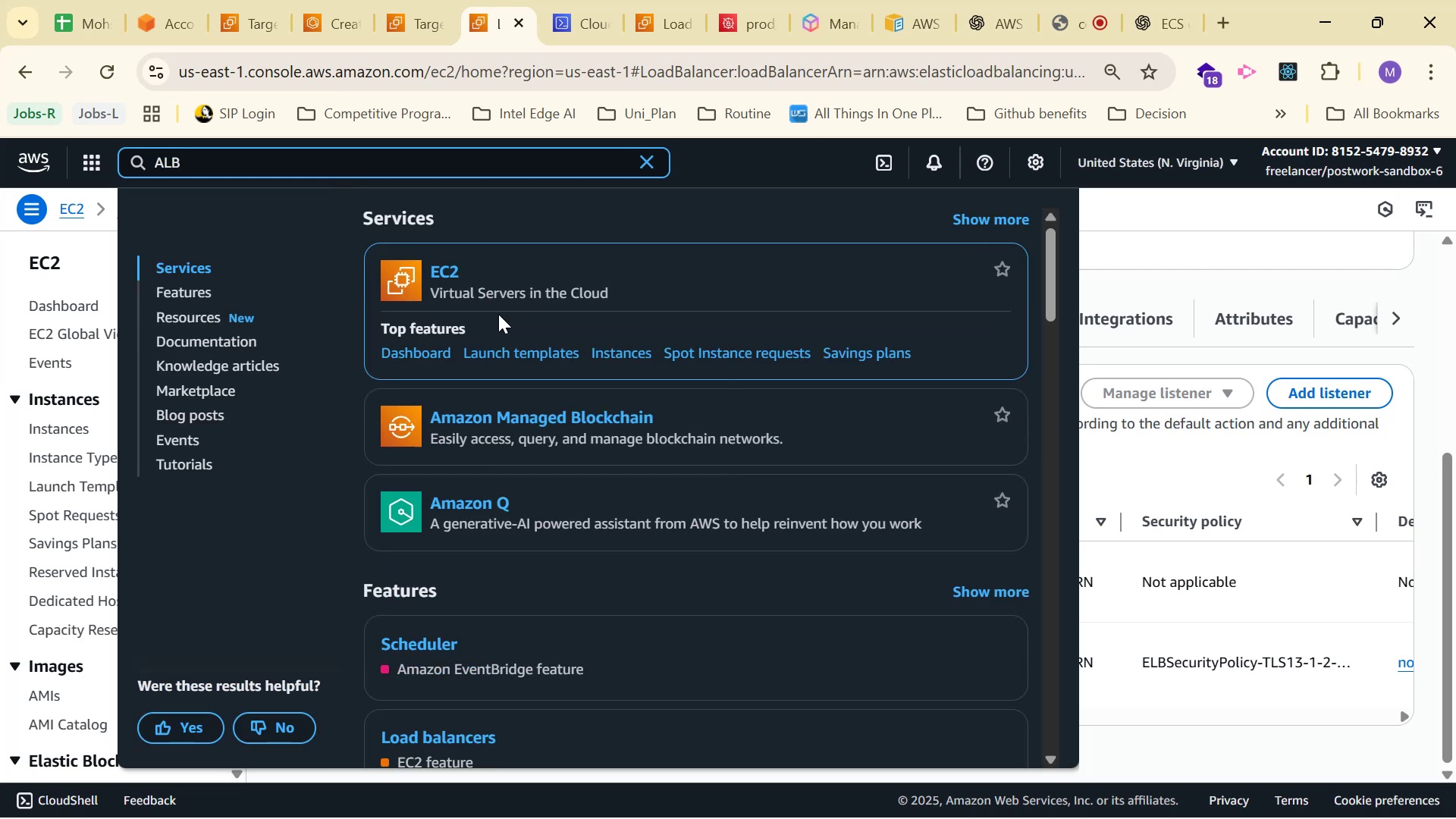 
left_click([445, 264])
 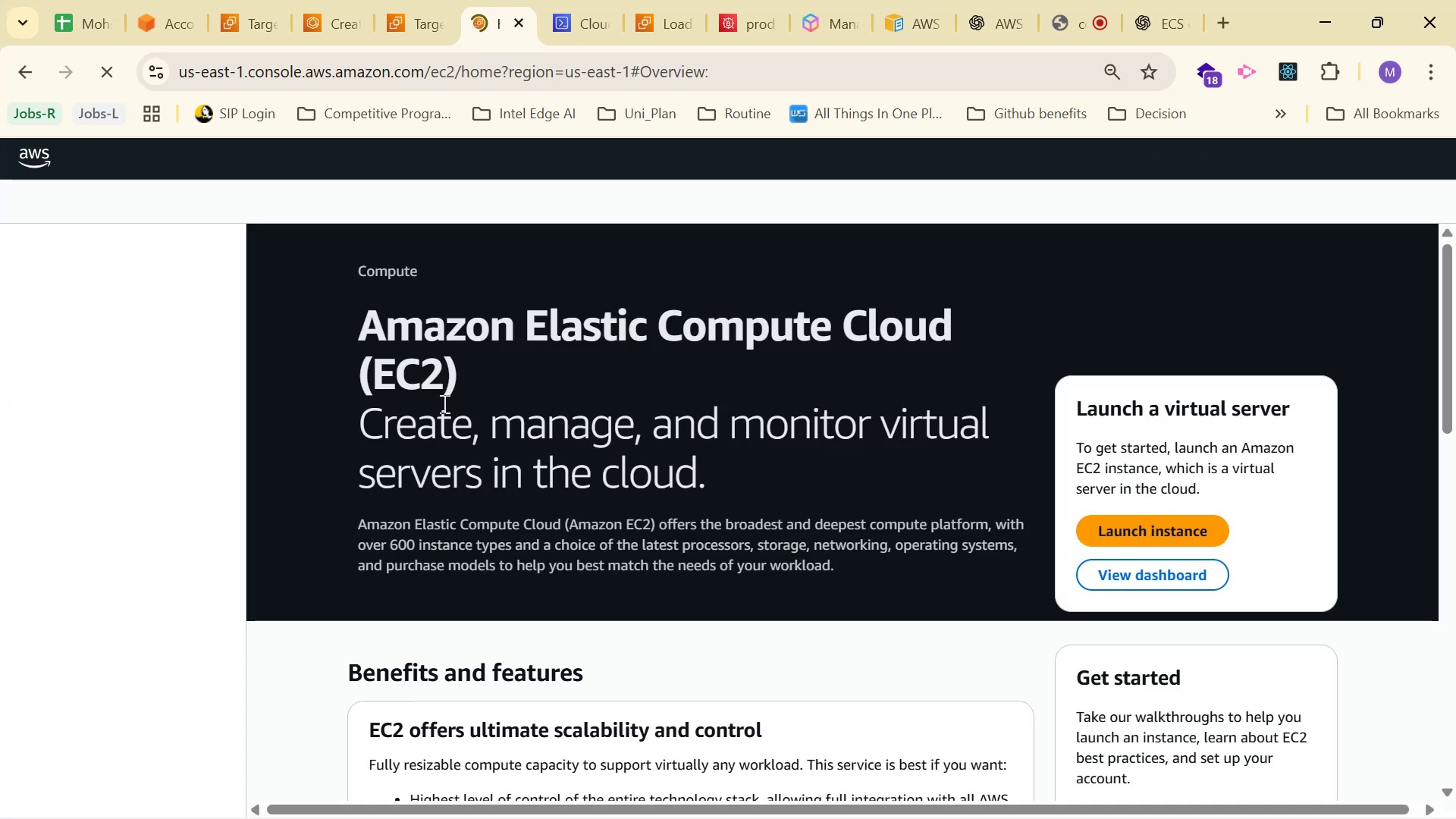 
scroll: coordinate [106, 481], scroll_direction: down, amount: 6.0
 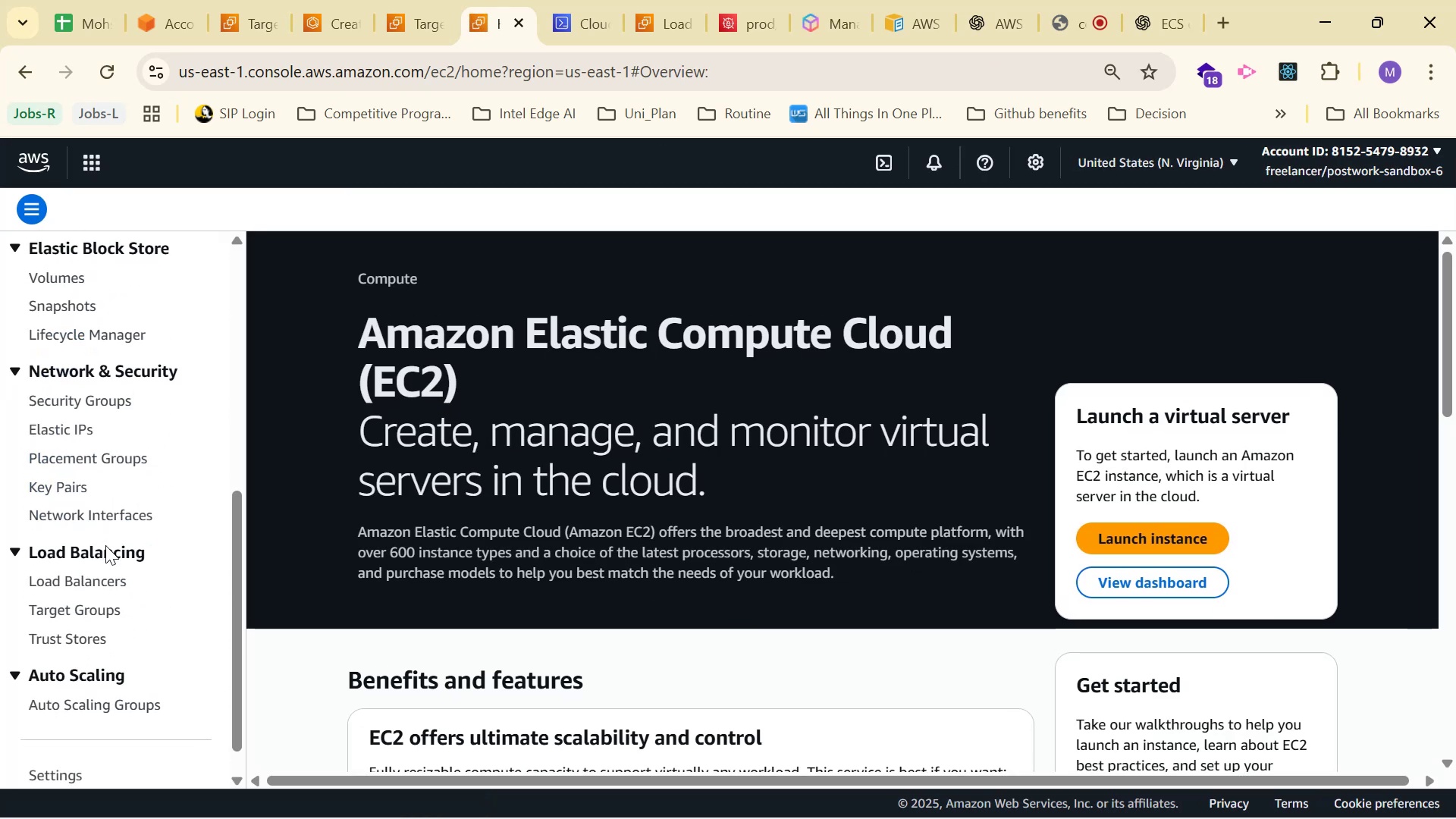 
scroll: coordinate [74, 463], scroll_direction: up, amount: 6.0
 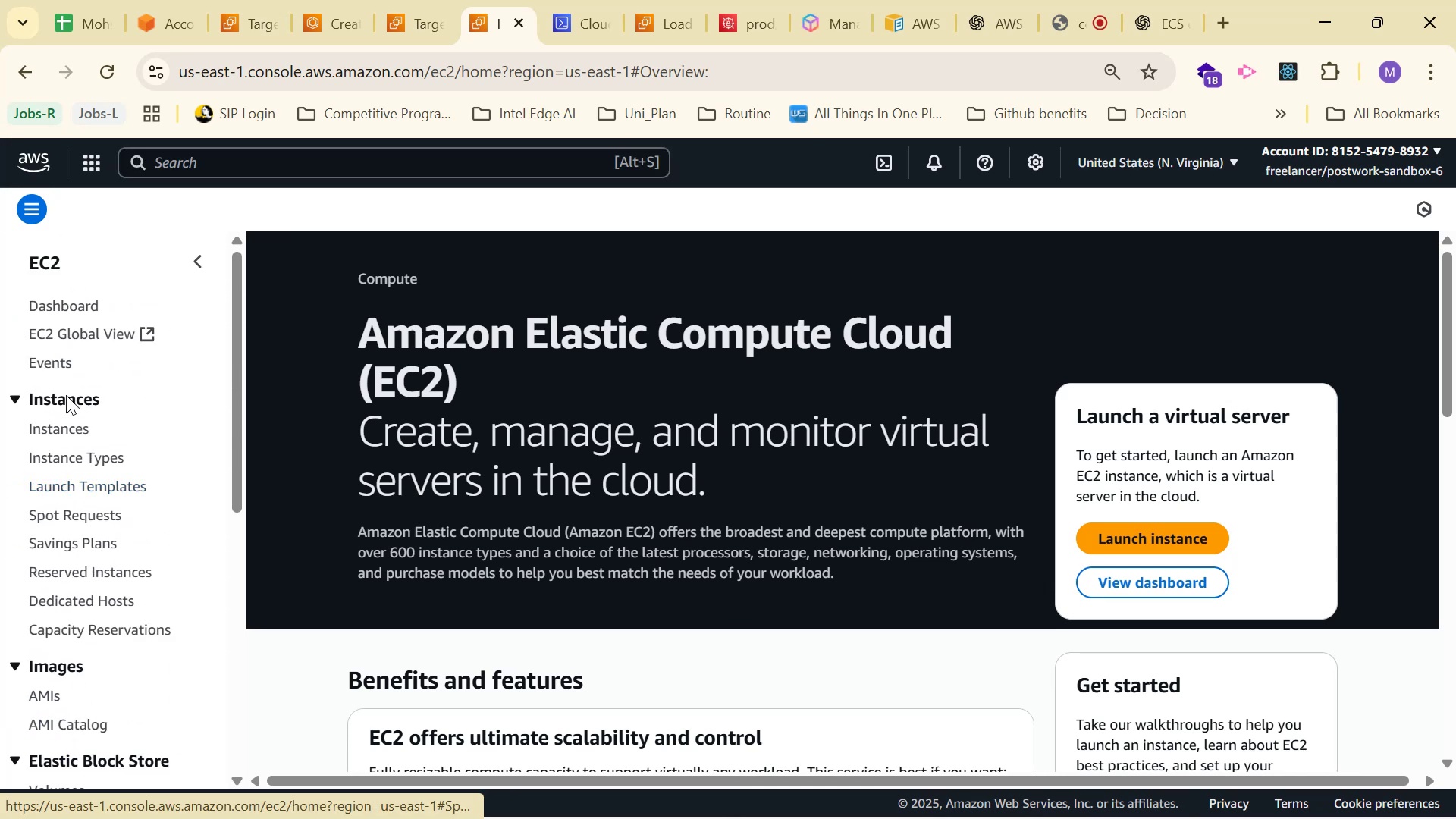 
scroll: coordinate [124, 500], scroll_direction: down, amount: 5.0
 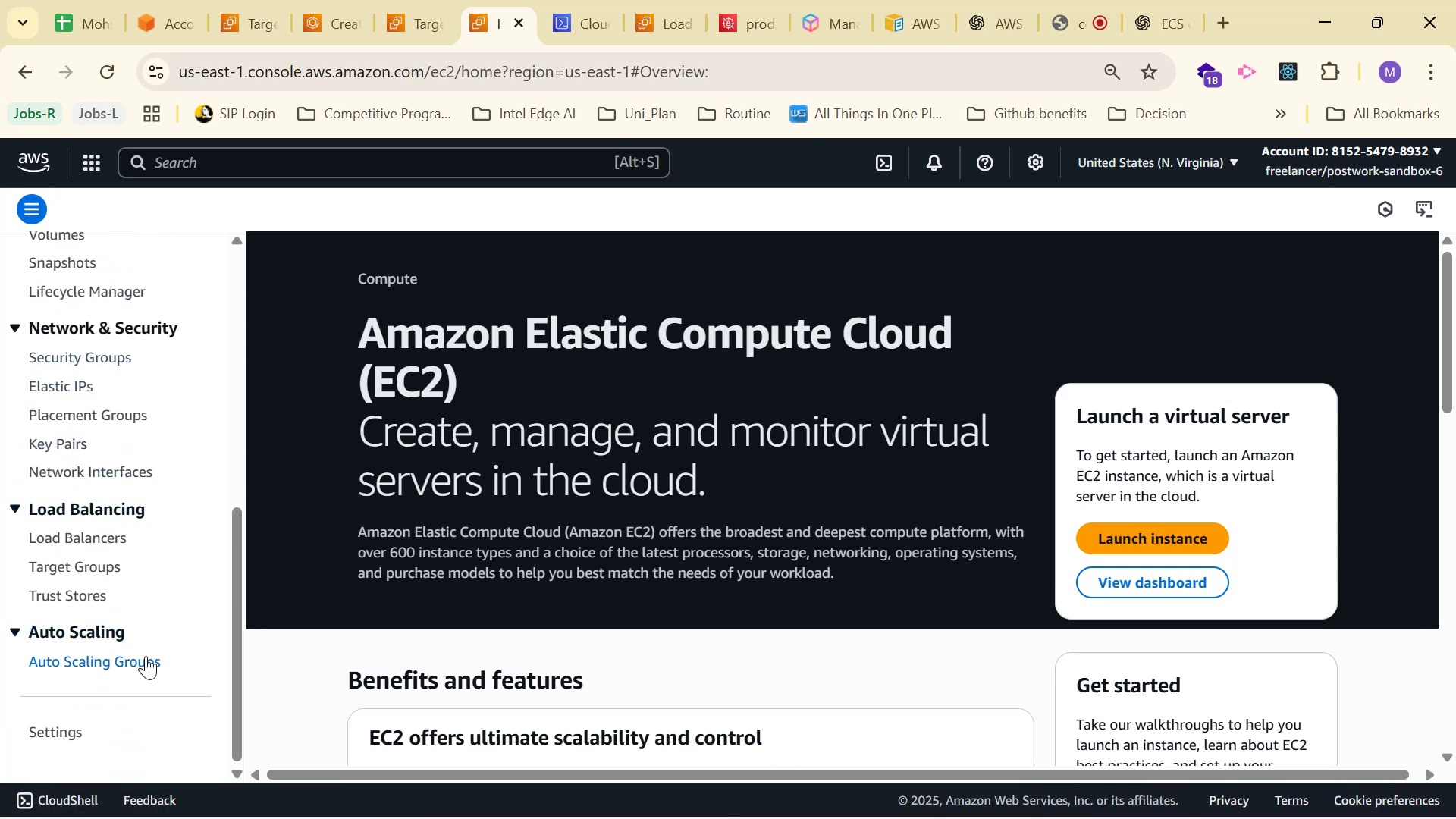 
scroll: coordinate [156, 513], scroll_direction: up, amount: 7.0
 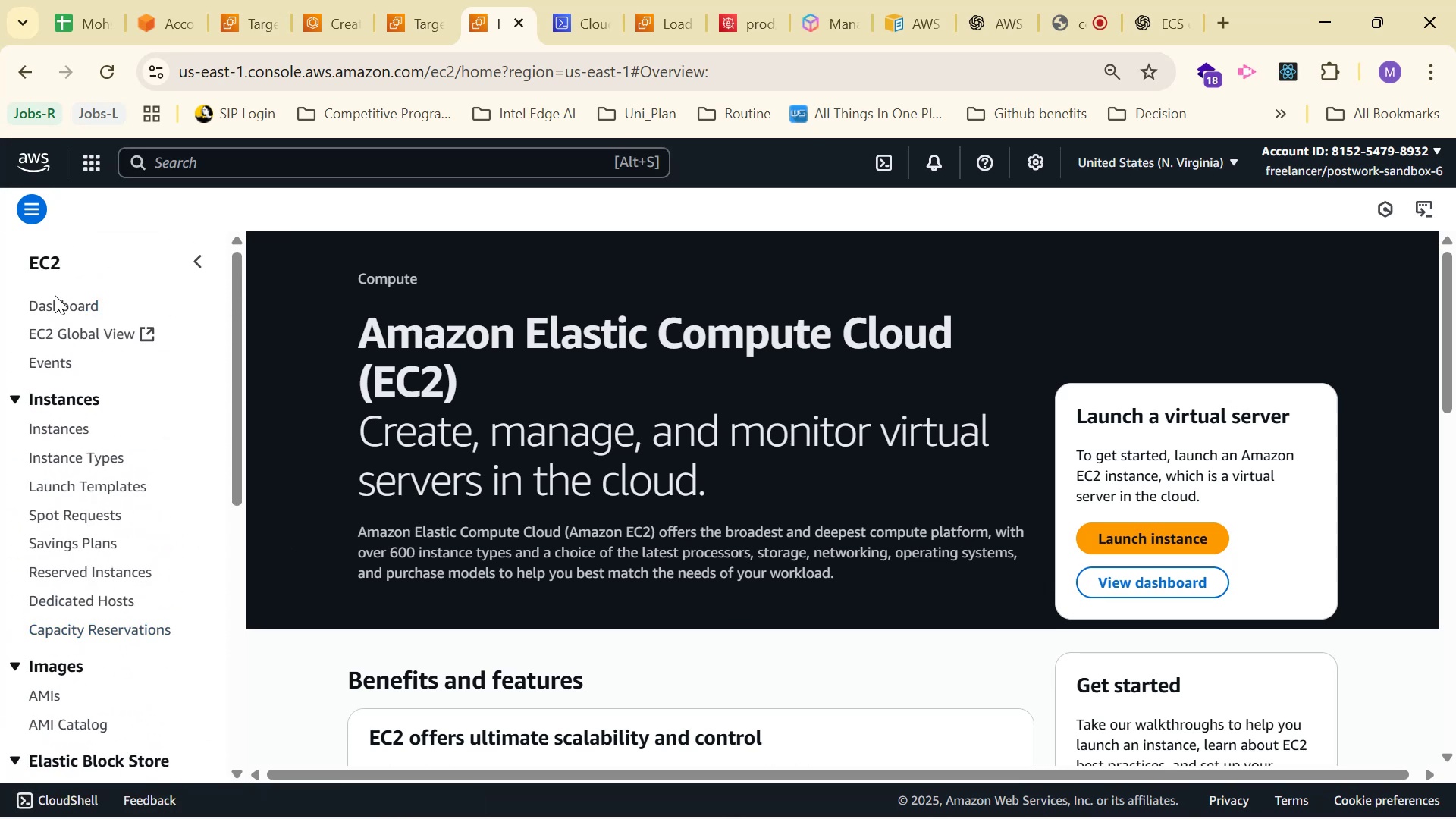 
left_click([53, 306])
 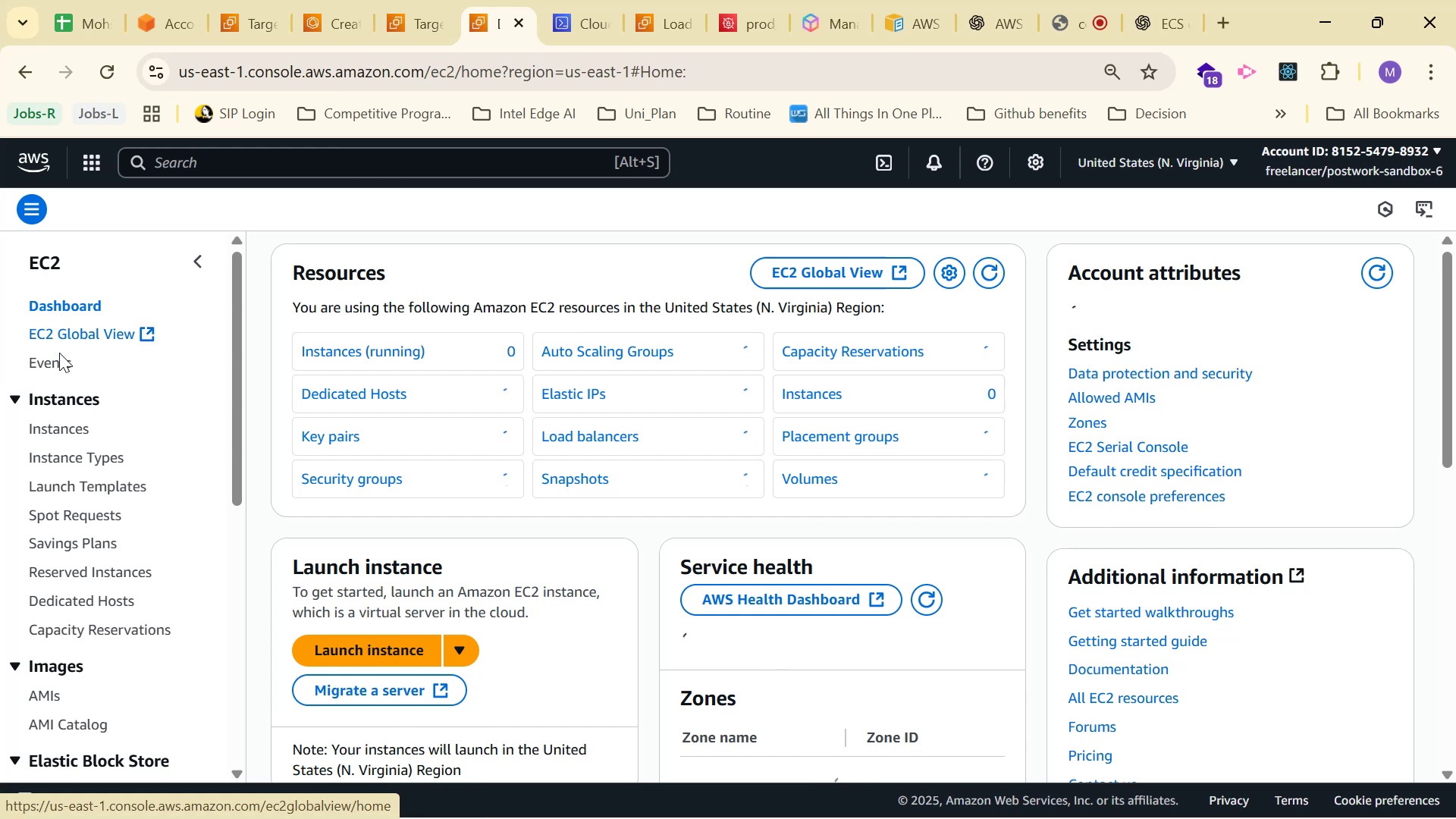 
scroll: coordinate [136, 540], scroll_direction: down, amount: 5.0
 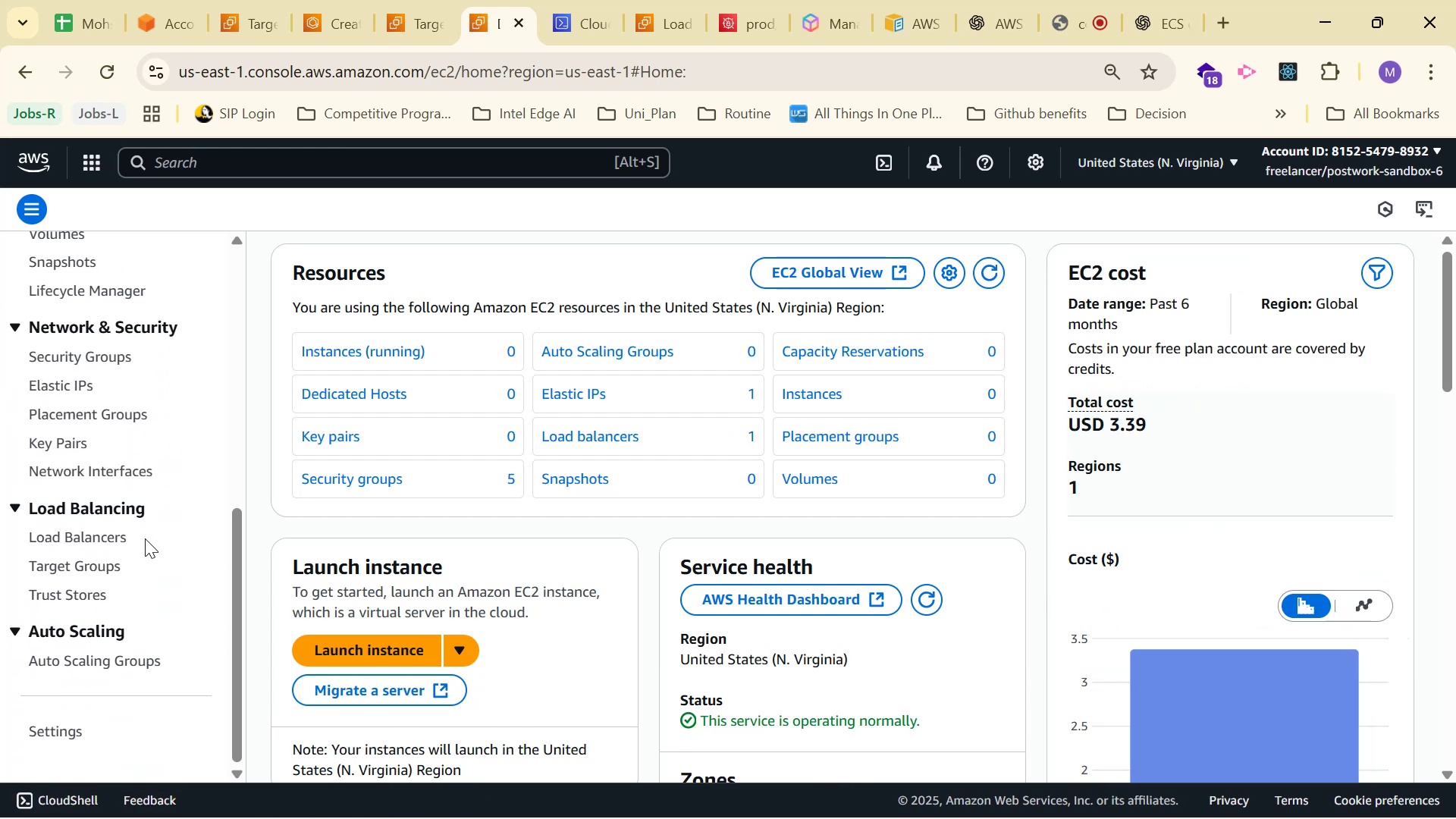 
left_click([118, 541])
 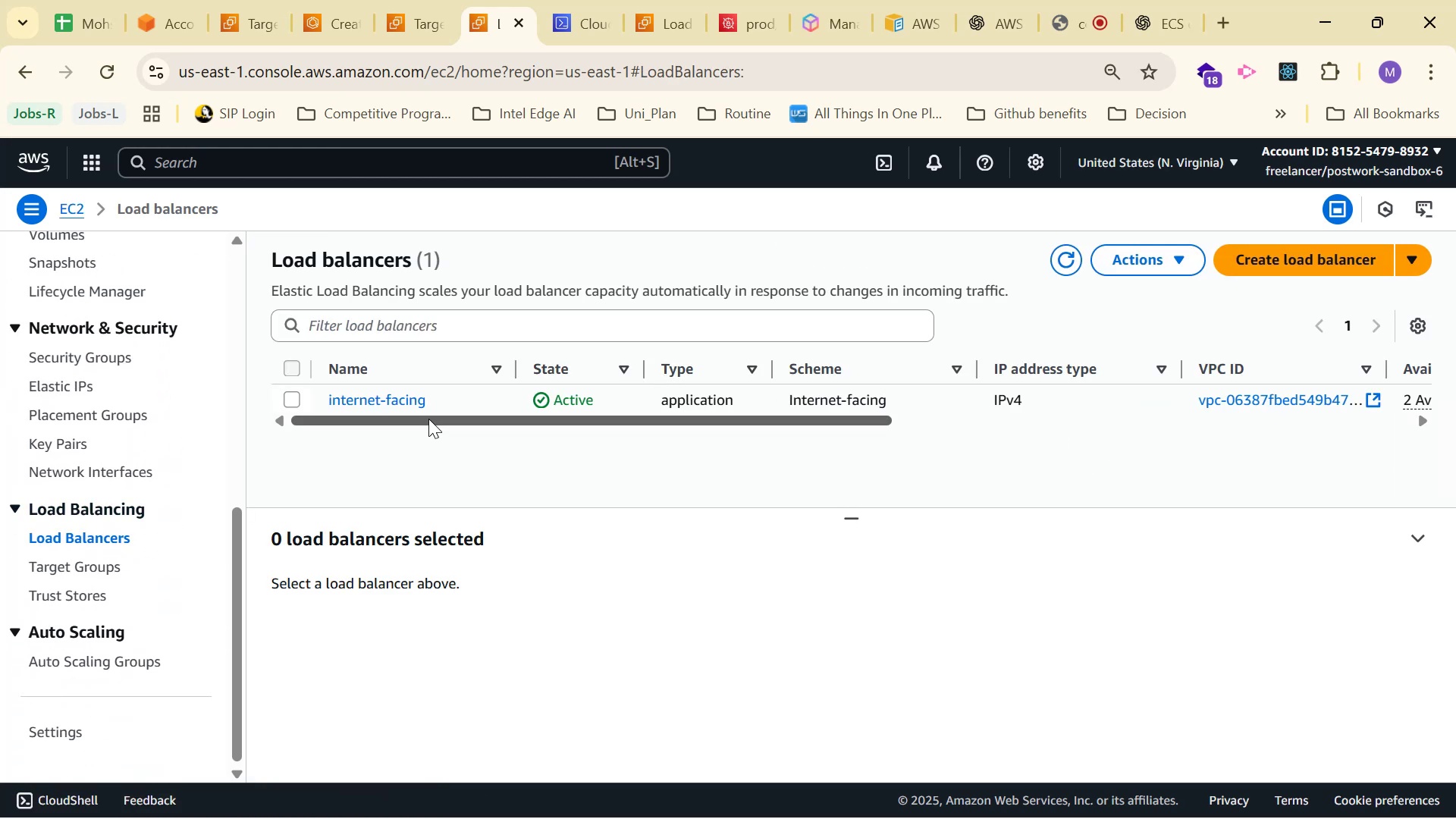 
left_click([403, 403])
 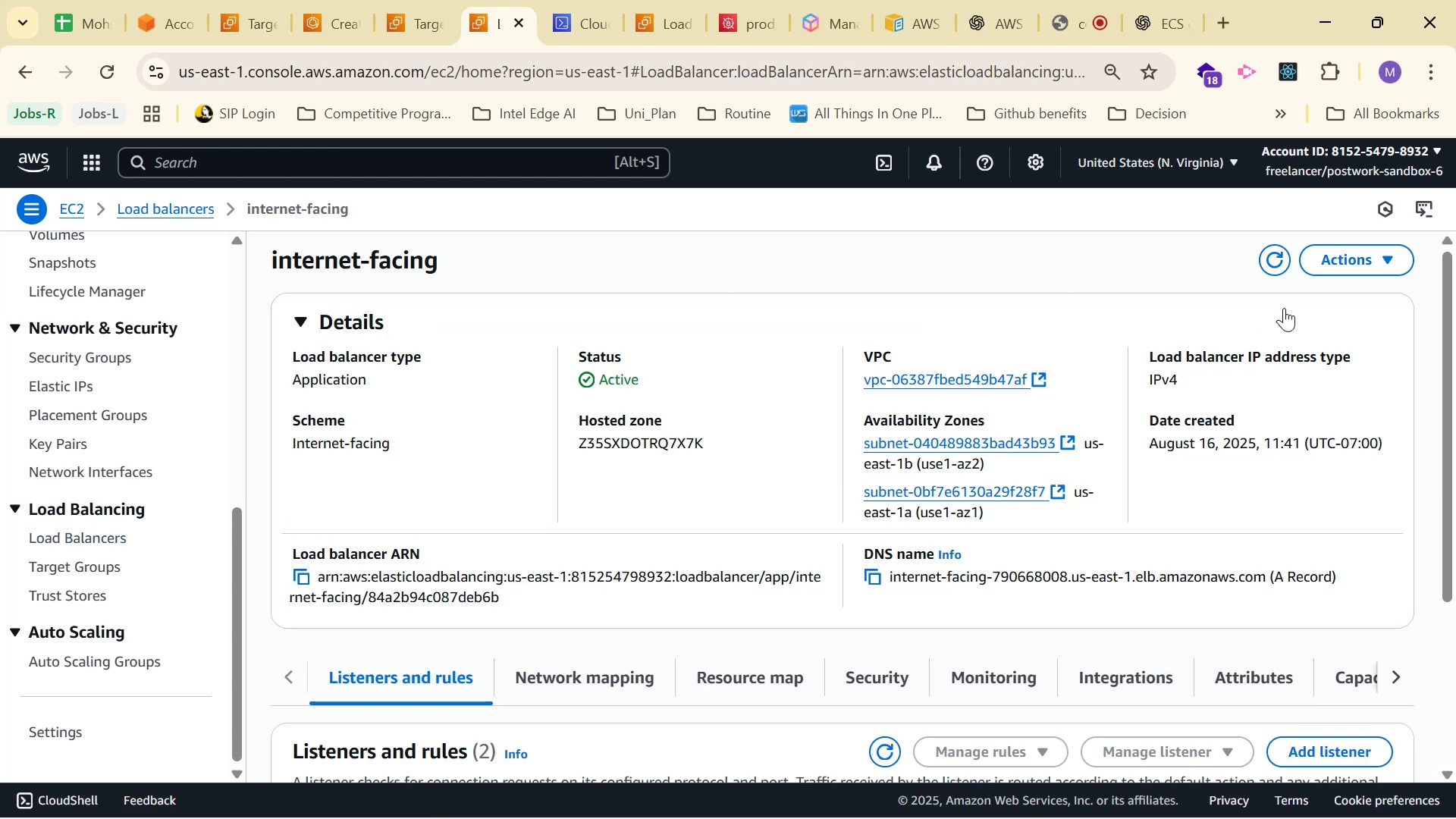 
left_click([1341, 255])
 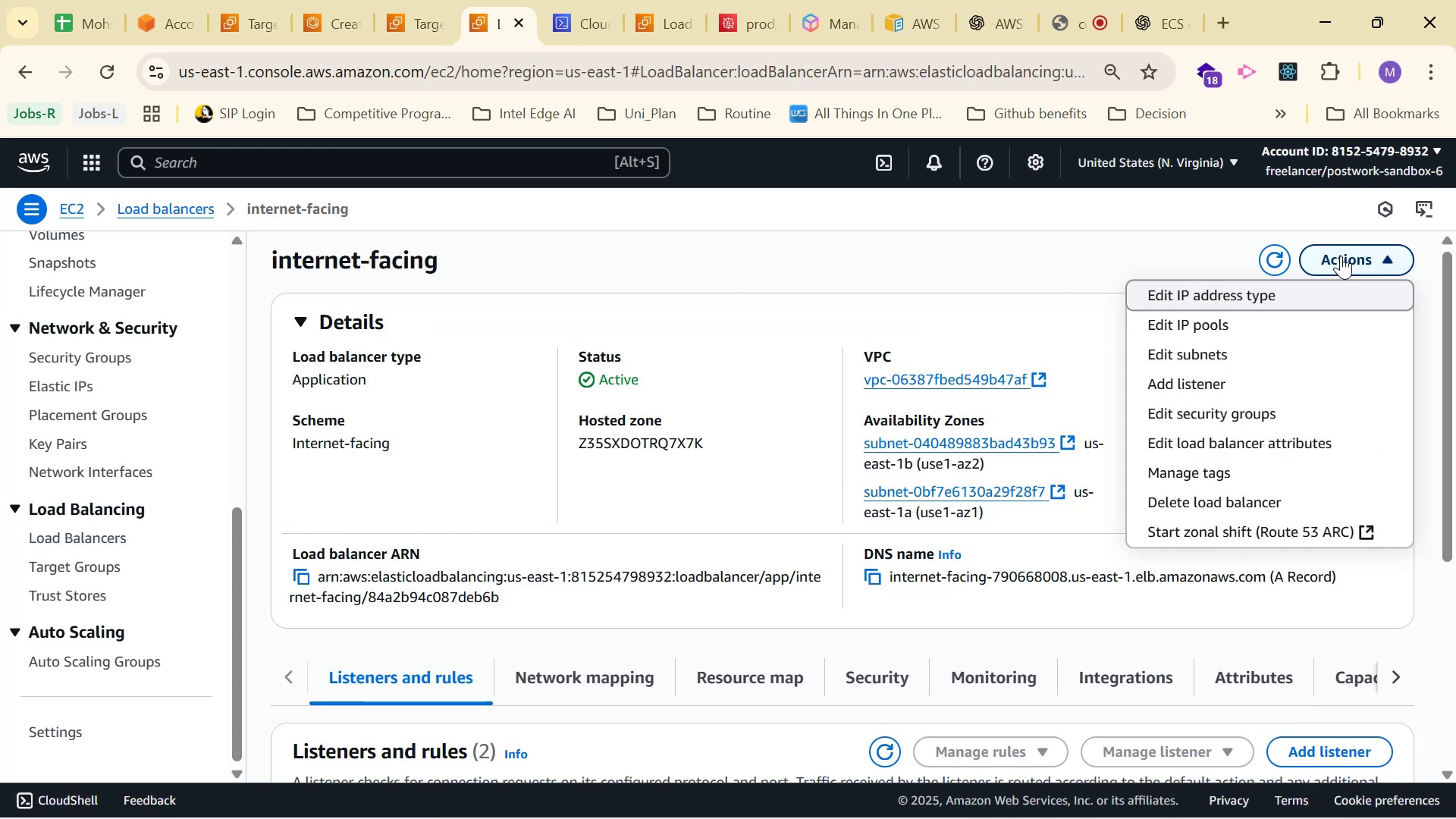 
wait(9.04)
 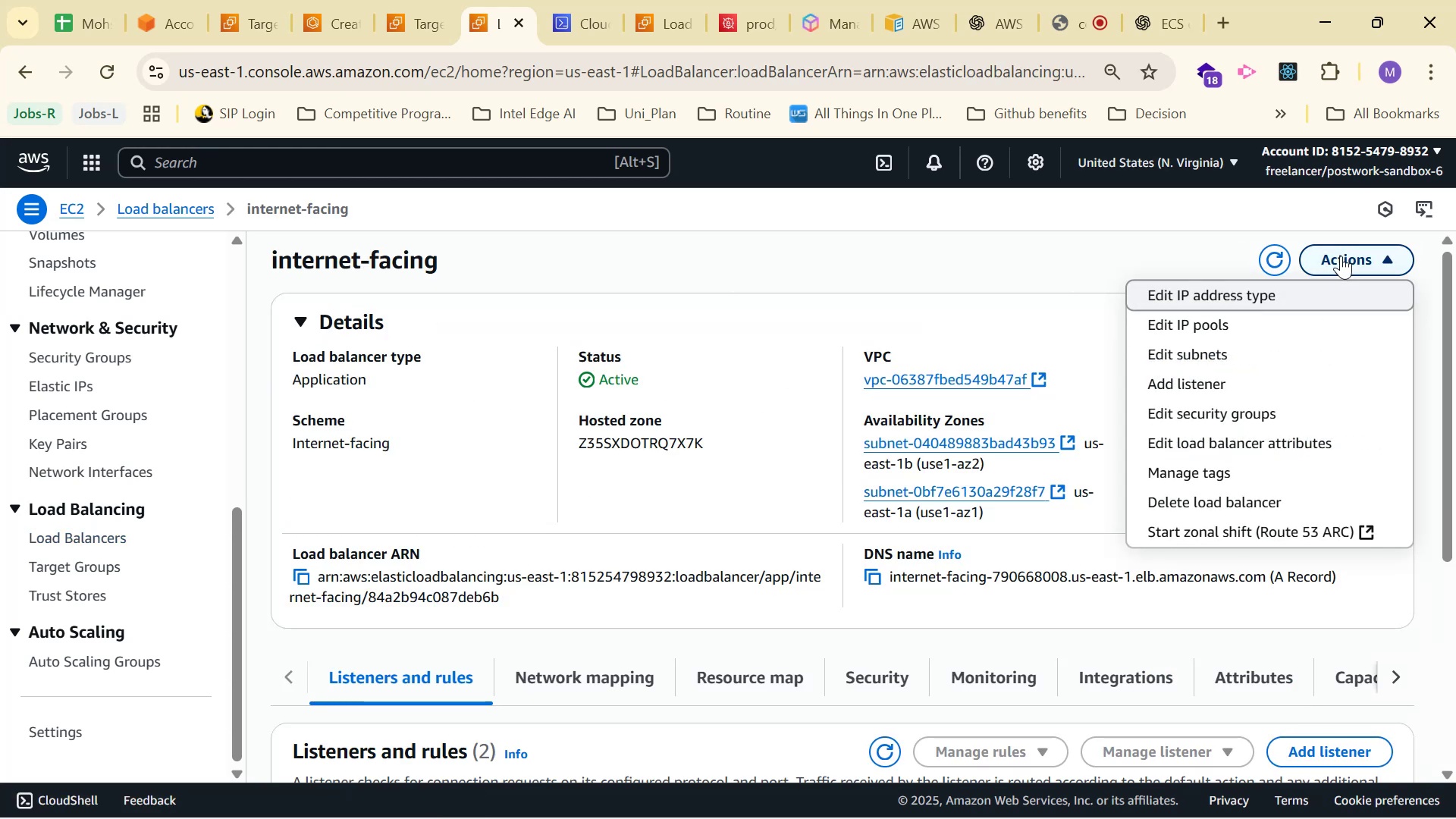 
left_click([1220, 375])
 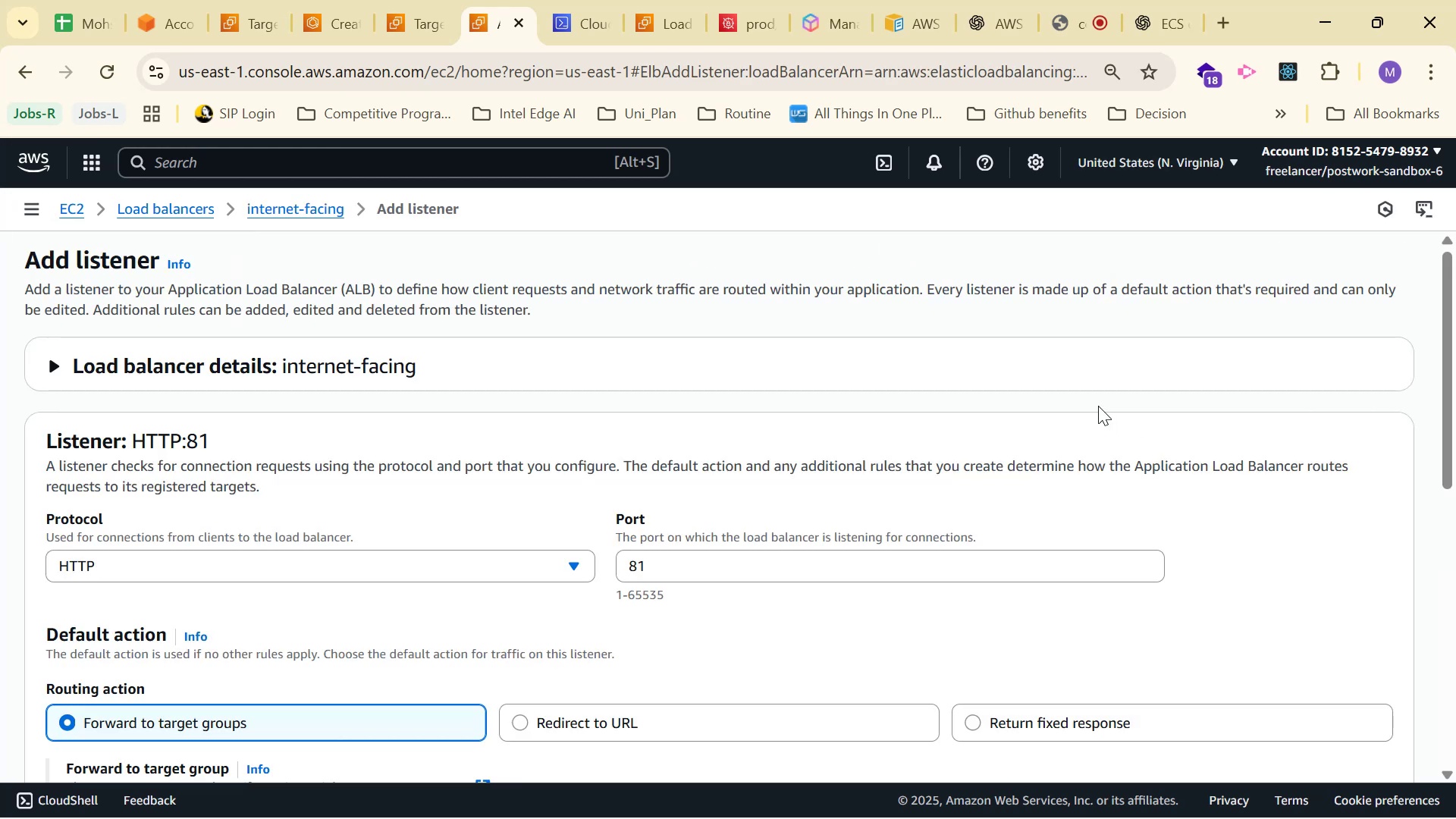 
scroll: coordinate [1004, 415], scroll_direction: down, amount: 4.0
 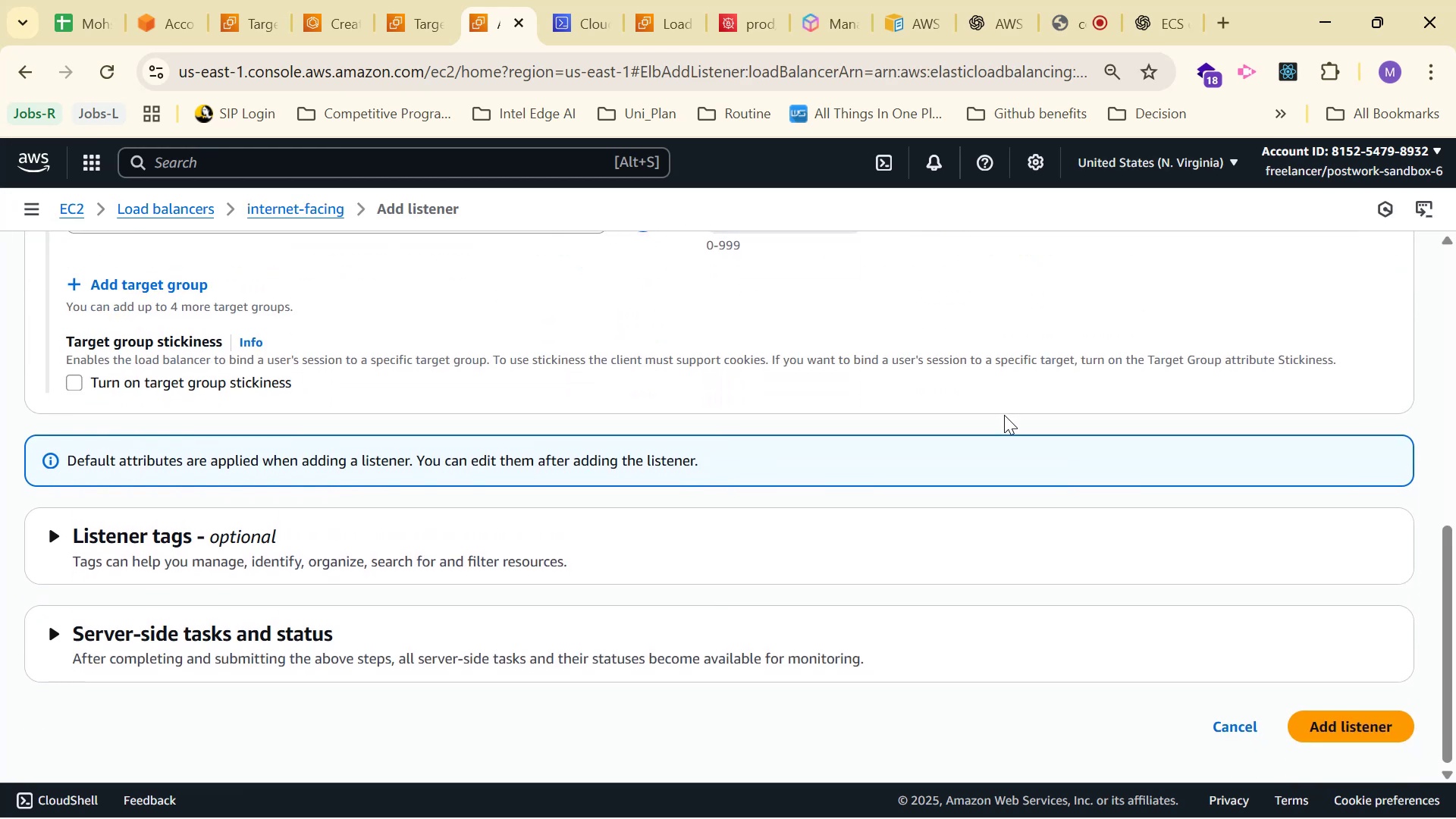 
scroll: coordinate [959, 438], scroll_direction: up, amount: 6.0
 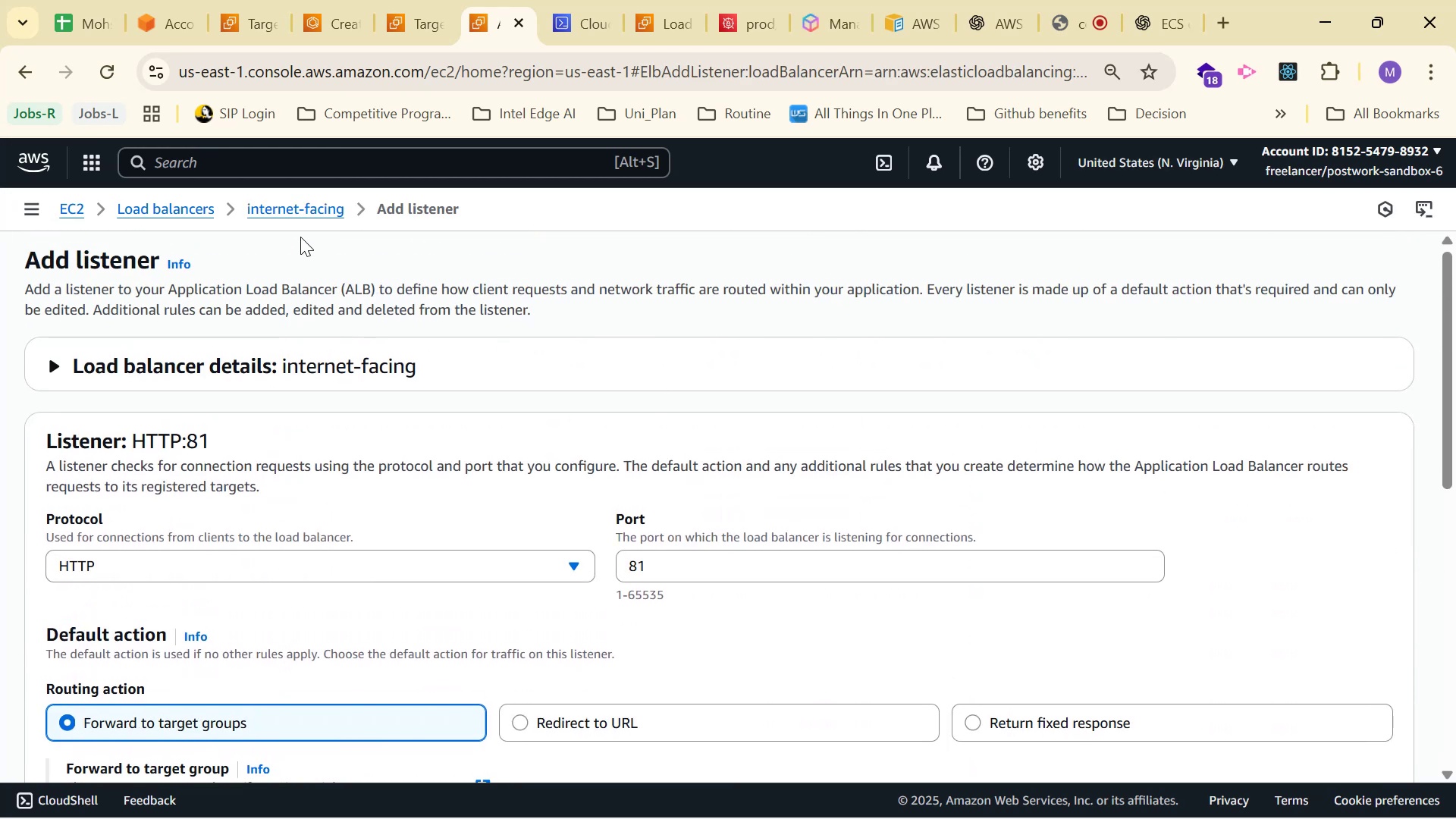 
left_click([304, 218])
 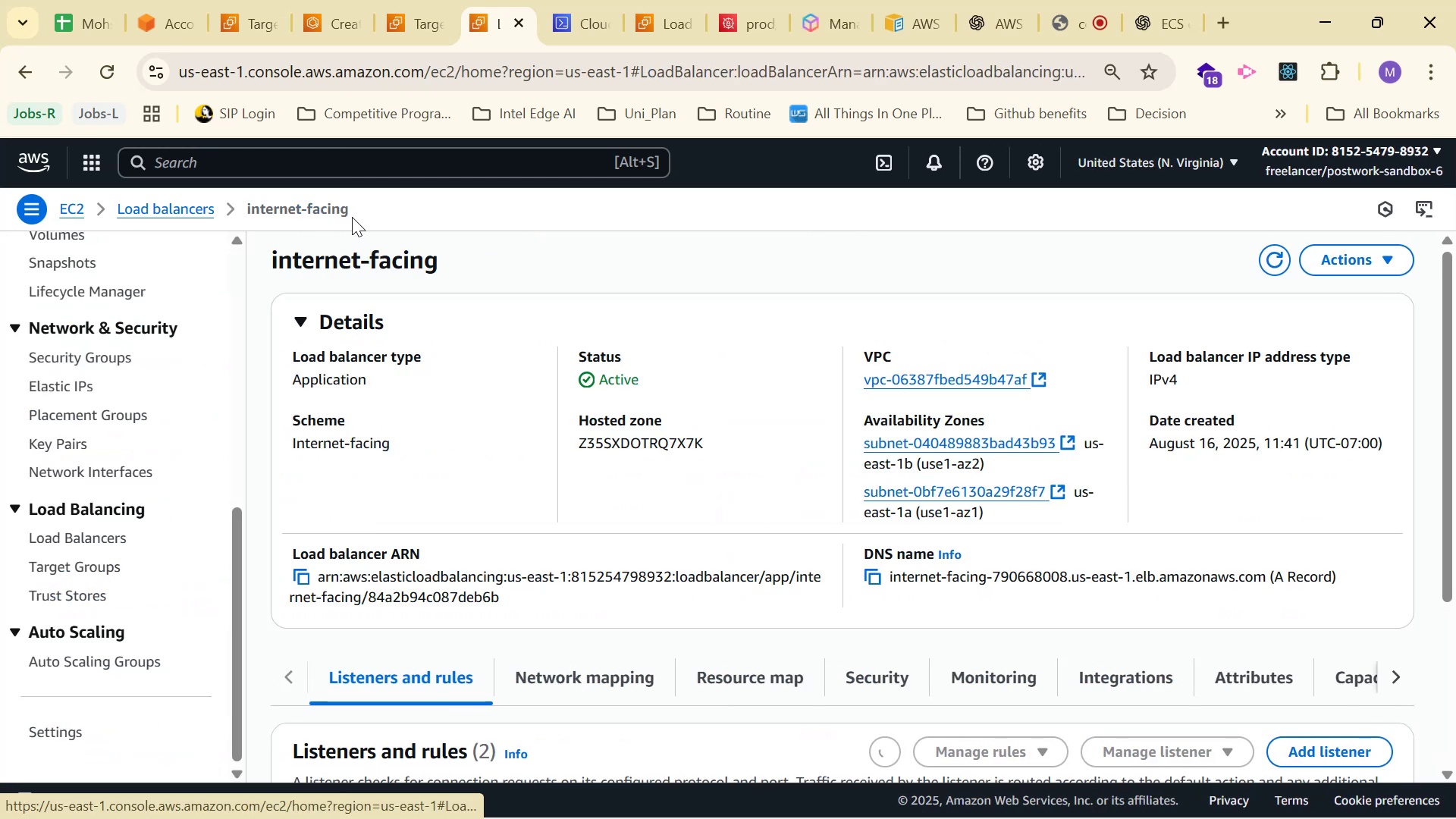 
scroll: coordinate [832, 347], scroll_direction: down, amount: 4.0
 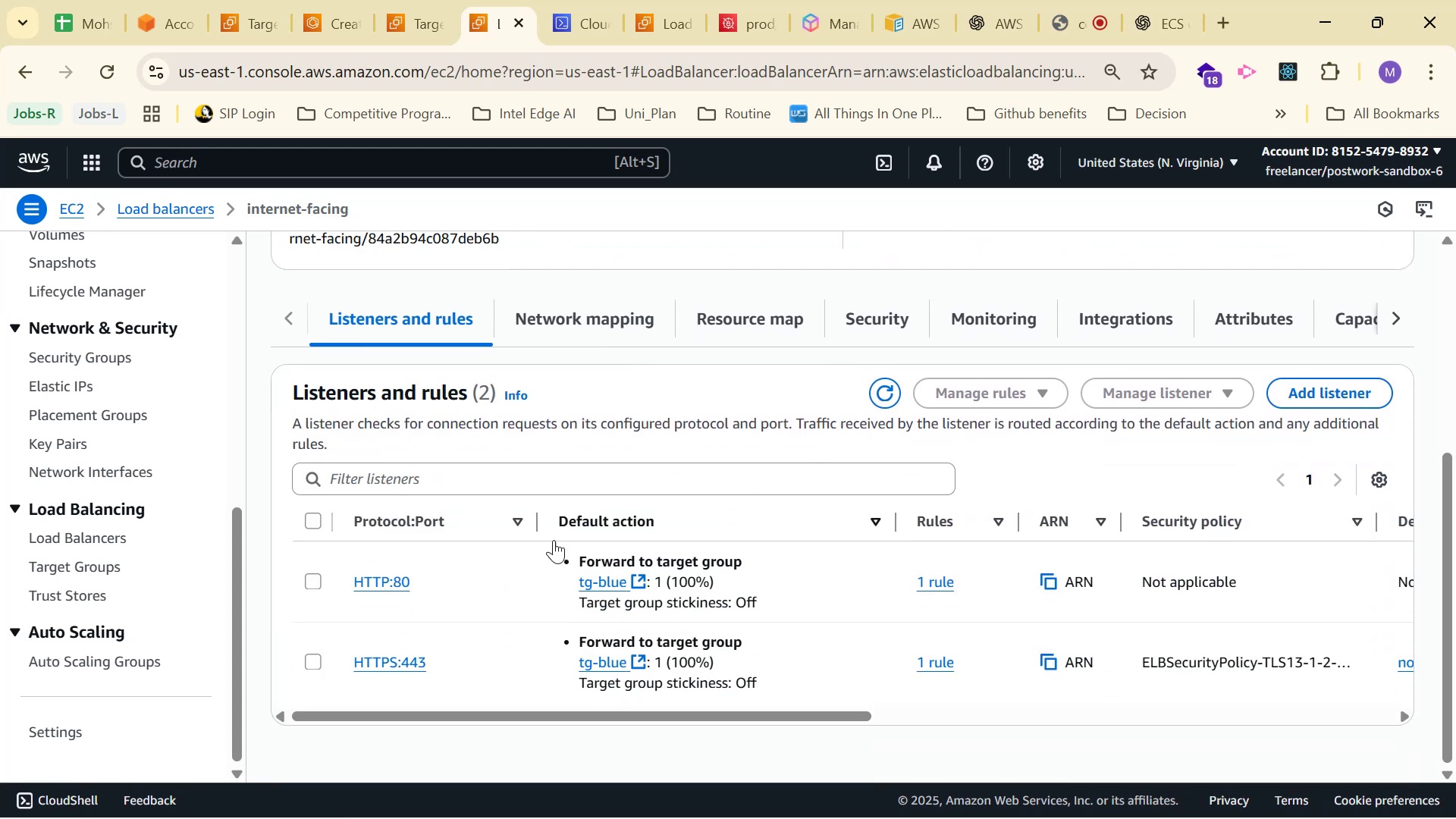 
wait(8.28)
 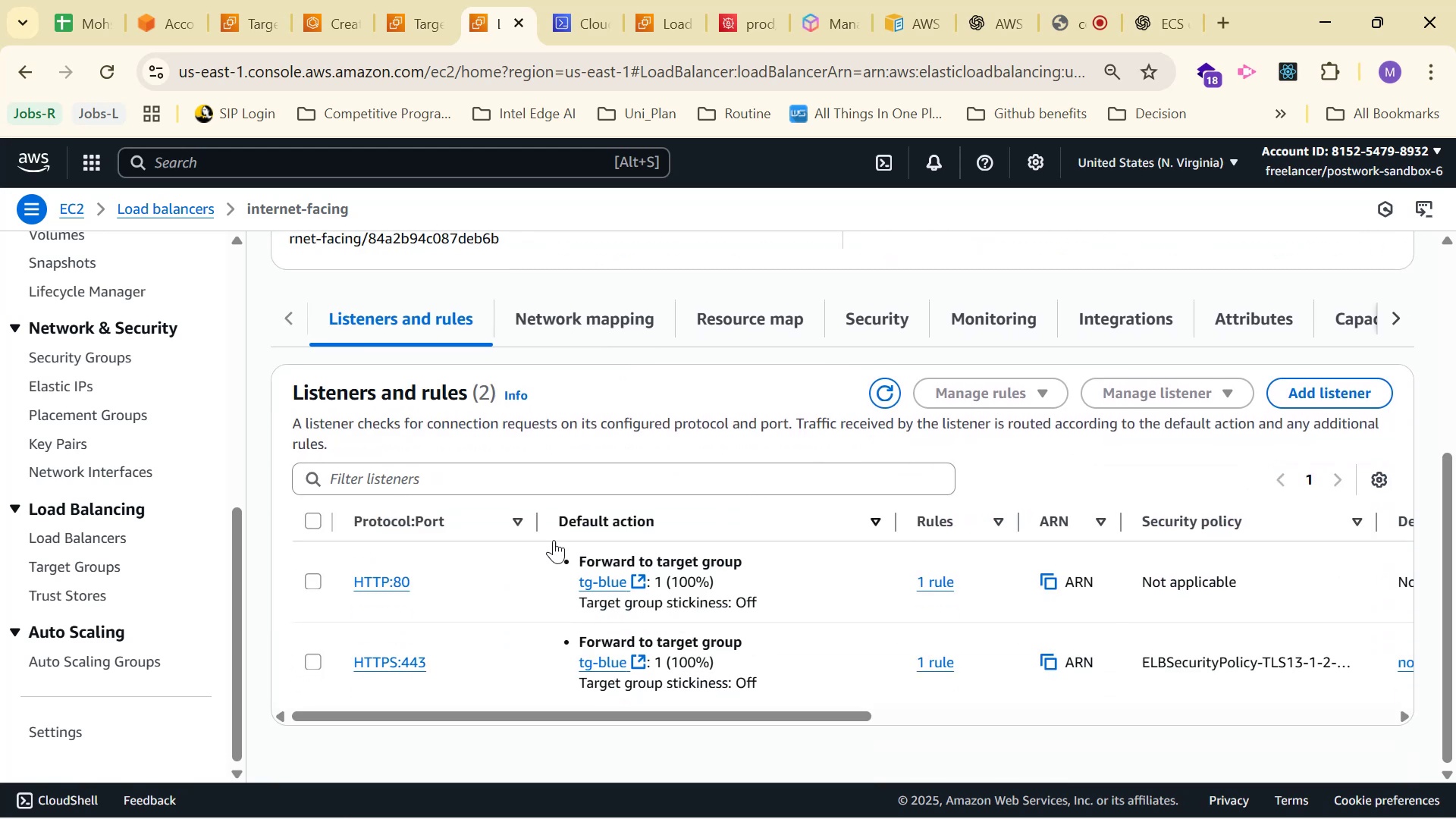 
left_click([313, 522])
 